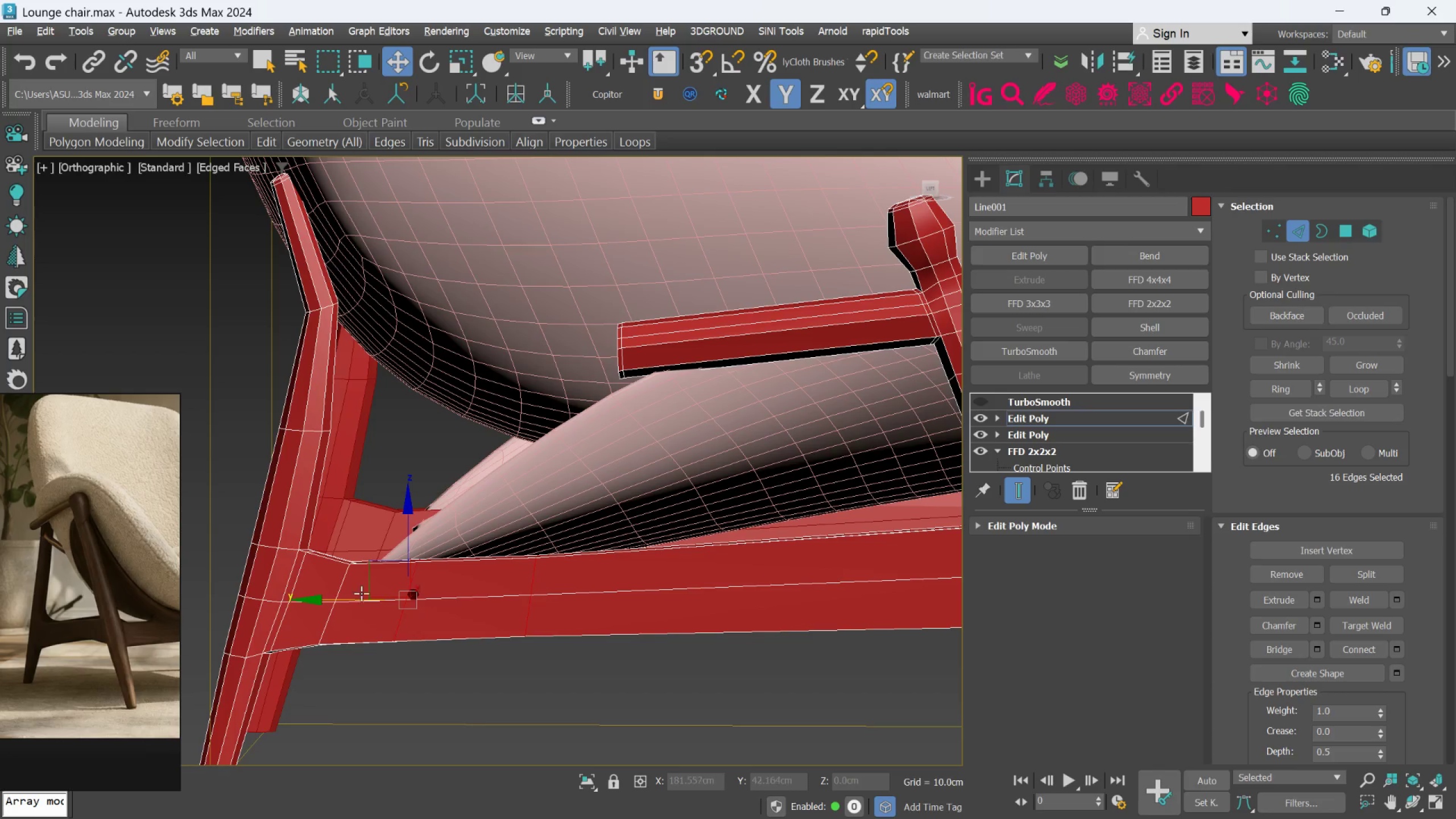 
hold_key(key=ControlLeft, duration=0.64)
double_click([343, 589])
 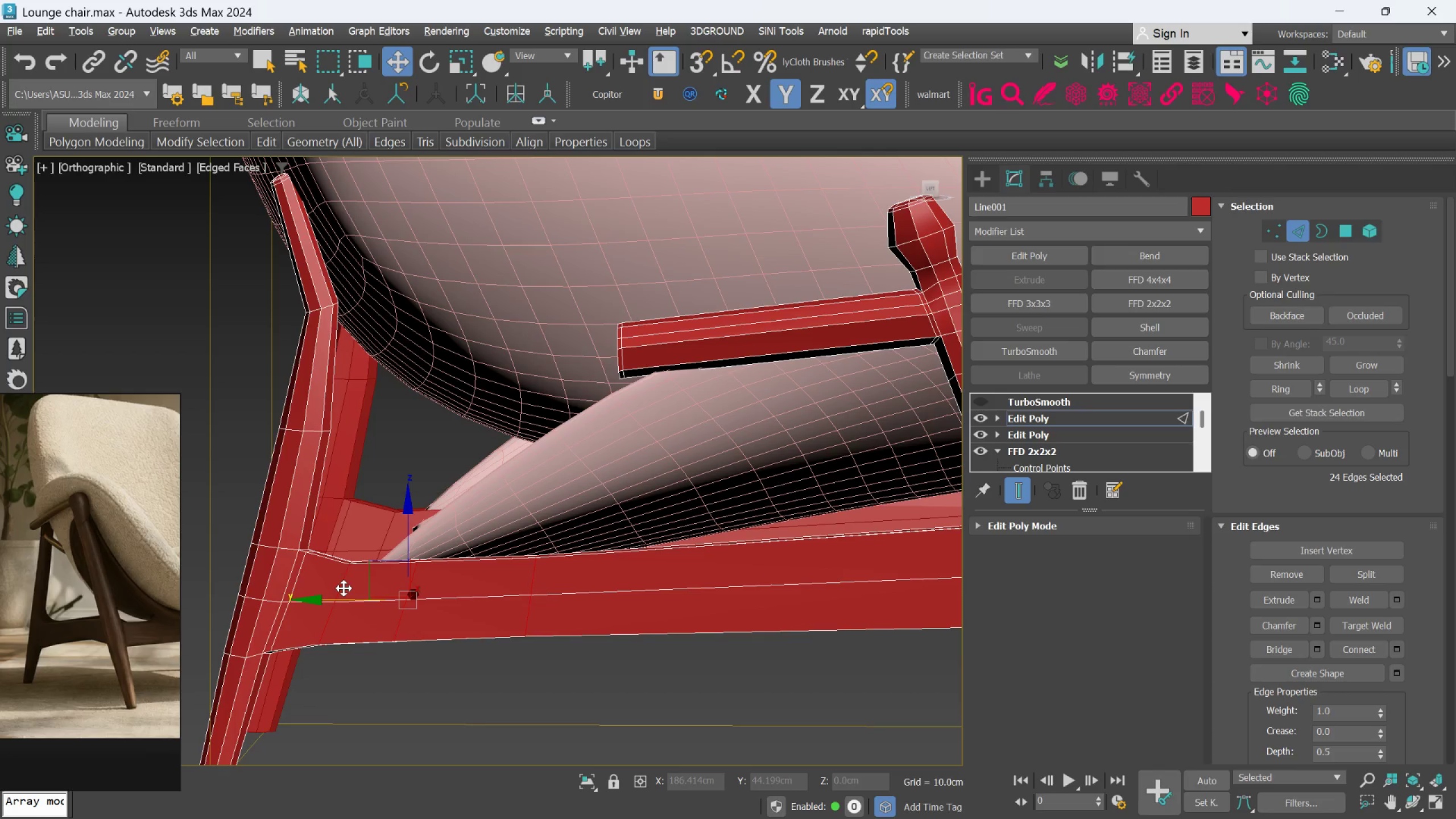 
key(Control+Backspace)
 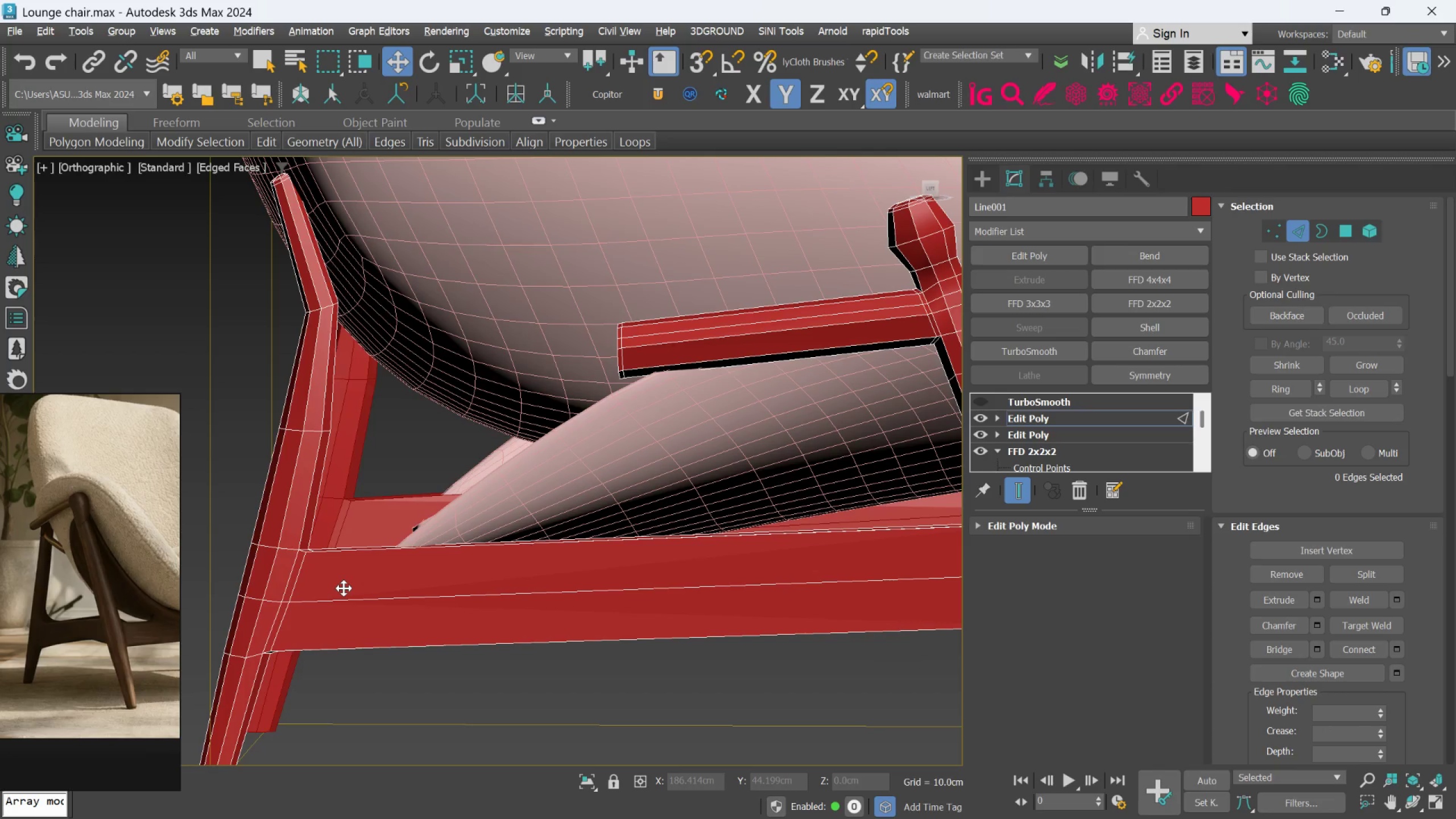 
scroll: coordinate [370, 576], scroll_direction: down, amount: 2.0
 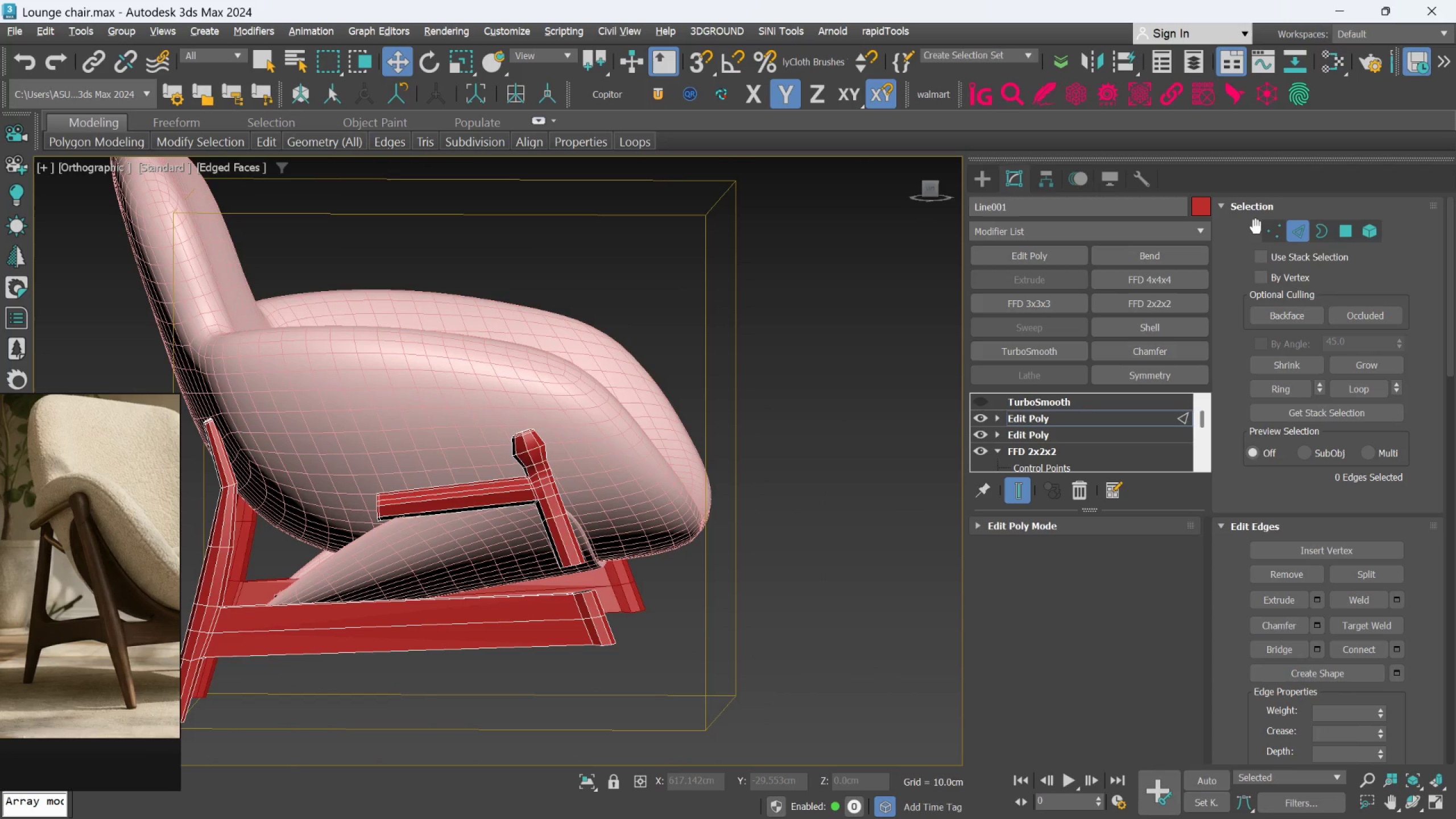 
left_click([1268, 227])
 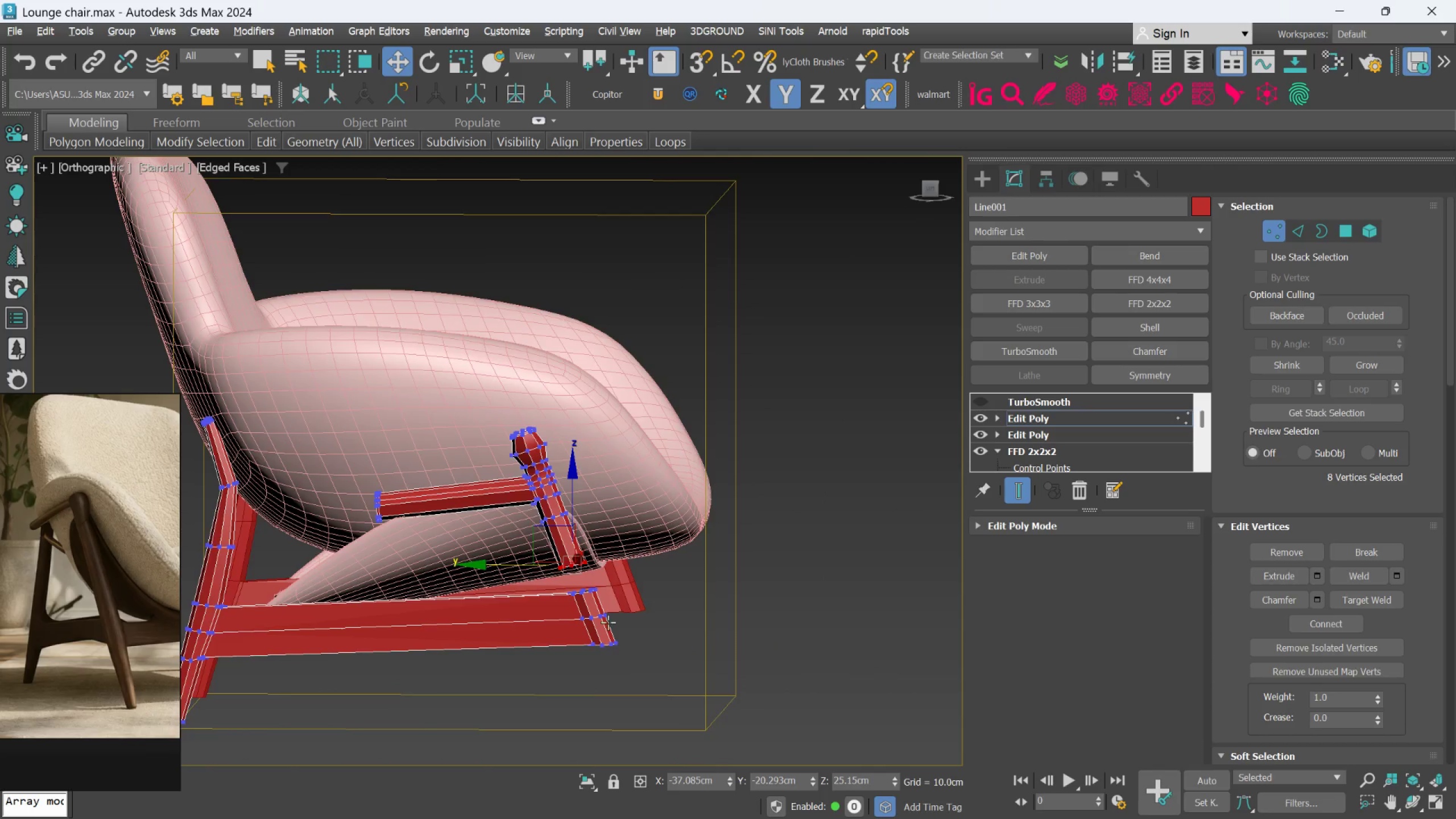 
scroll: coordinate [606, 622], scroll_direction: up, amount: 2.0
 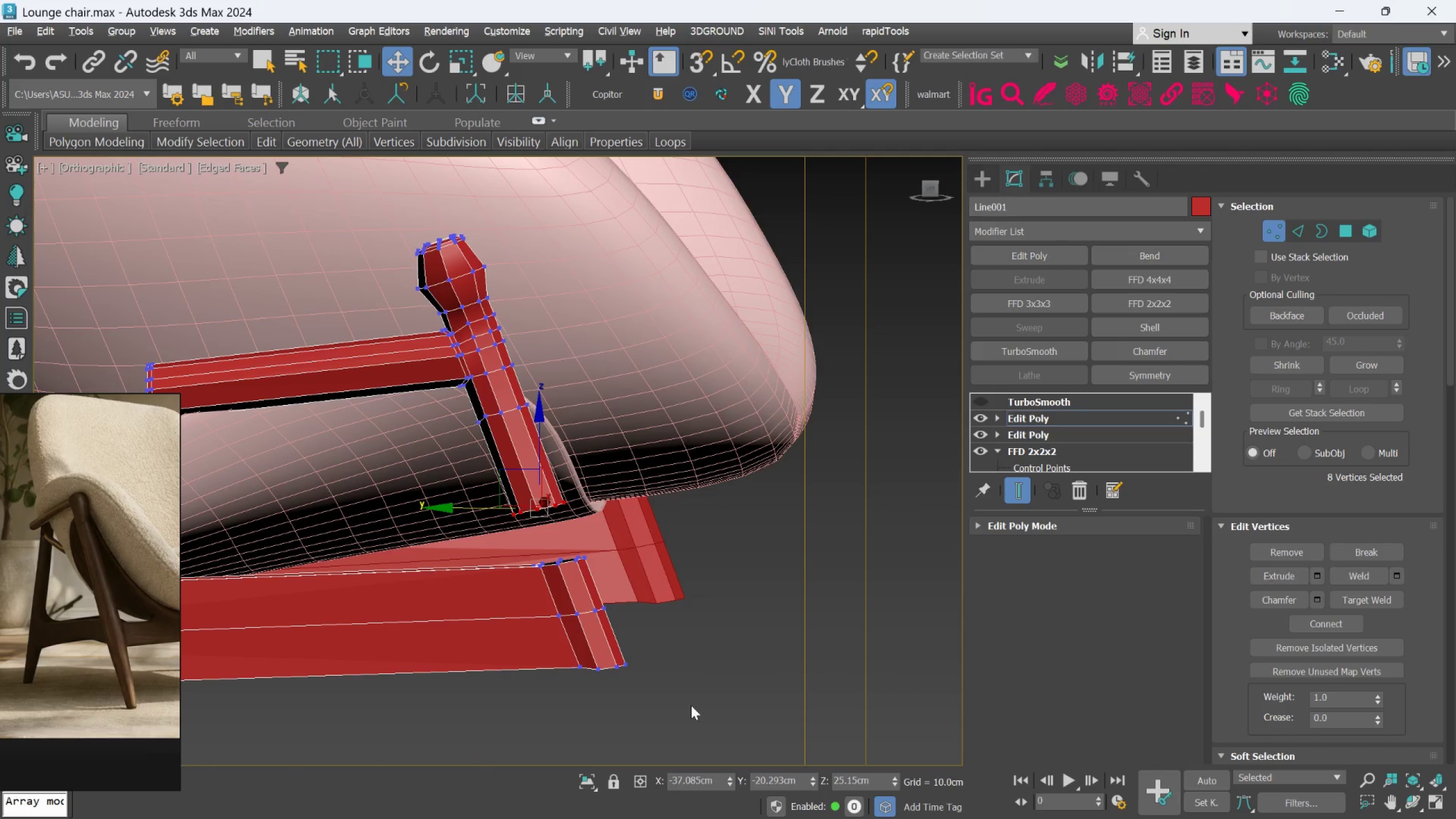 
left_click([692, 706])
 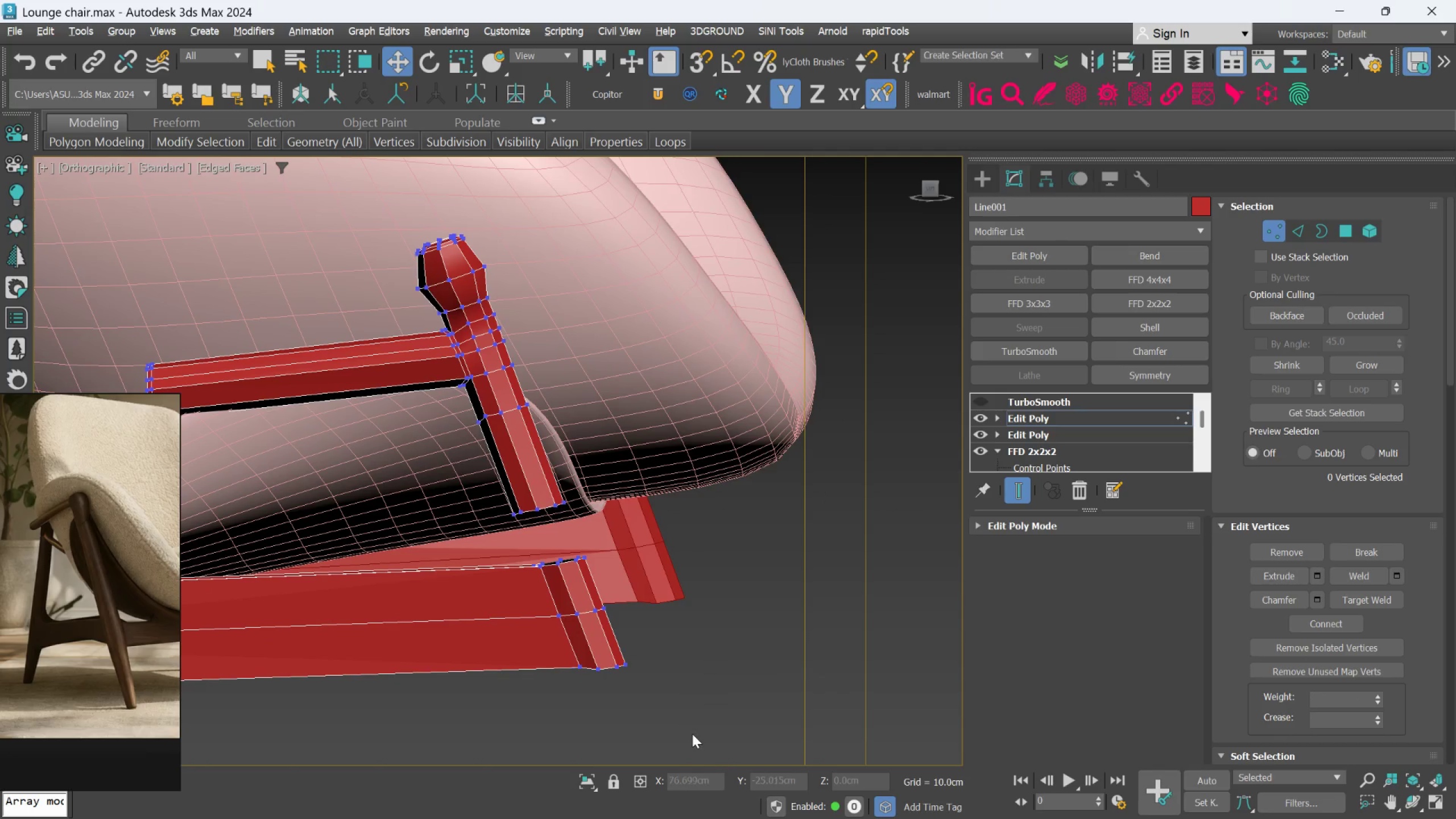 
left_click_drag(start_coordinate=[692, 734], to_coordinate=[526, 545])
 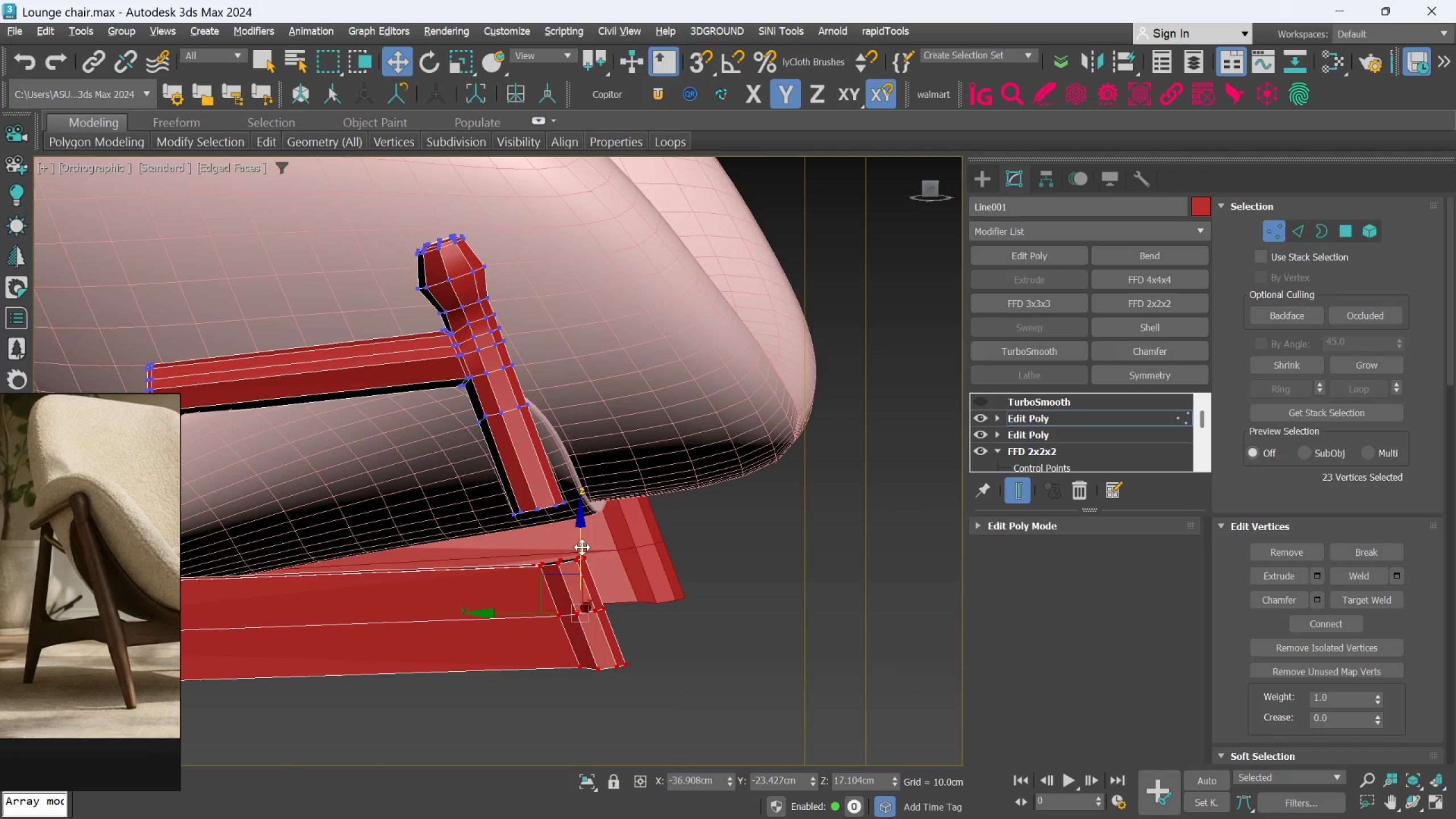 
left_click_drag(start_coordinate=[582, 547], to_coordinate=[568, 507])
 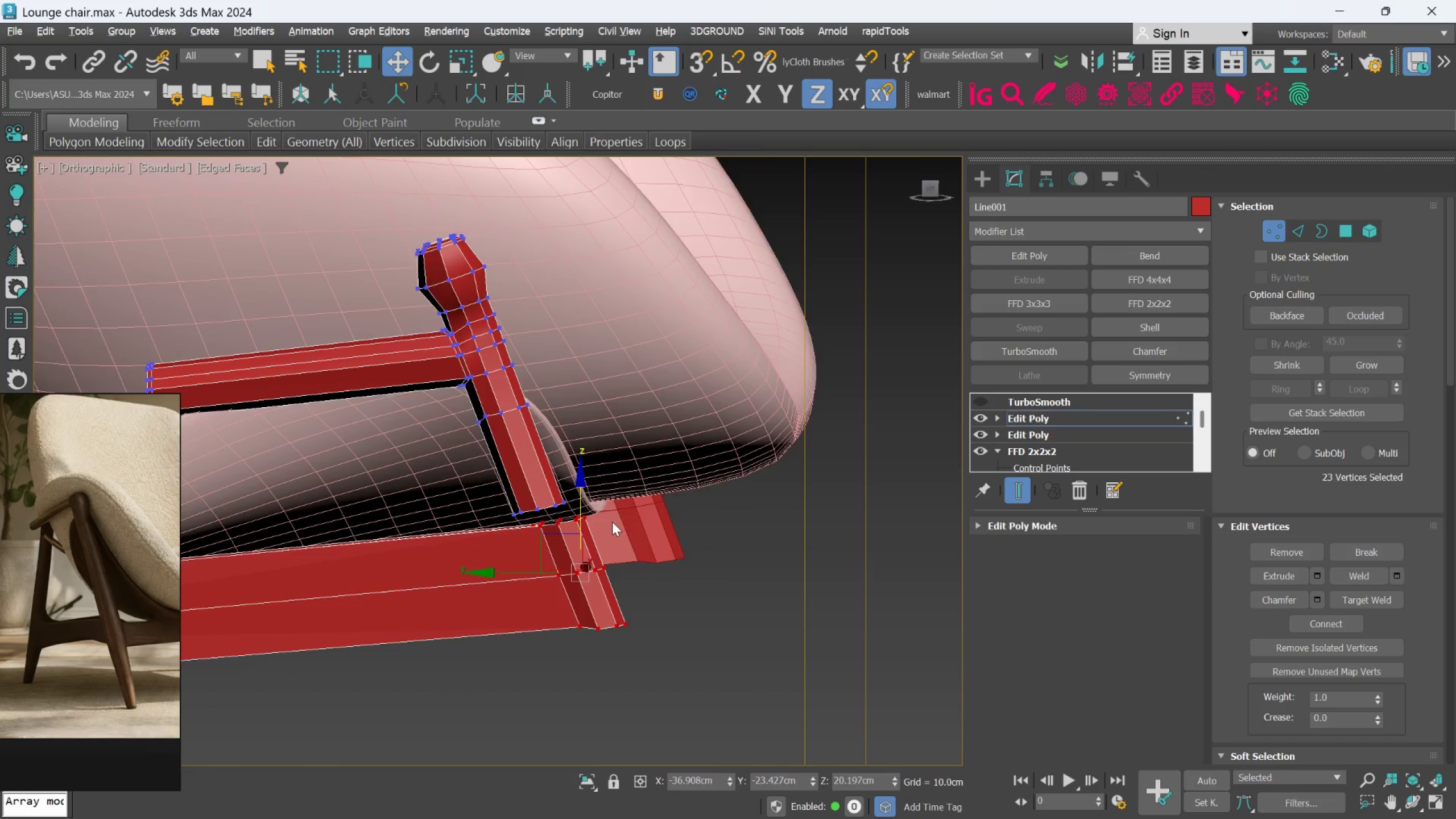 
scroll: coordinate [621, 538], scroll_direction: down, amount: 2.0
 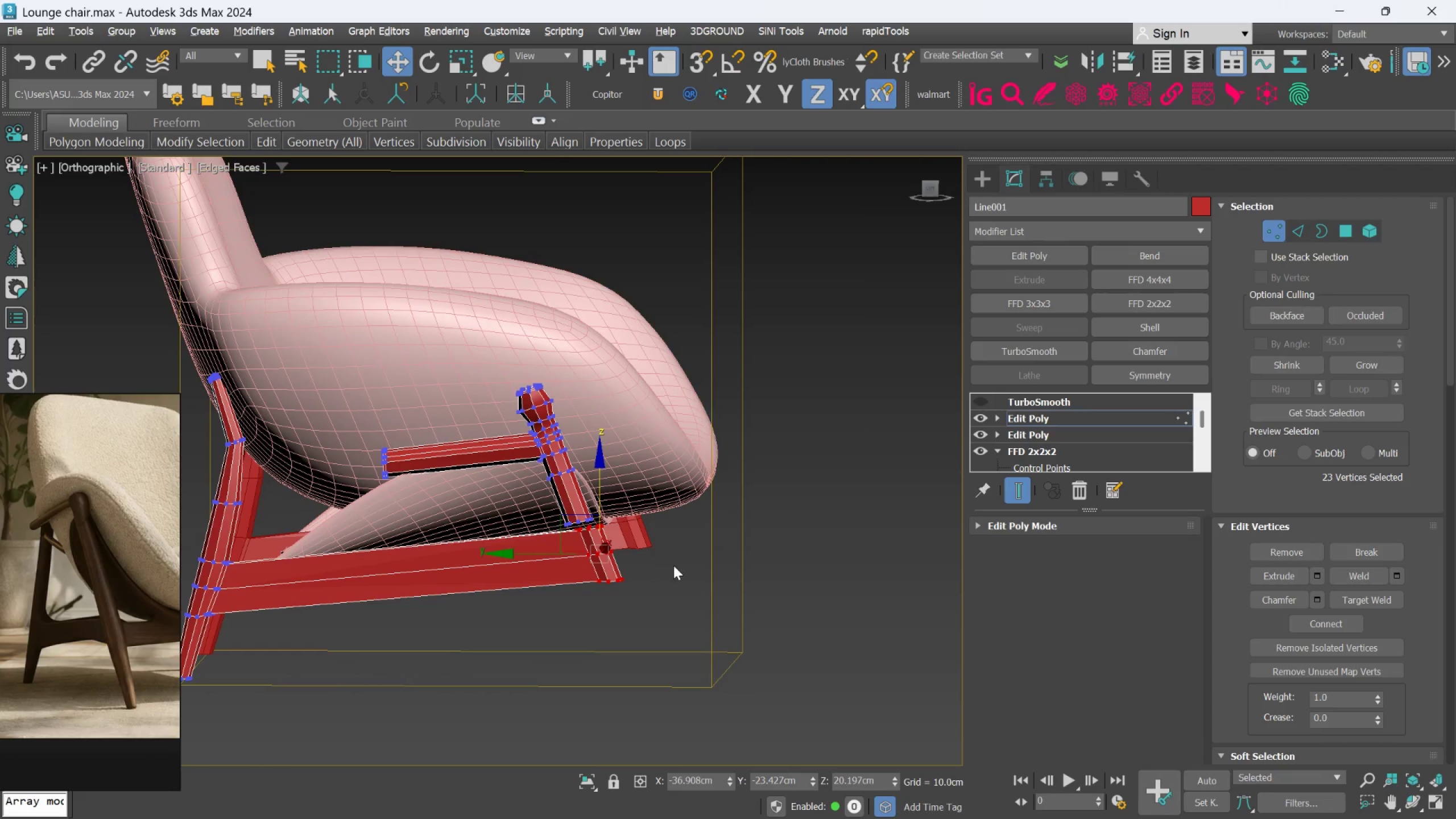 
hold_key(key=AltLeft, duration=0.89)
 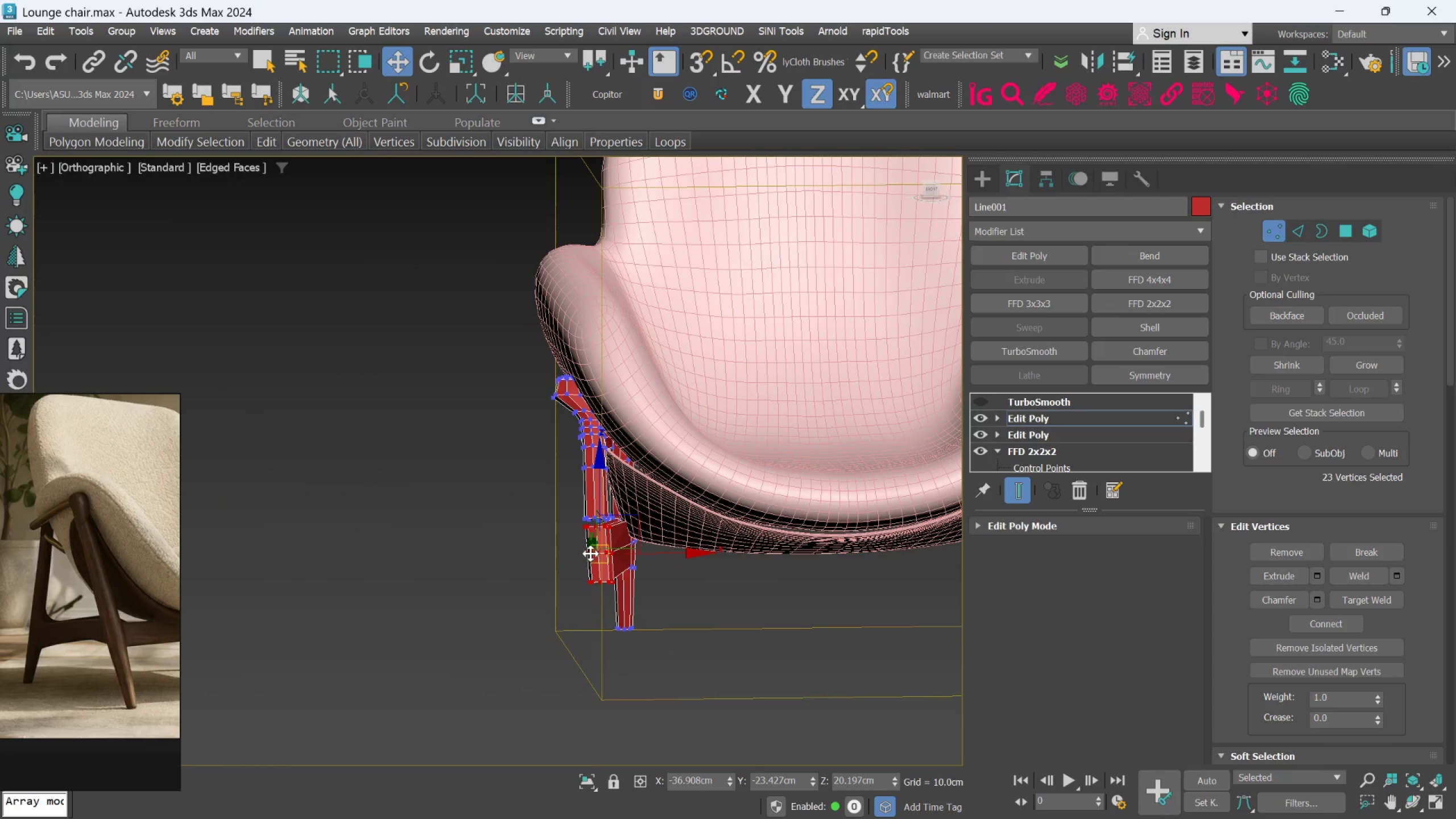 
key(F)
 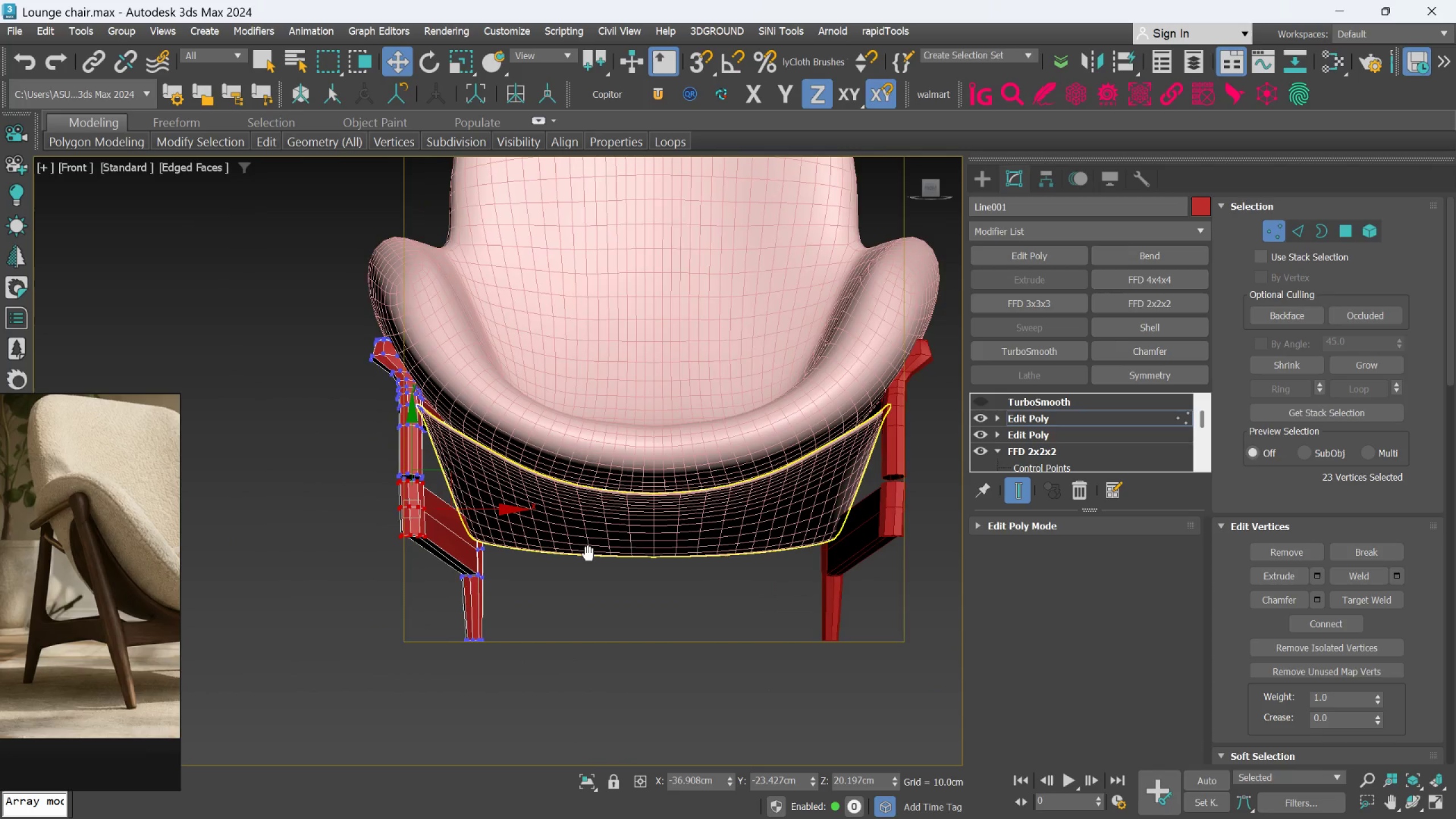 
scroll: coordinate [462, 536], scroll_direction: up, amount: 2.0
 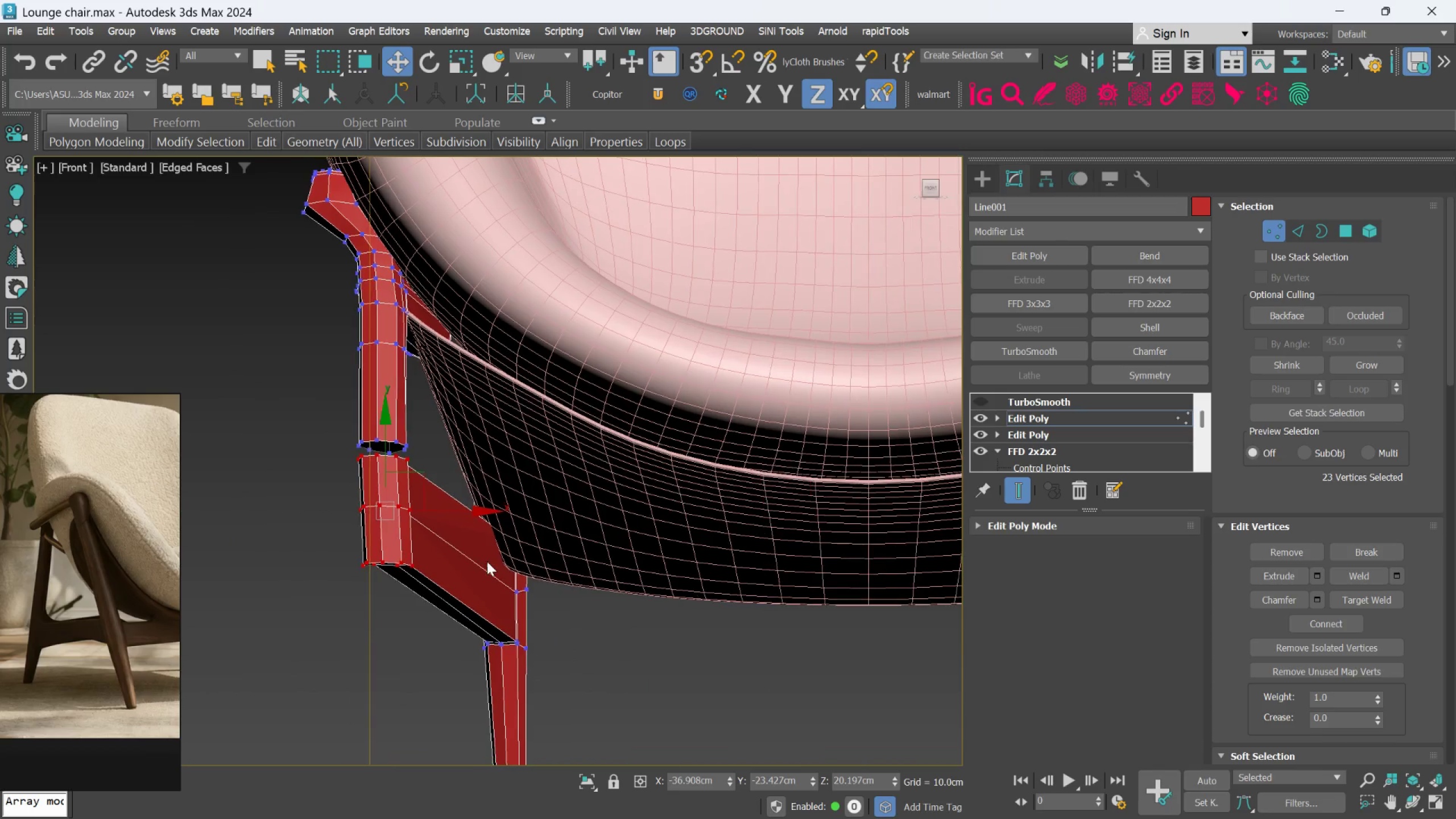 
scroll: coordinate [530, 564], scroll_direction: down, amount: 3.0
 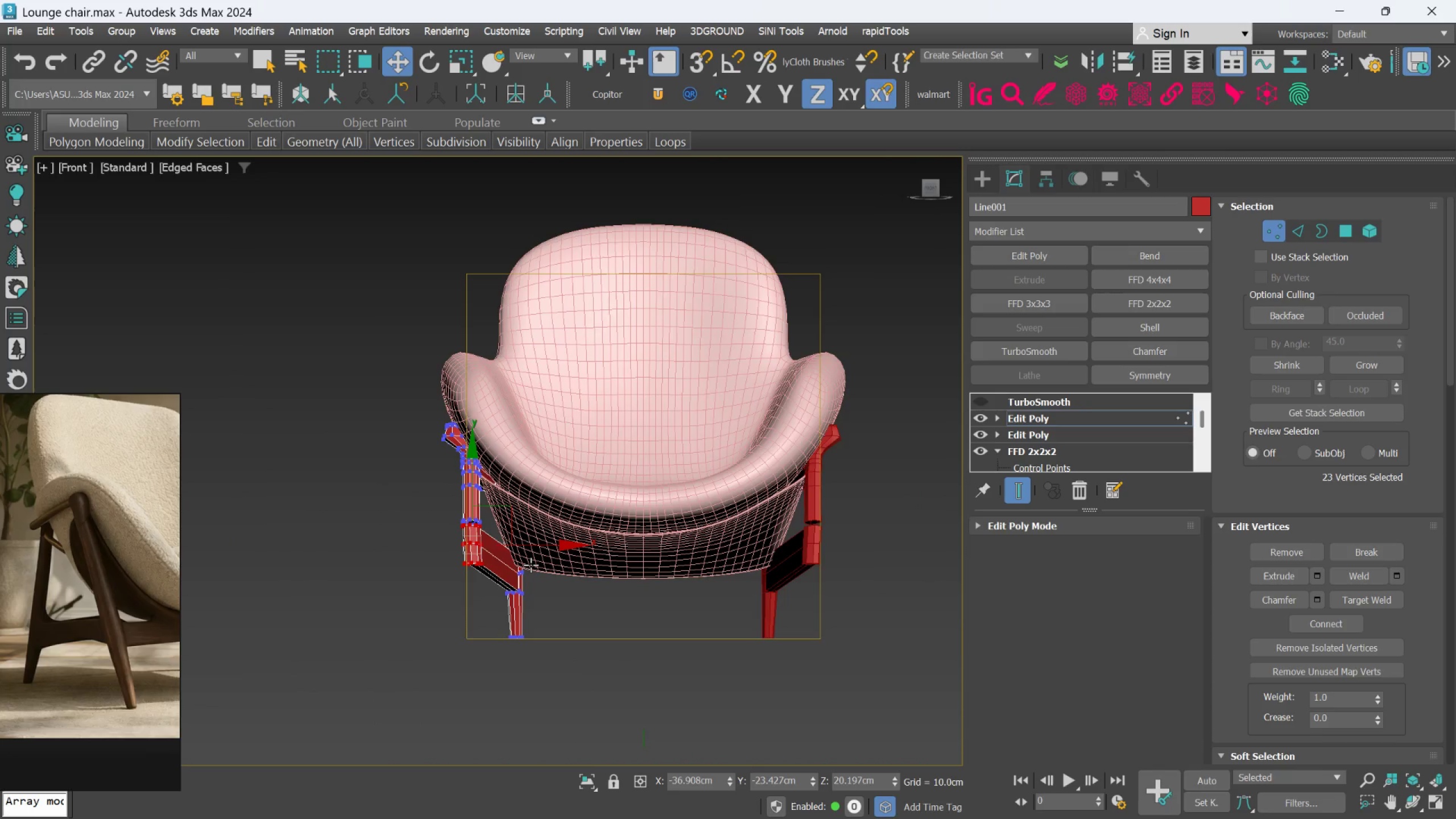 
key(F)
 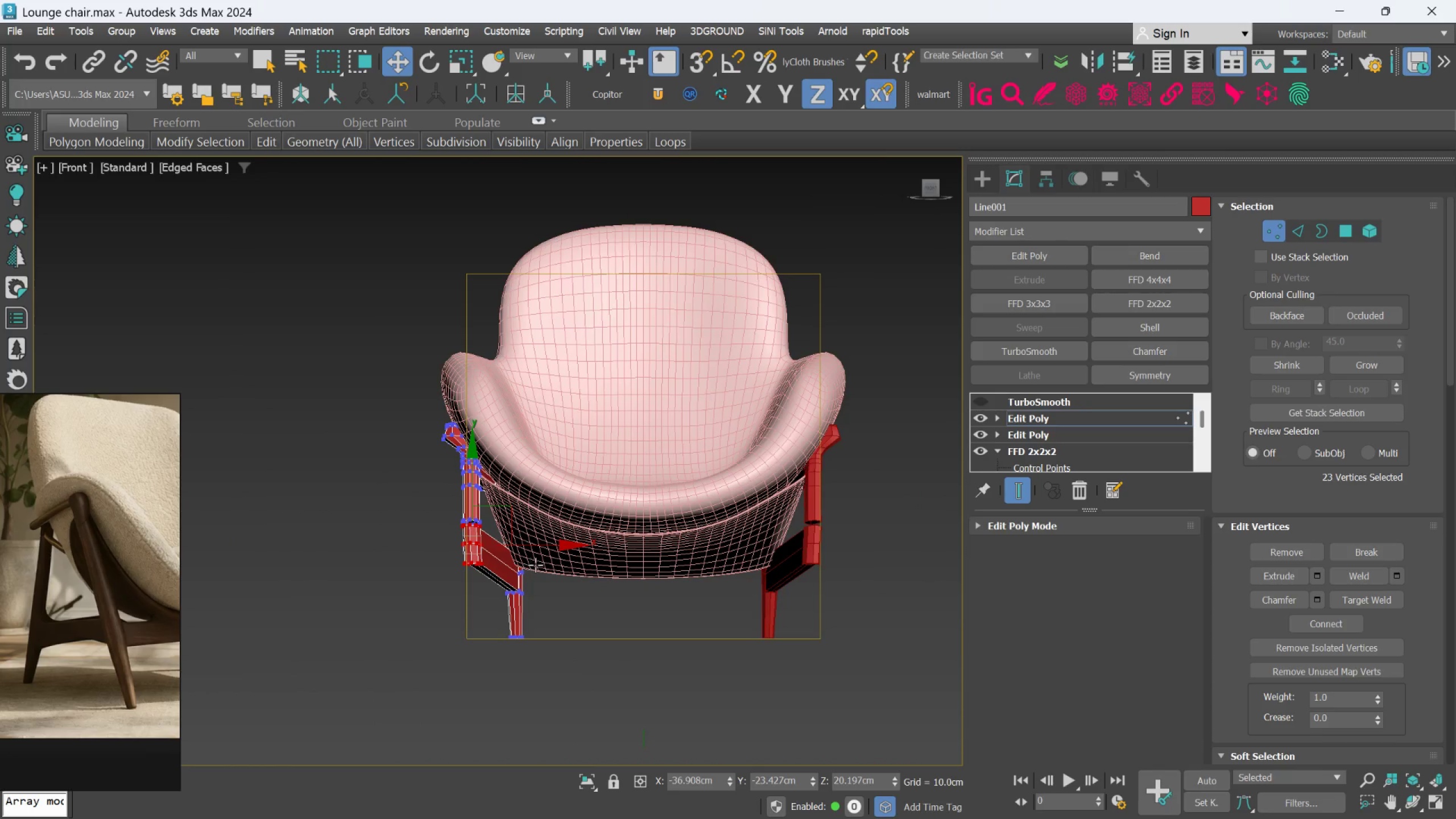 
scroll: coordinate [551, 572], scroll_direction: down, amount: 1.0
 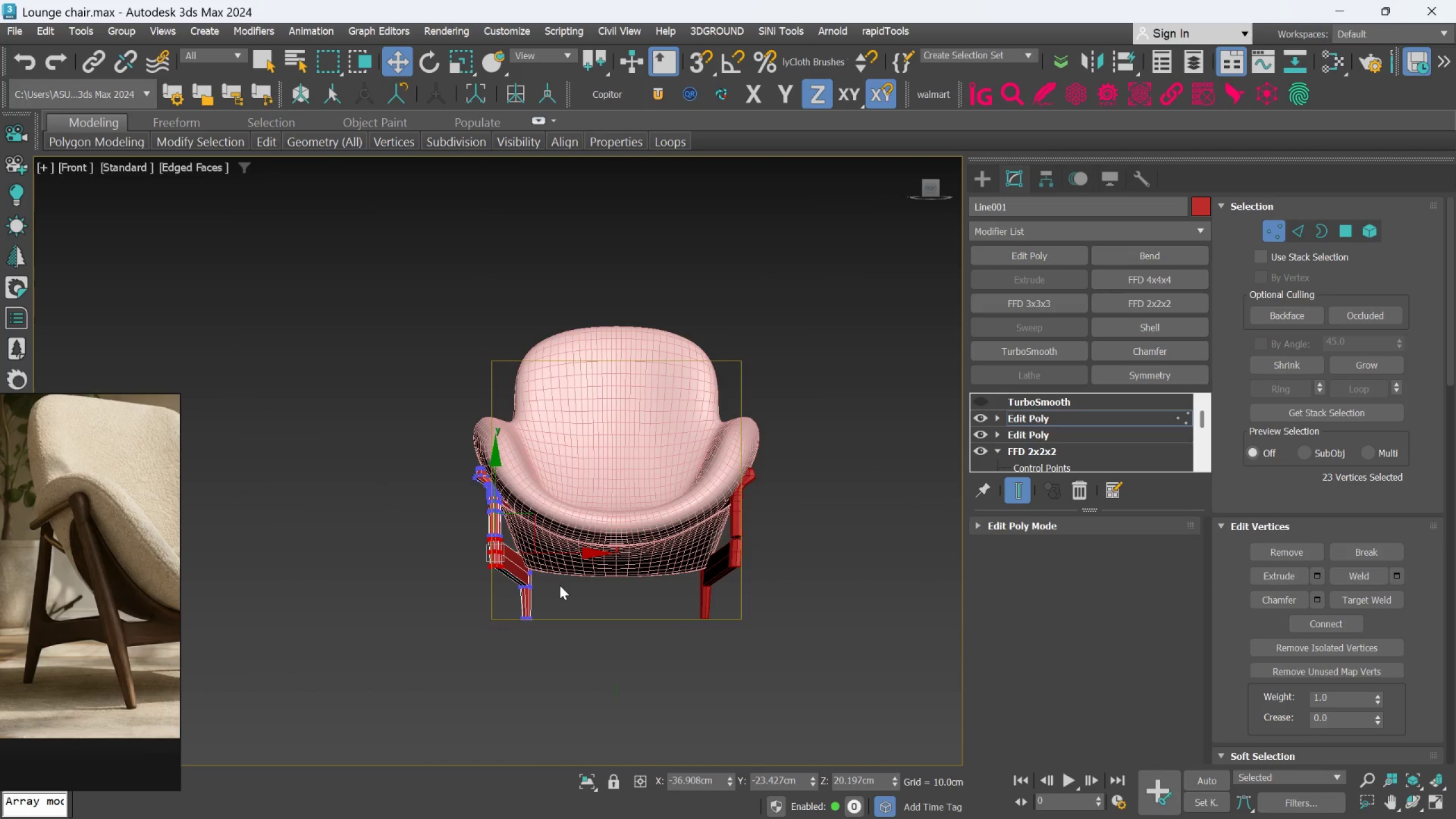 
hold_key(key=AltLeft, duration=0.48)
 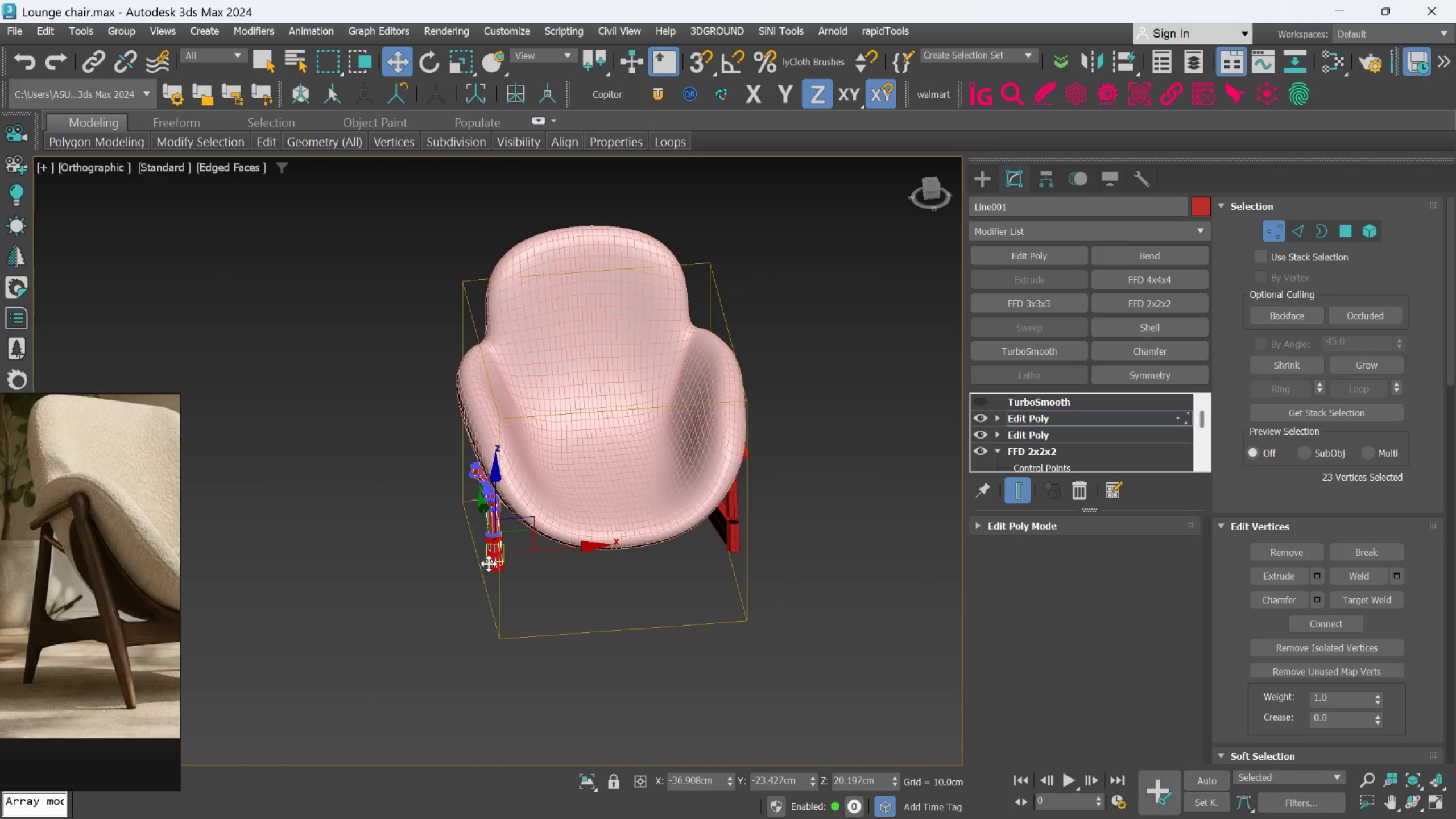 
scroll: coordinate [500, 548], scroll_direction: up, amount: 5.0
 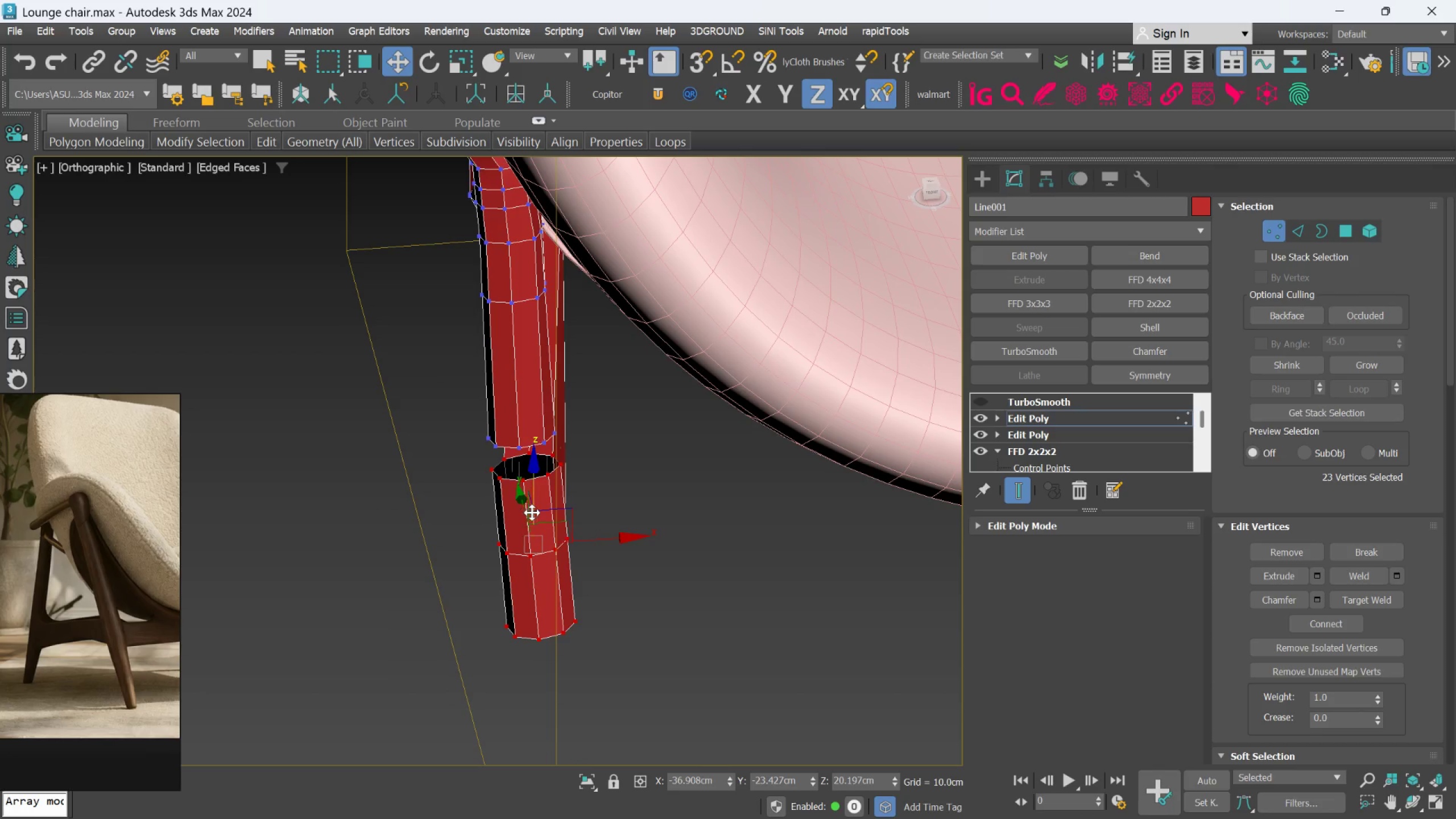 
scroll: coordinate [558, 512], scroll_direction: down, amount: 2.0
 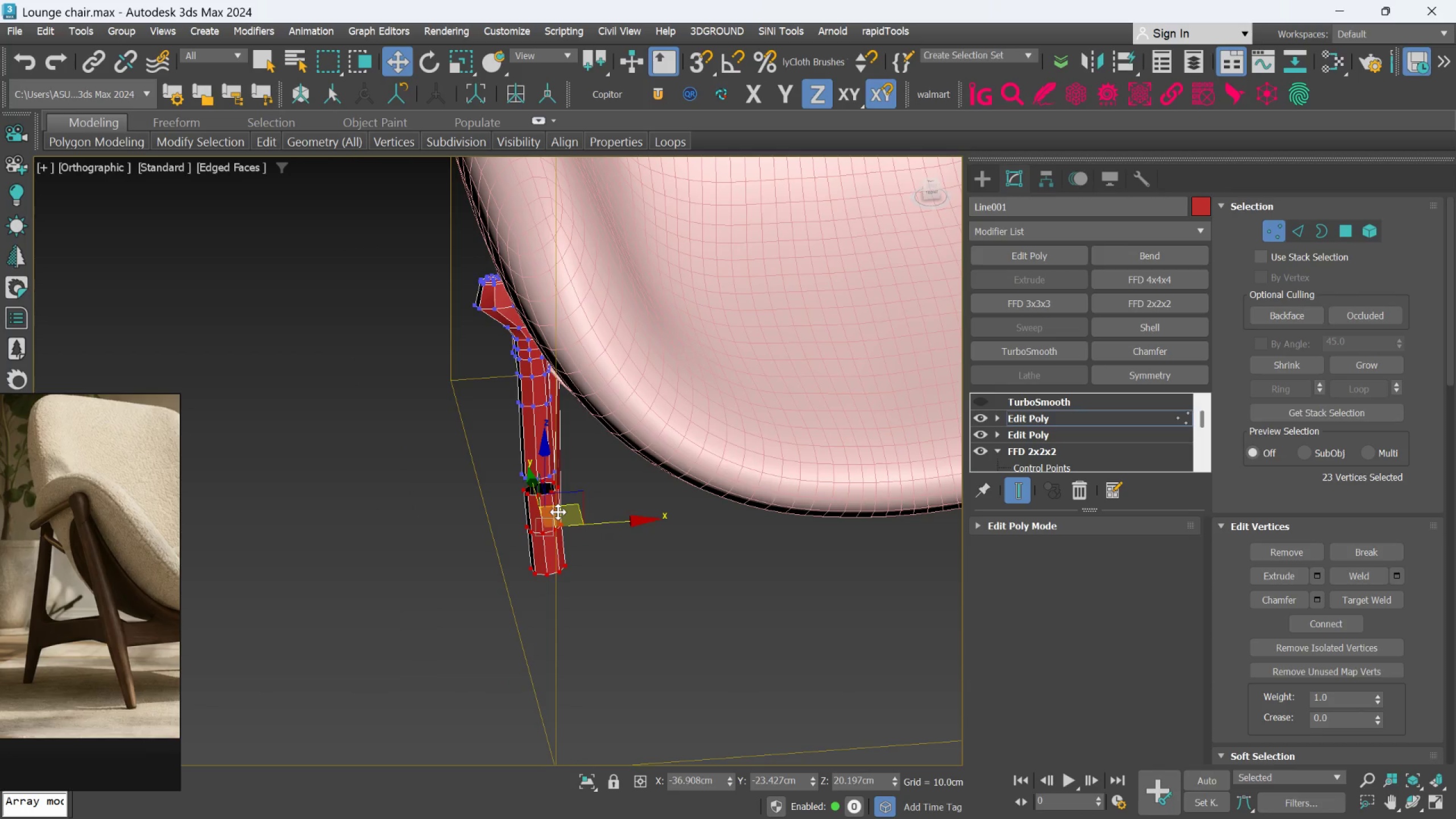 
middle_click([558, 512])
 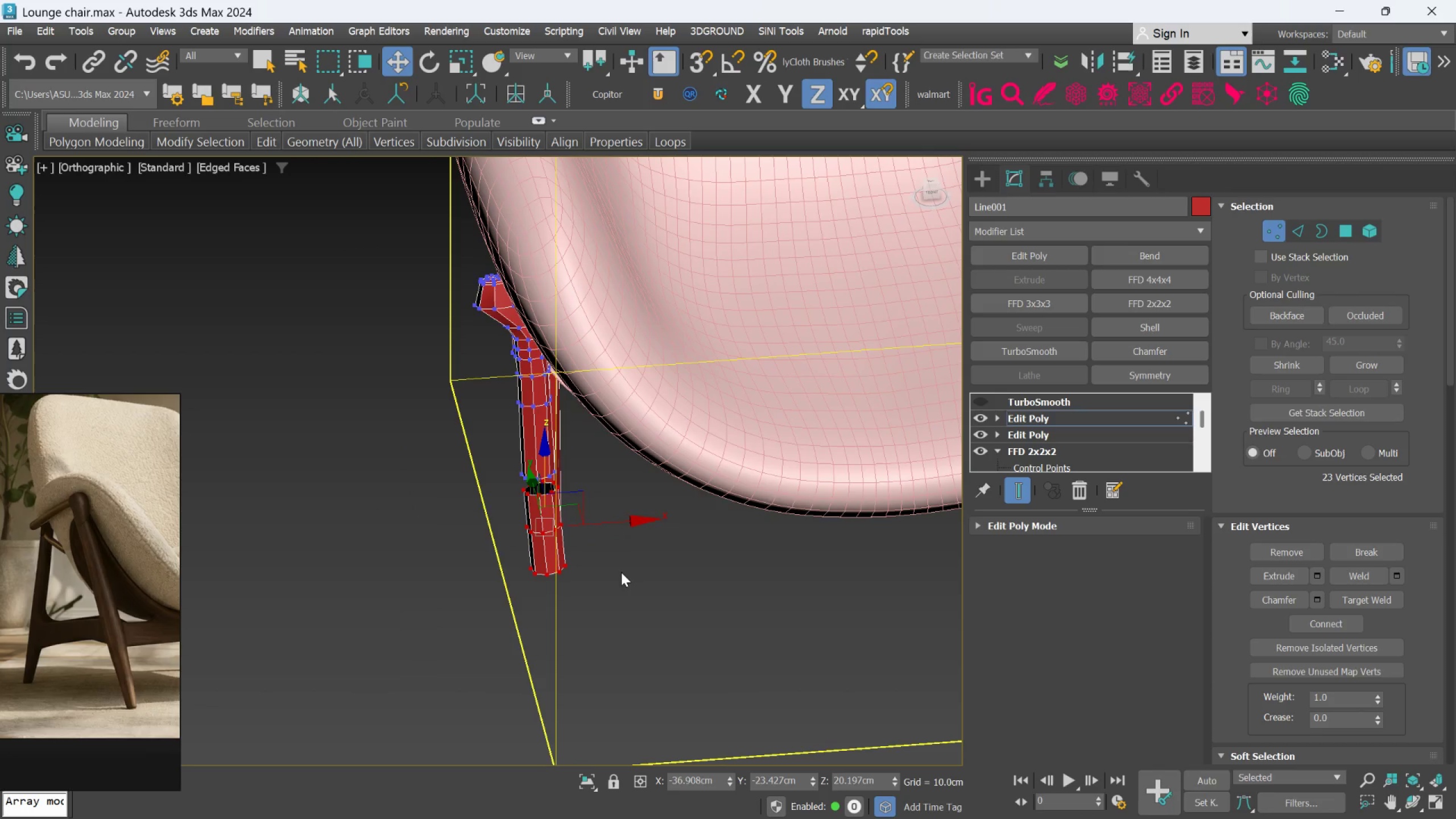 
hold_key(key=AltLeft, duration=0.92)
 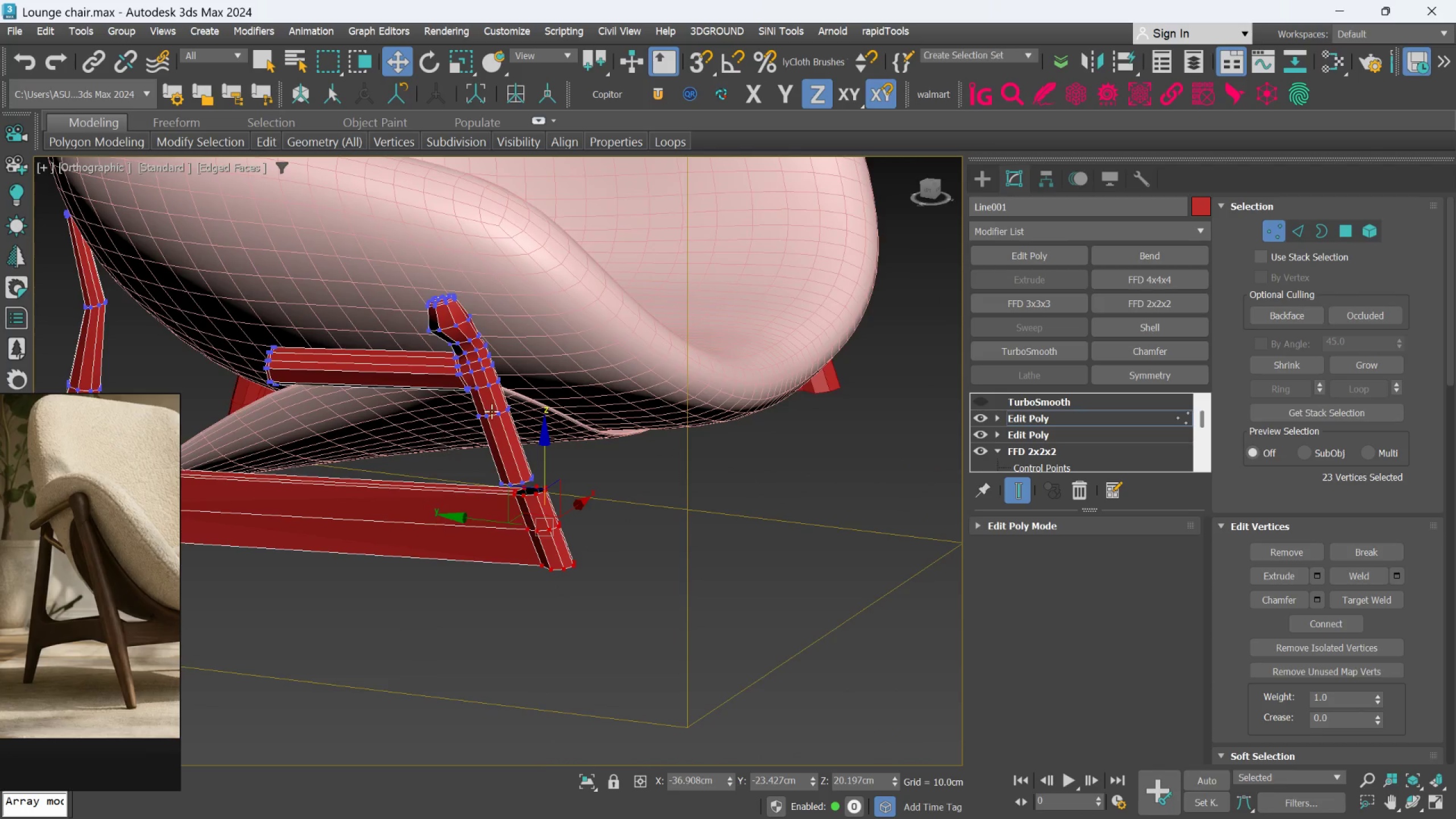 
scroll: coordinate [501, 410], scroll_direction: up, amount: 2.0
 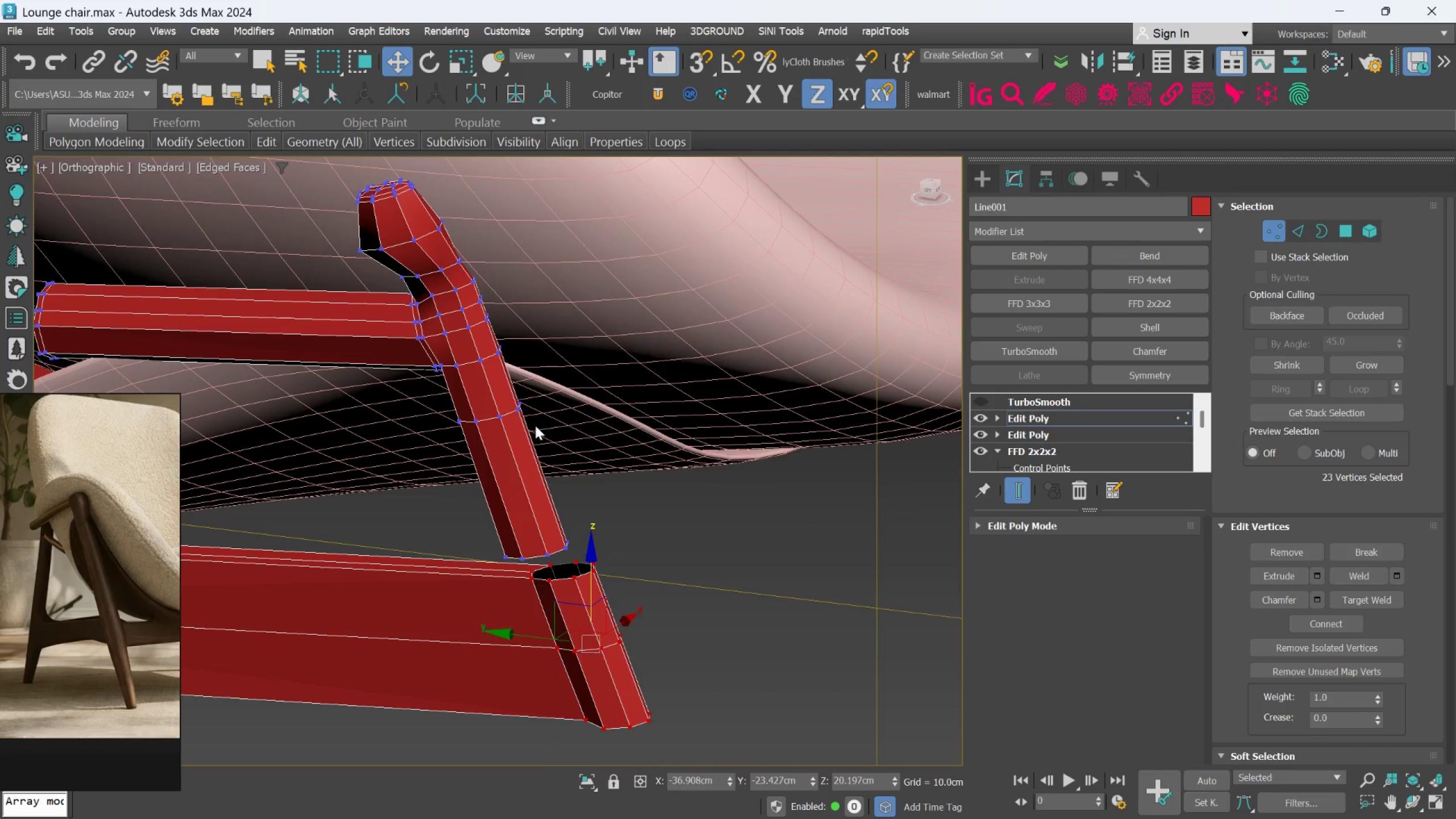 
hold_key(key=AltLeft, duration=0.7)
 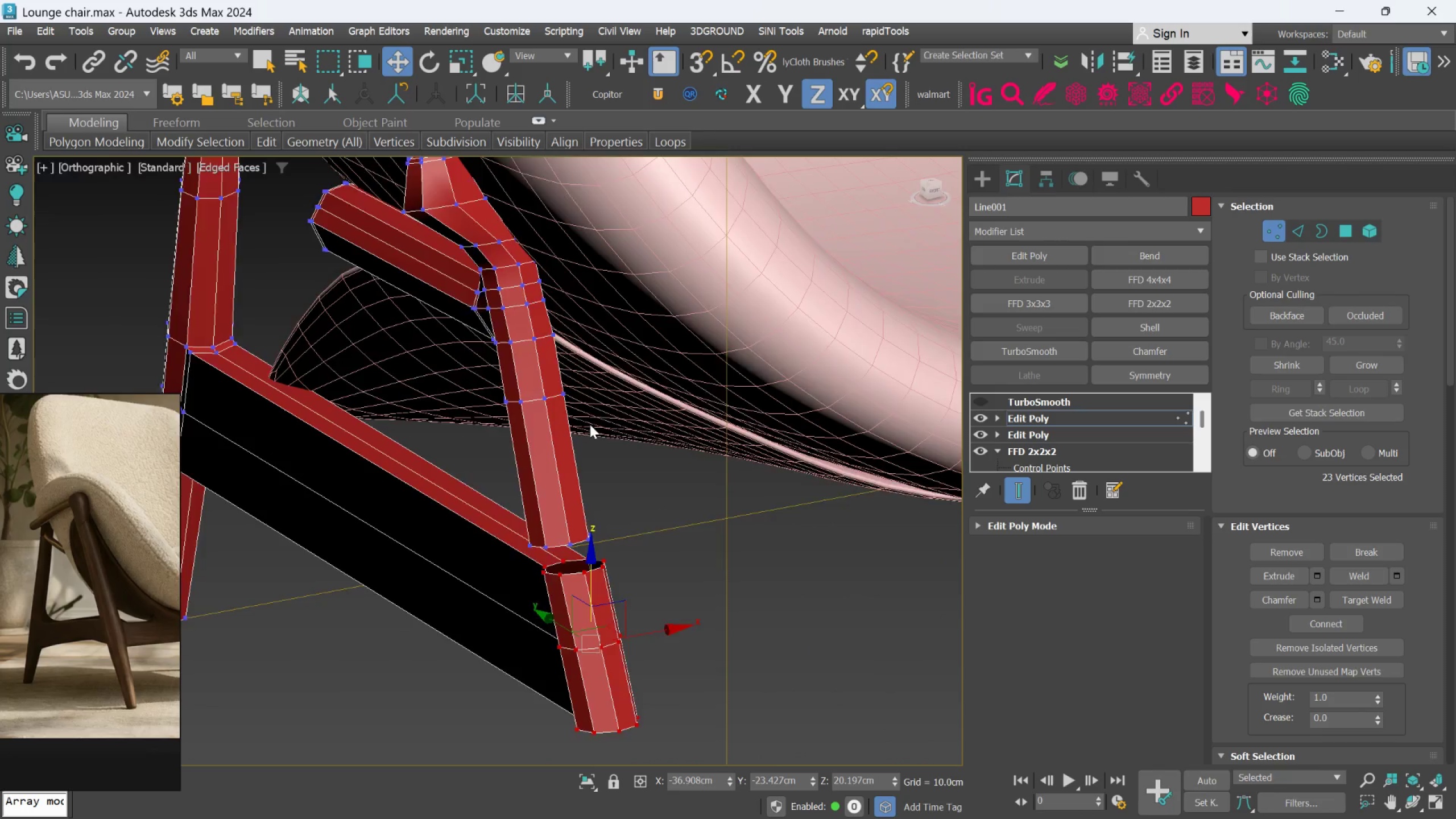 
scroll: coordinate [590, 424], scroll_direction: up, amount: 1.0
 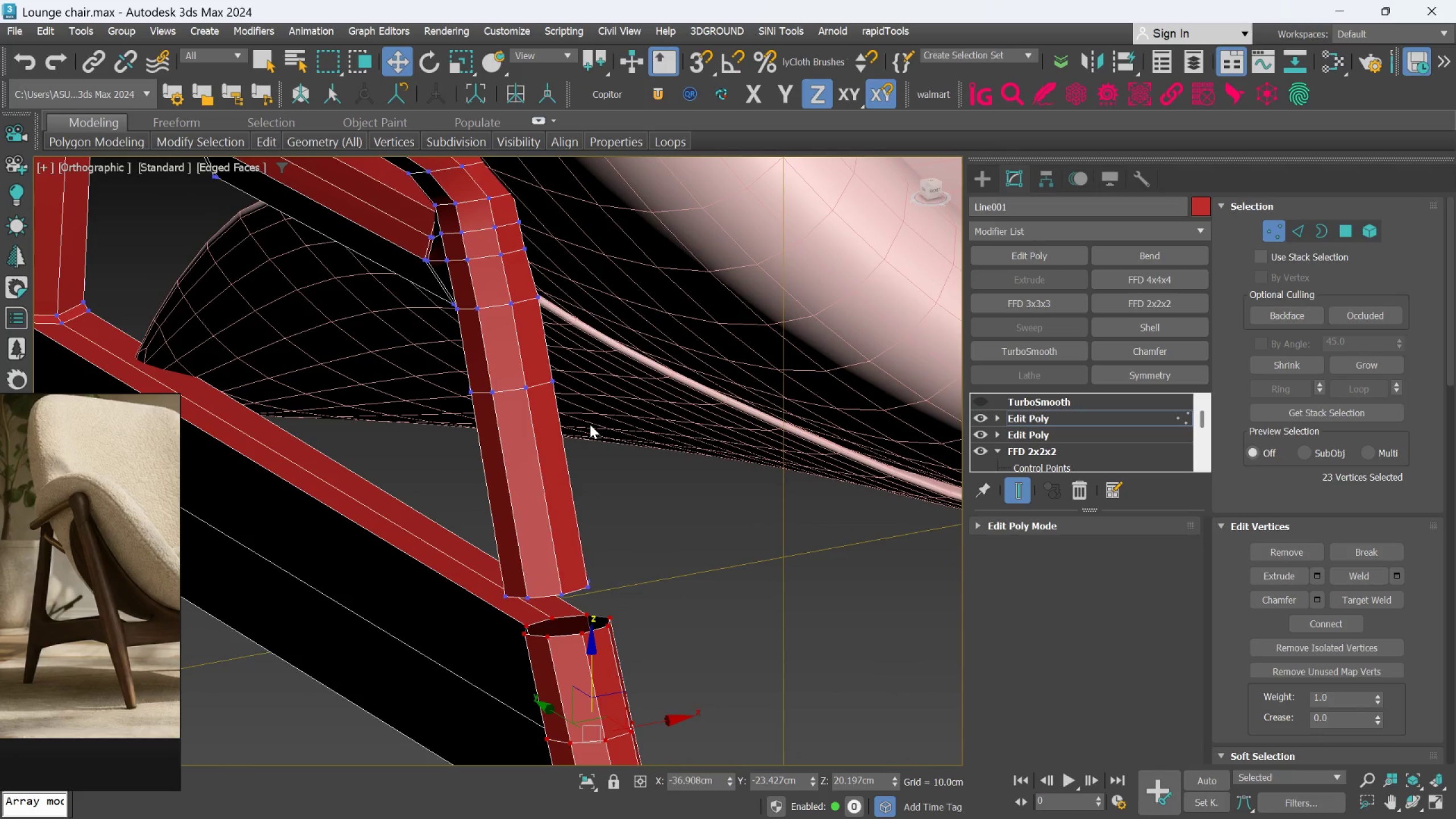 
hold_key(key=AltLeft, duration=0.92)
 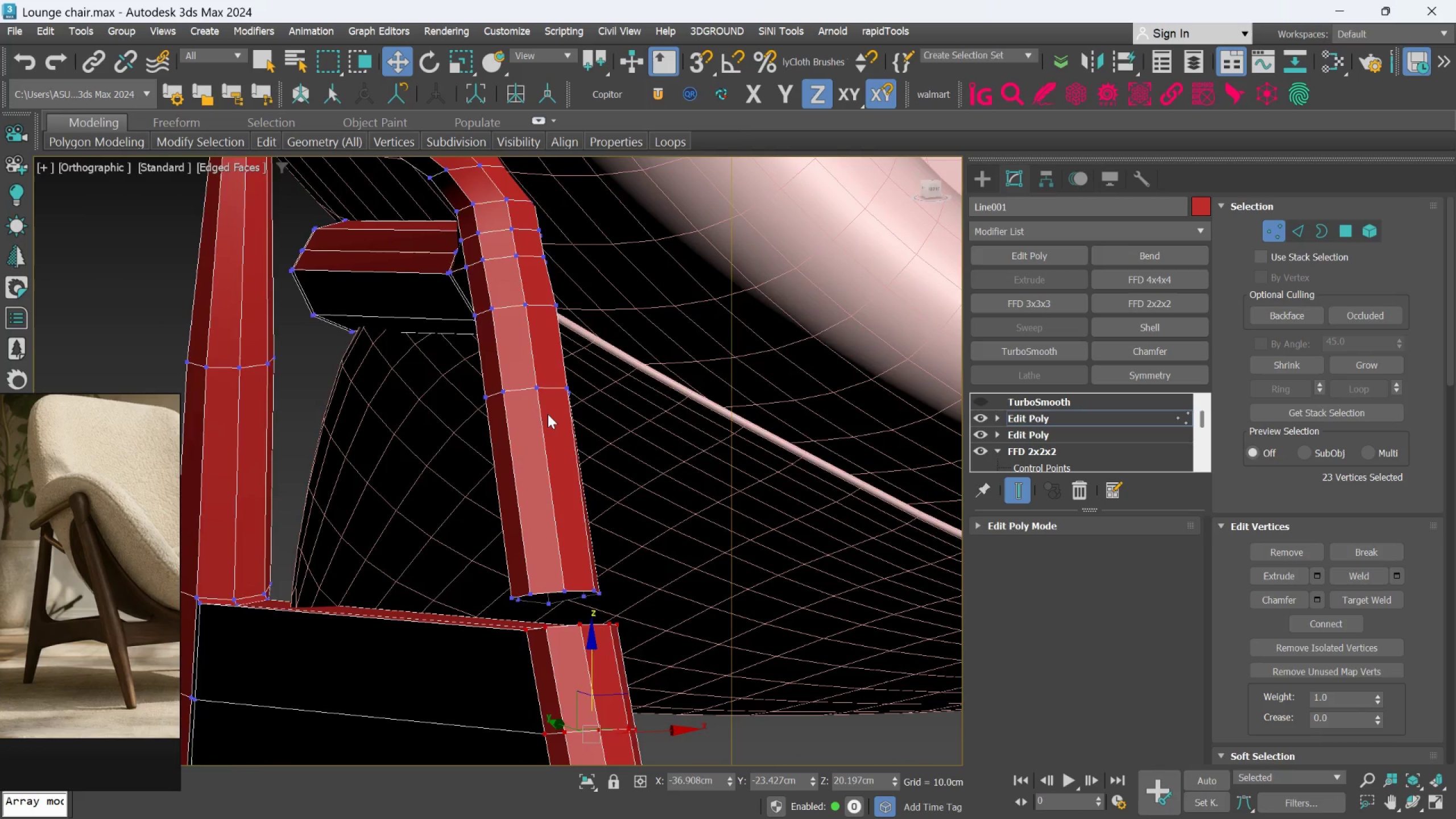 
hold_key(key=AltLeft, duration=0.73)
 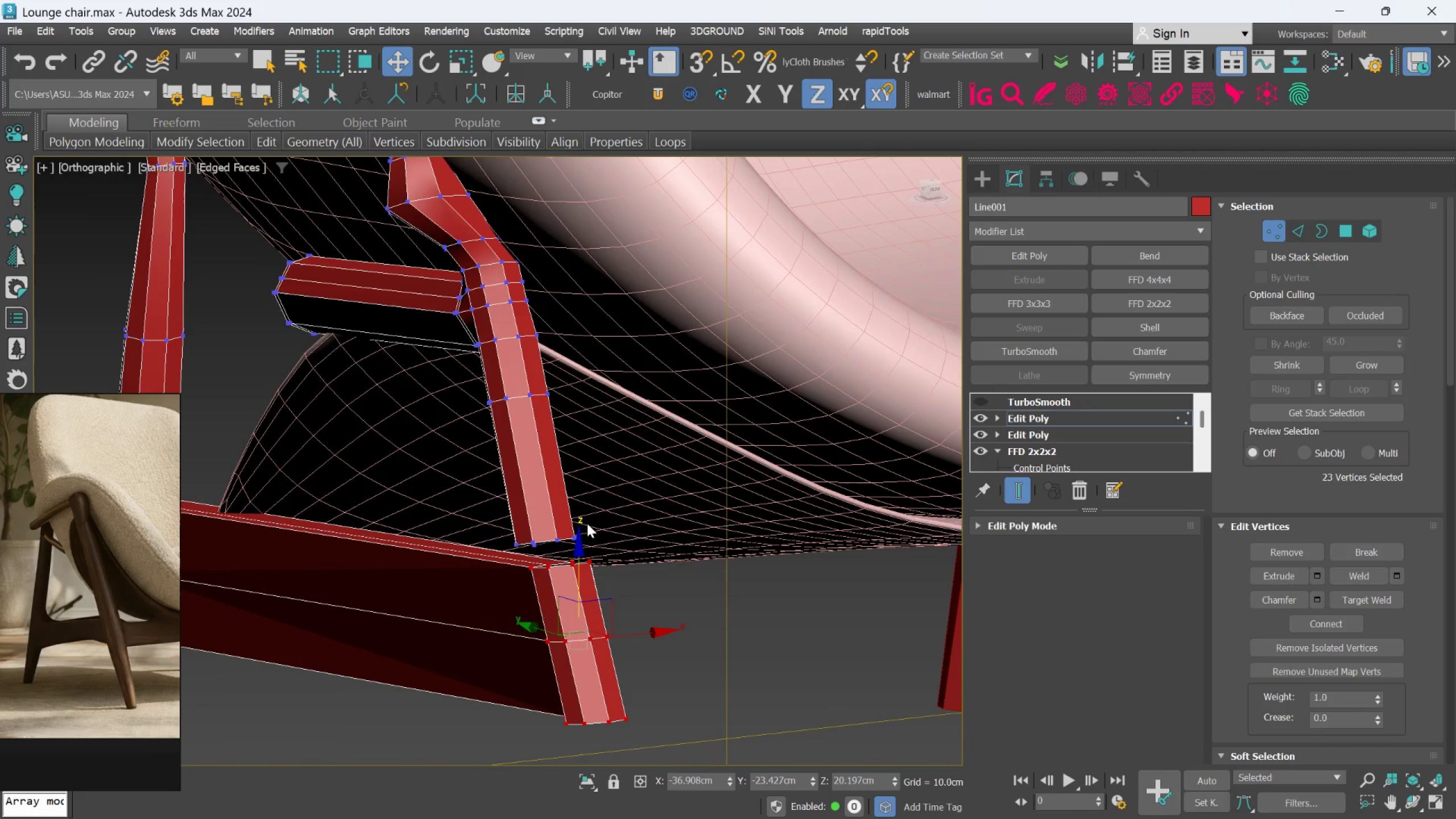 
scroll: coordinate [548, 414], scroll_direction: down, amount: 1.0
 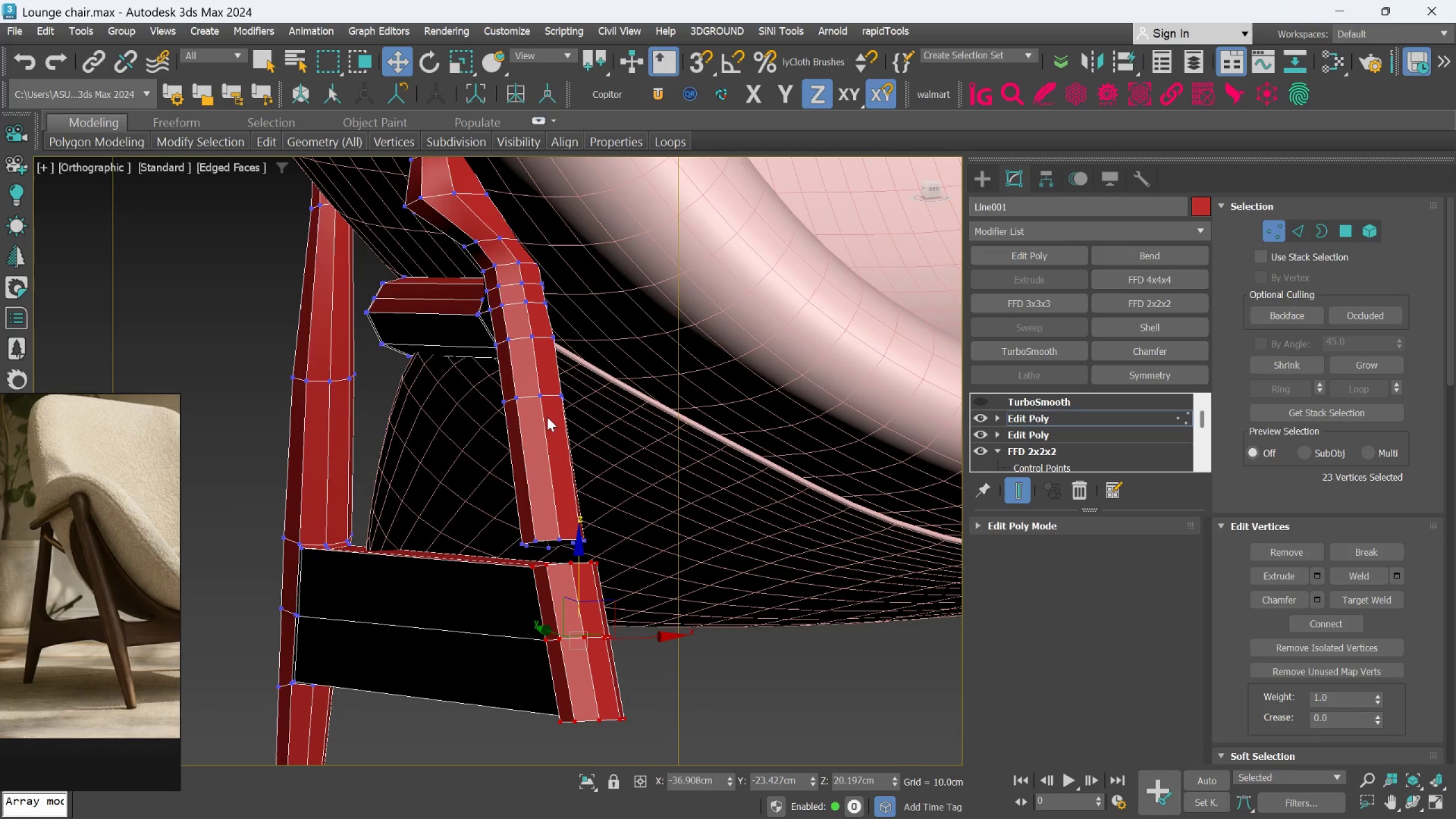 
key(Alt+AltLeft)
 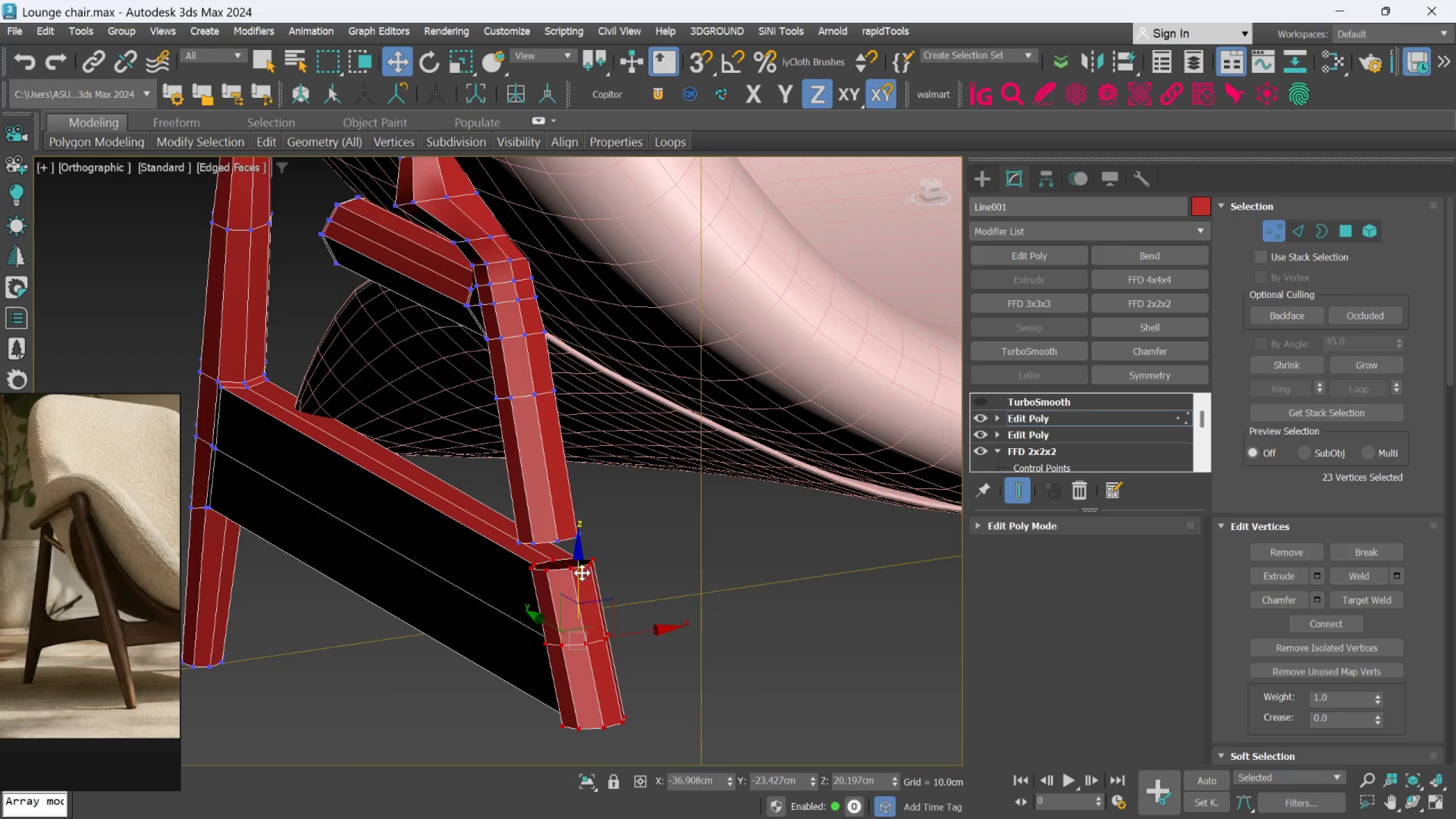 
left_click_drag(start_coordinate=[582, 573], to_coordinate=[581, 562])
 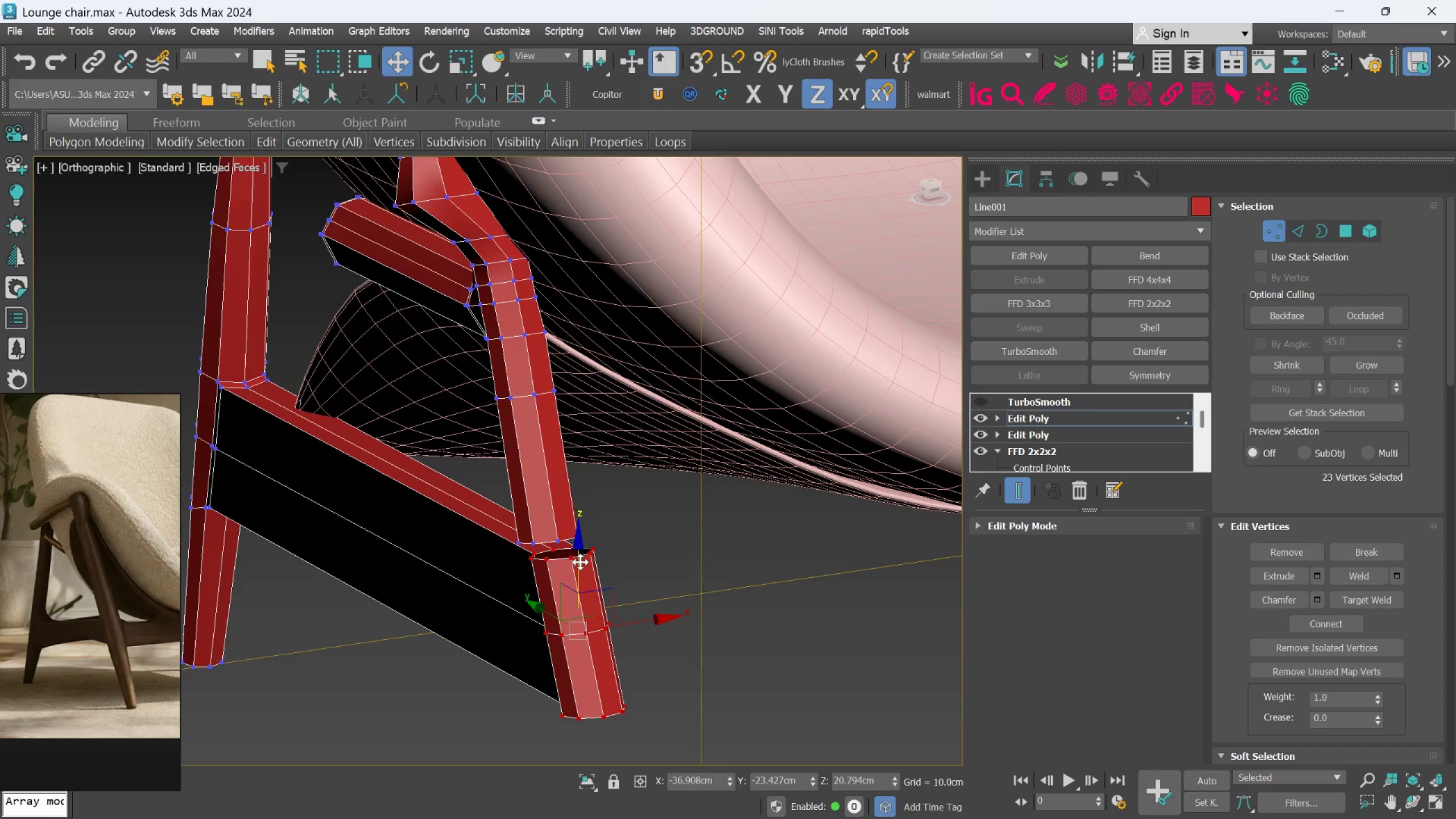 
hold_key(key=AltLeft, duration=0.94)
 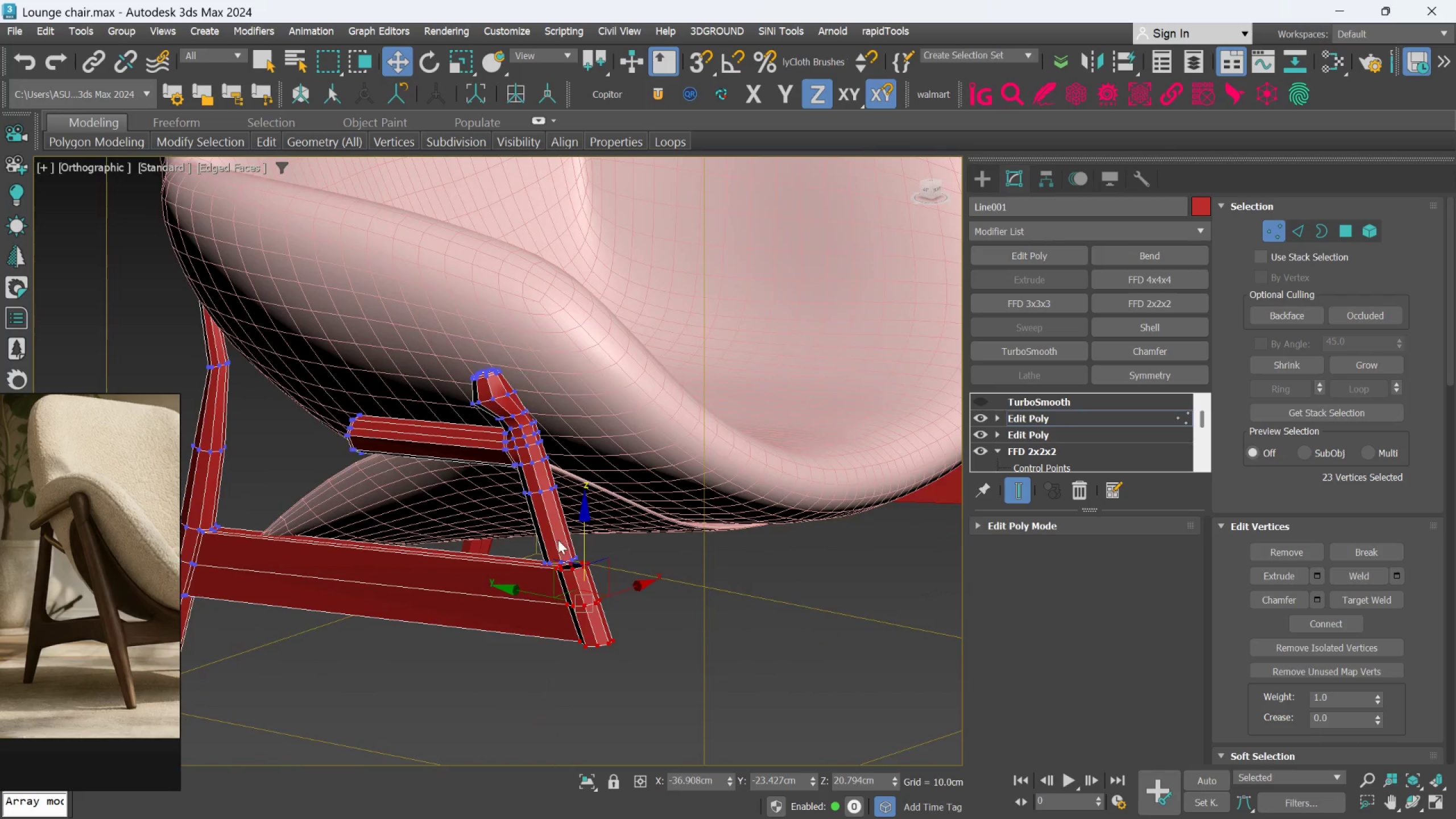 
scroll: coordinate [595, 582], scroll_direction: down, amount: 2.0
 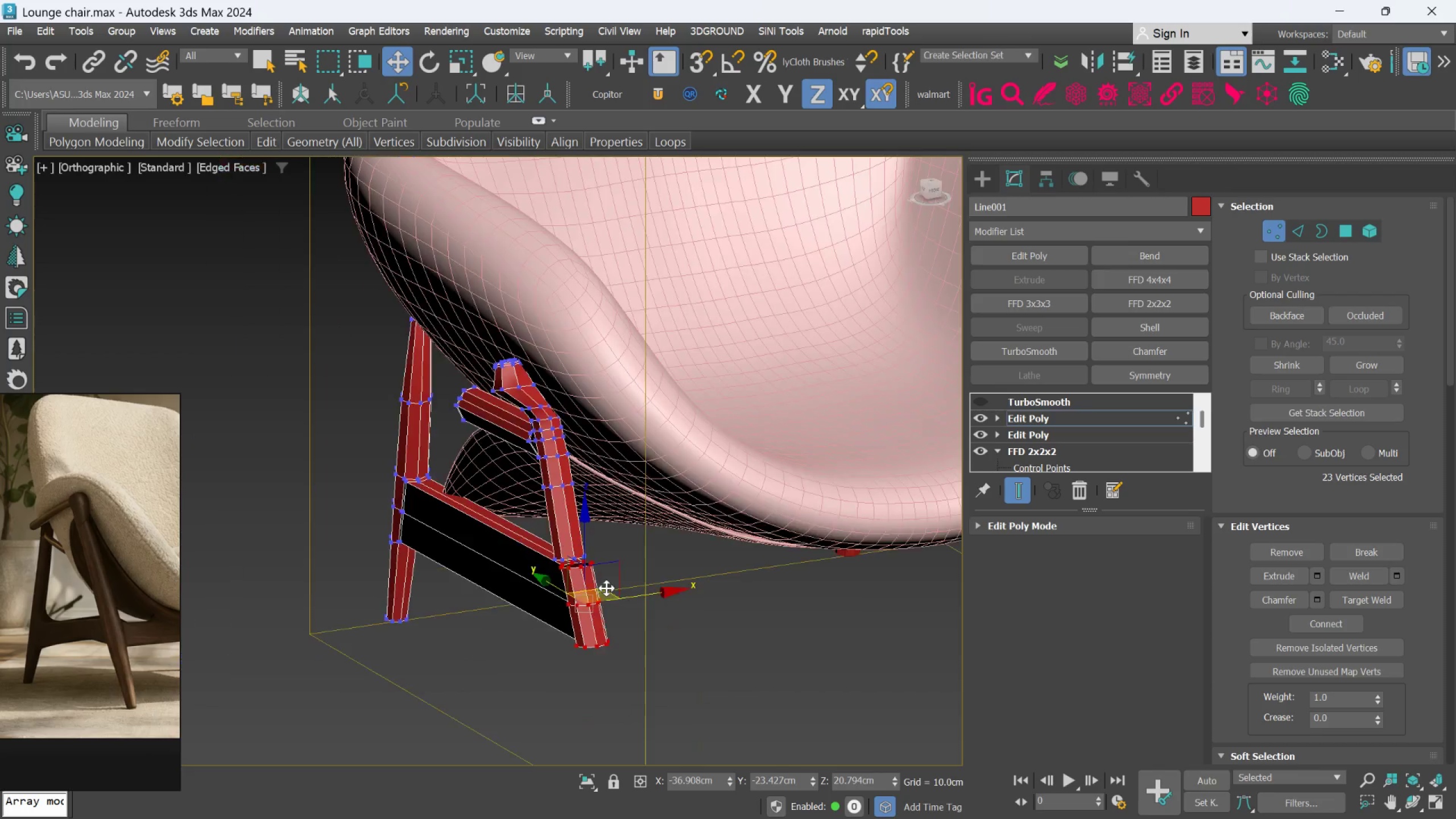 
scroll: coordinate [557, 539], scroll_direction: up, amount: 1.0
 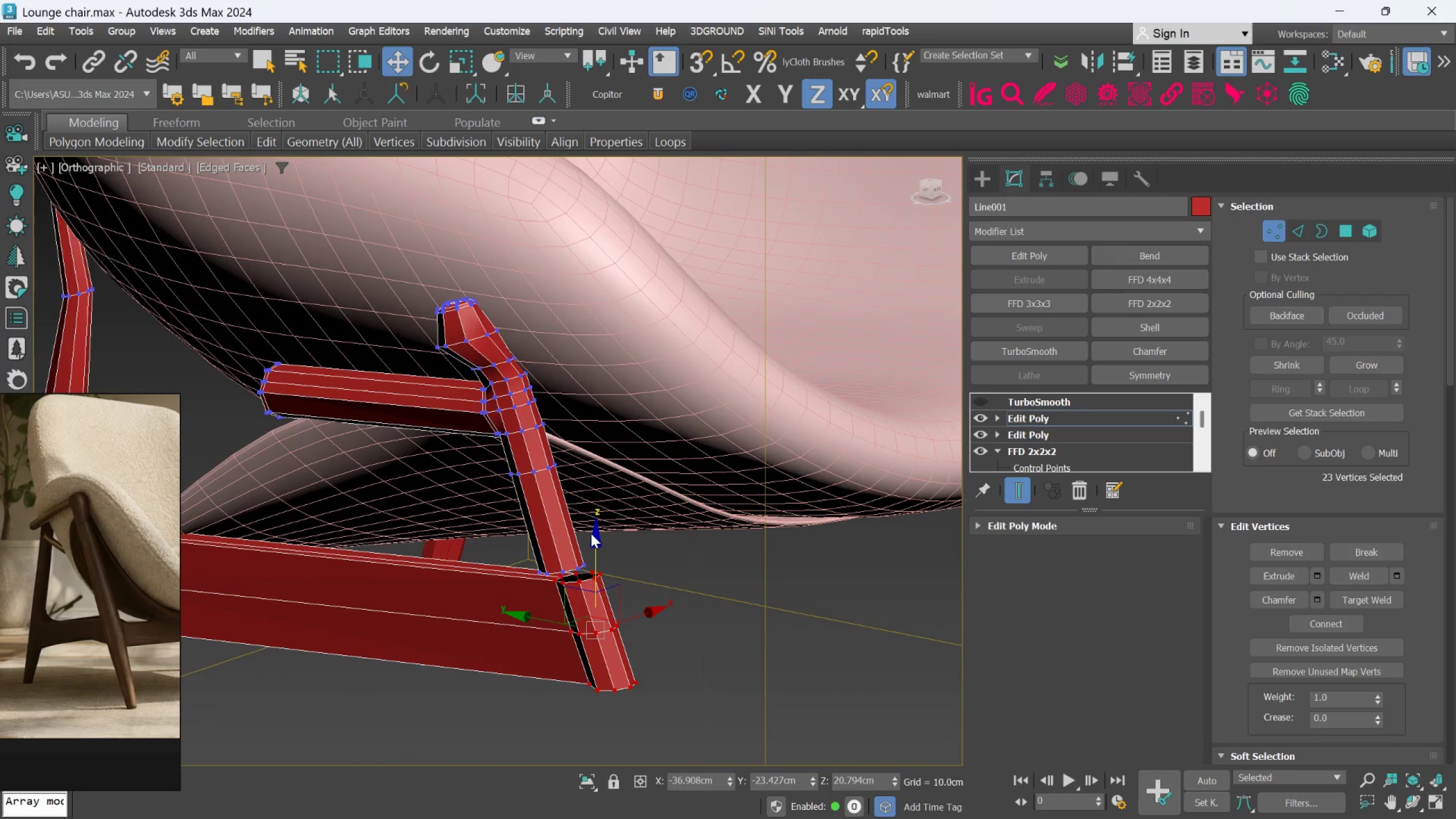 
hold_key(key=AltLeft, duration=0.44)
 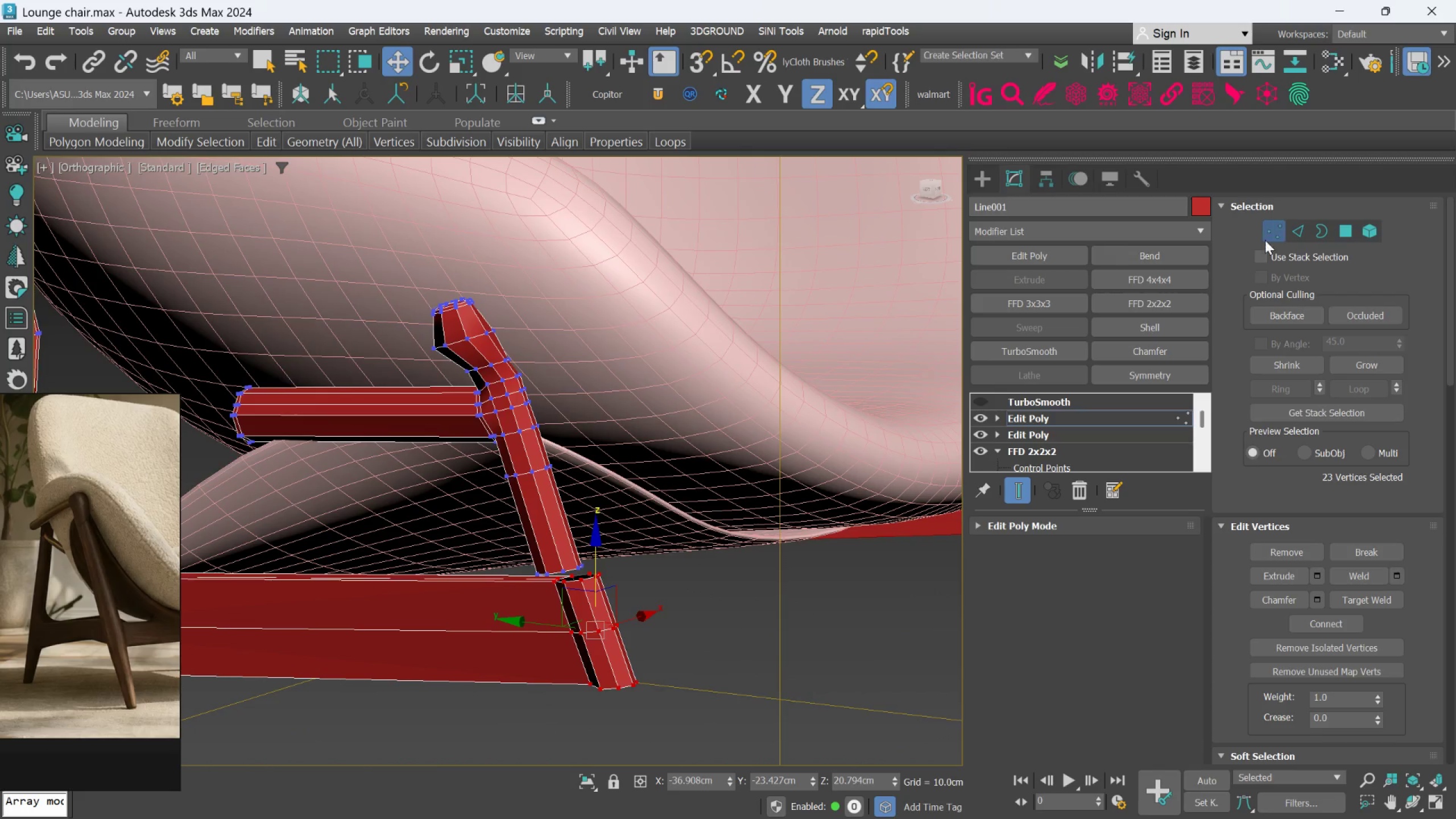 
left_click([1270, 234])
 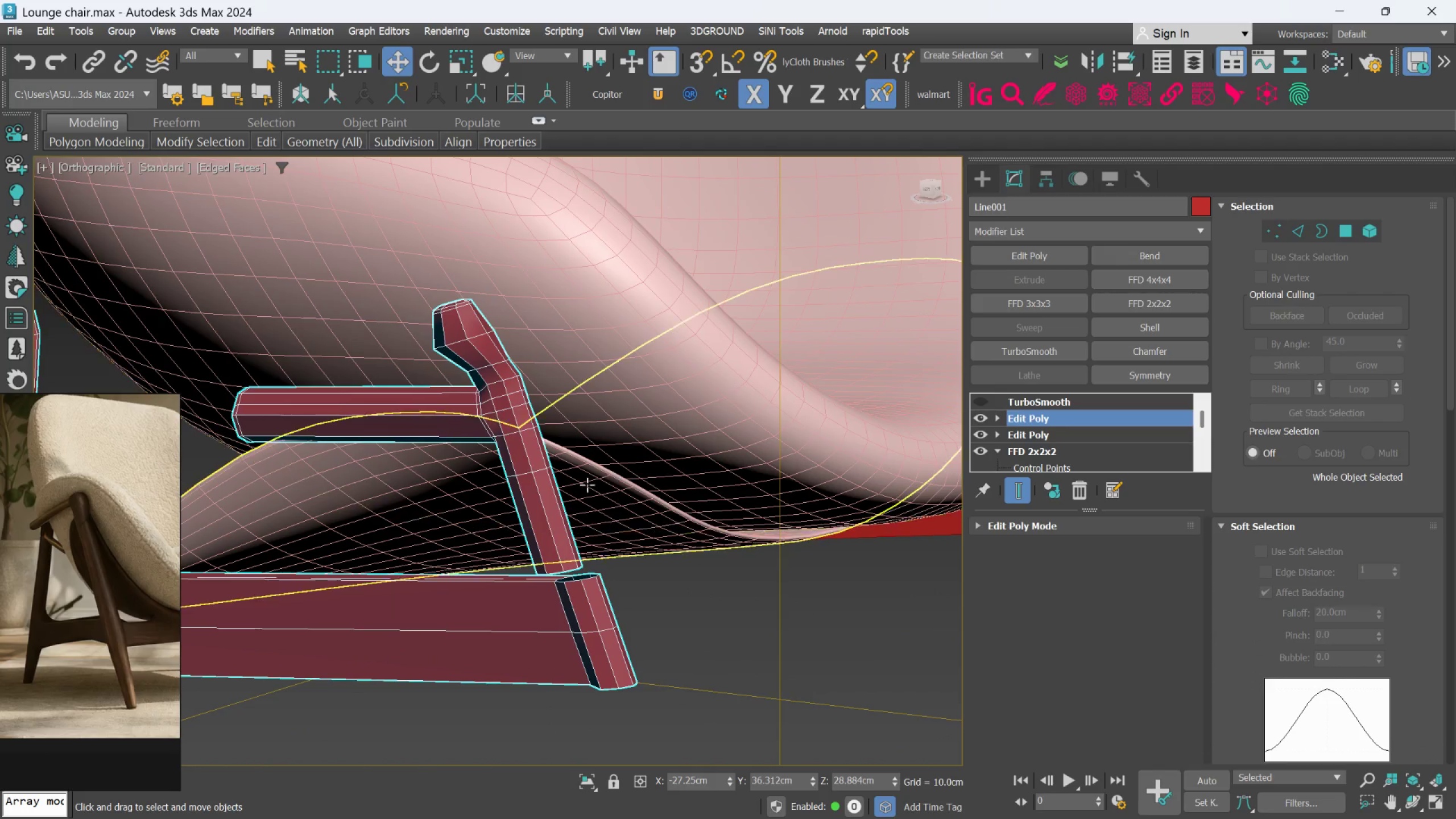 
scroll: coordinate [562, 489], scroll_direction: up, amount: 1.0
 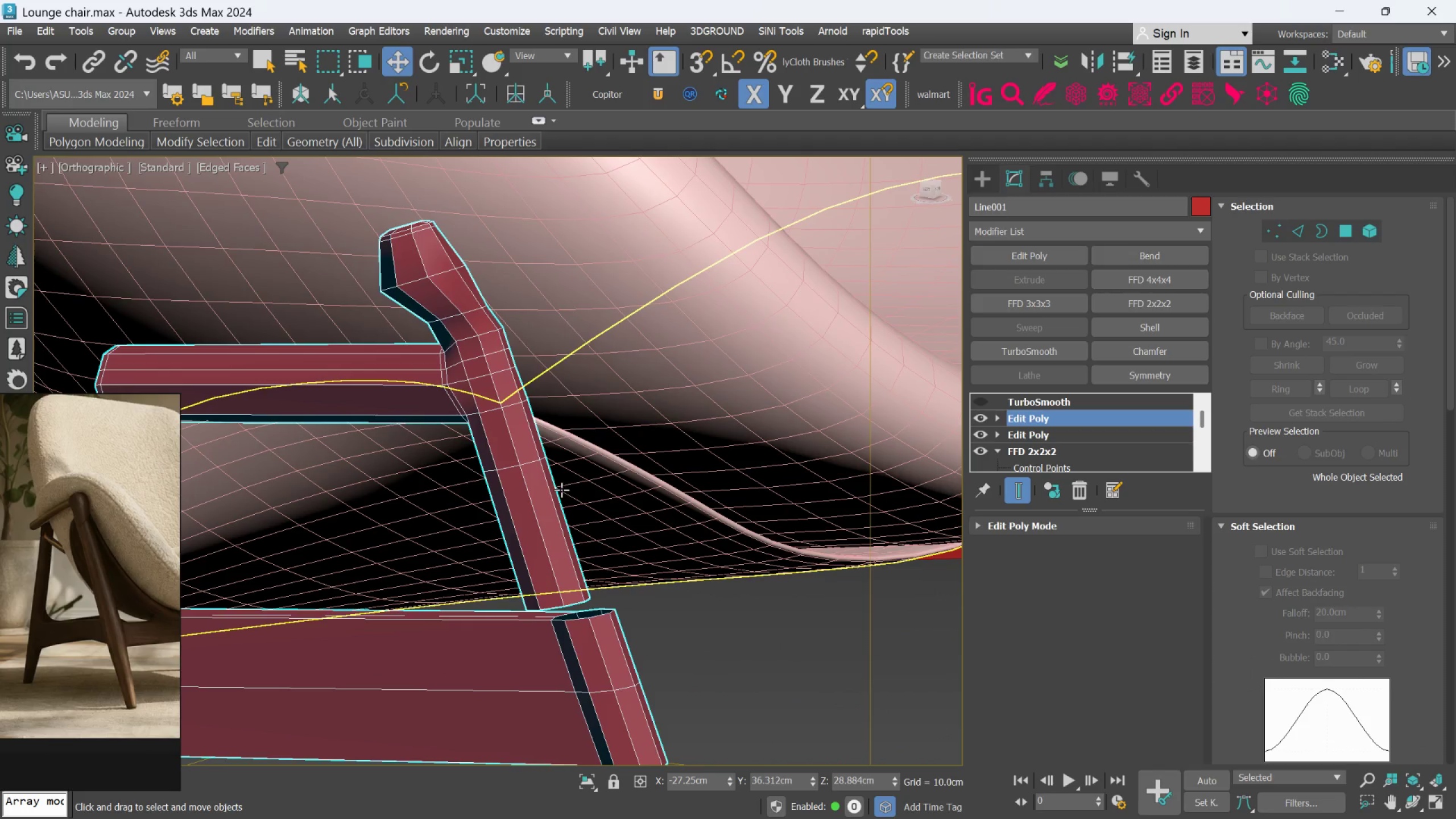 
hold_key(key=AltLeft, duration=0.55)
 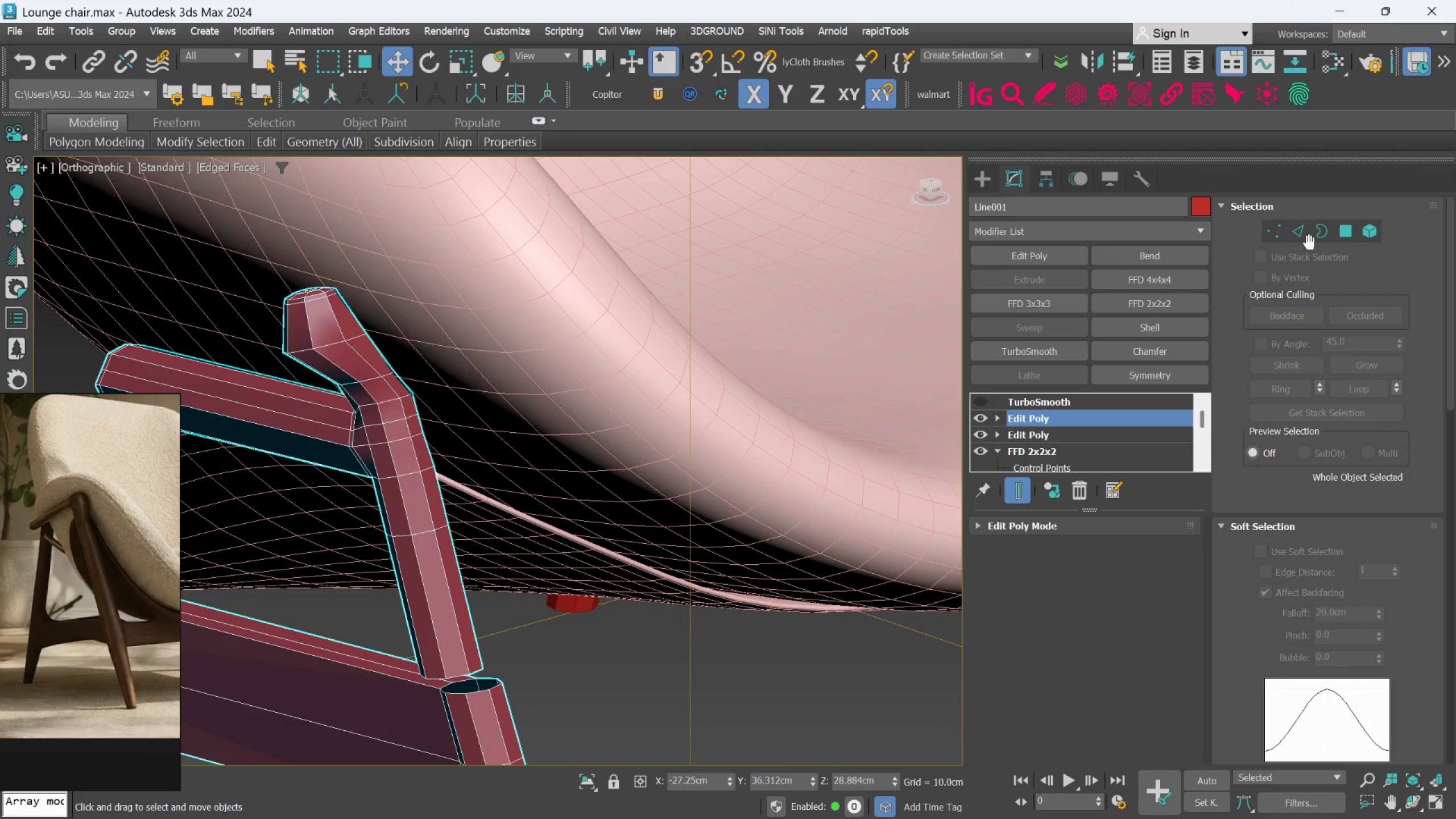 
left_click([1309, 241])
 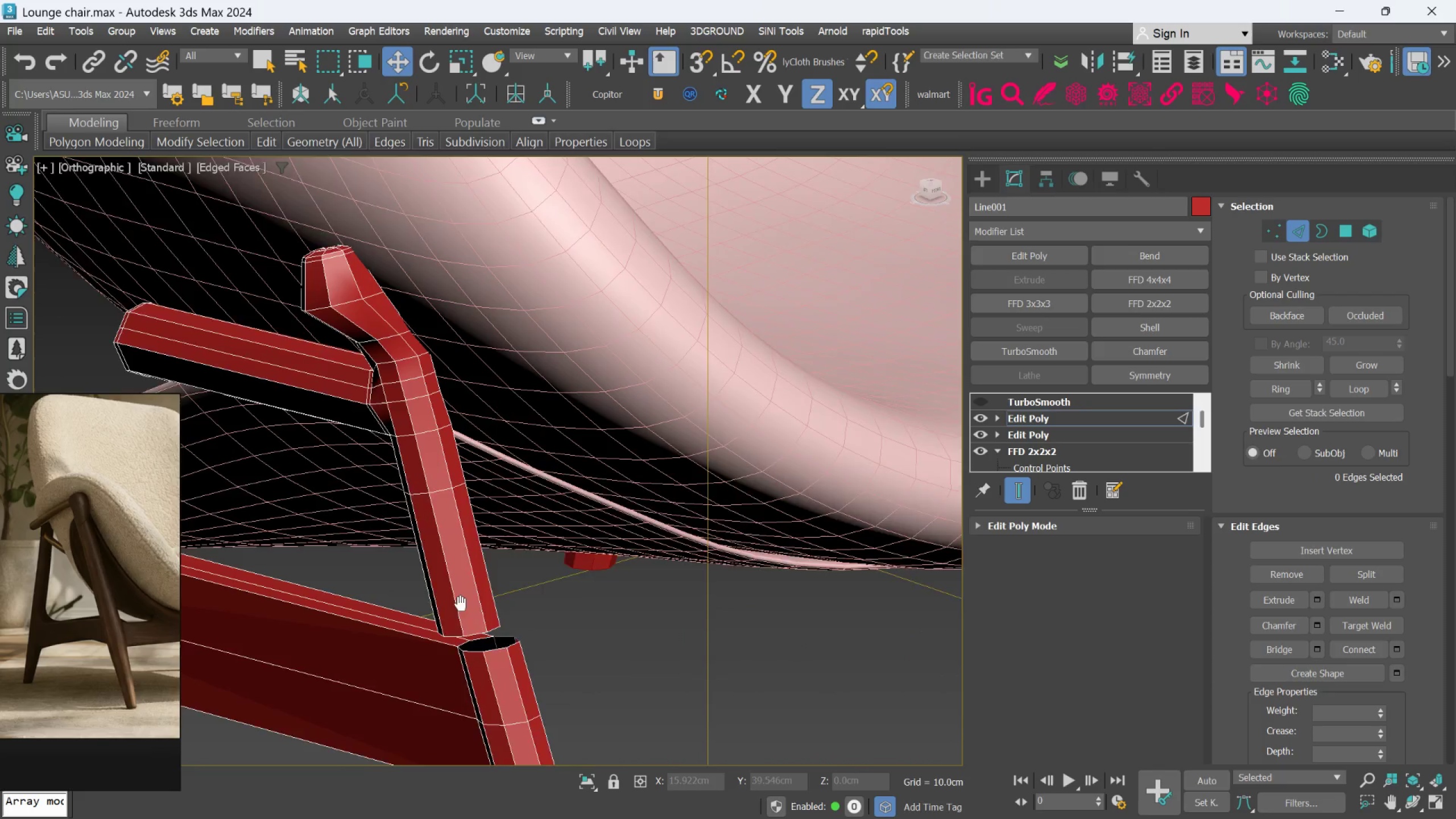 
scroll: coordinate [555, 537], scroll_direction: up, amount: 2.0
 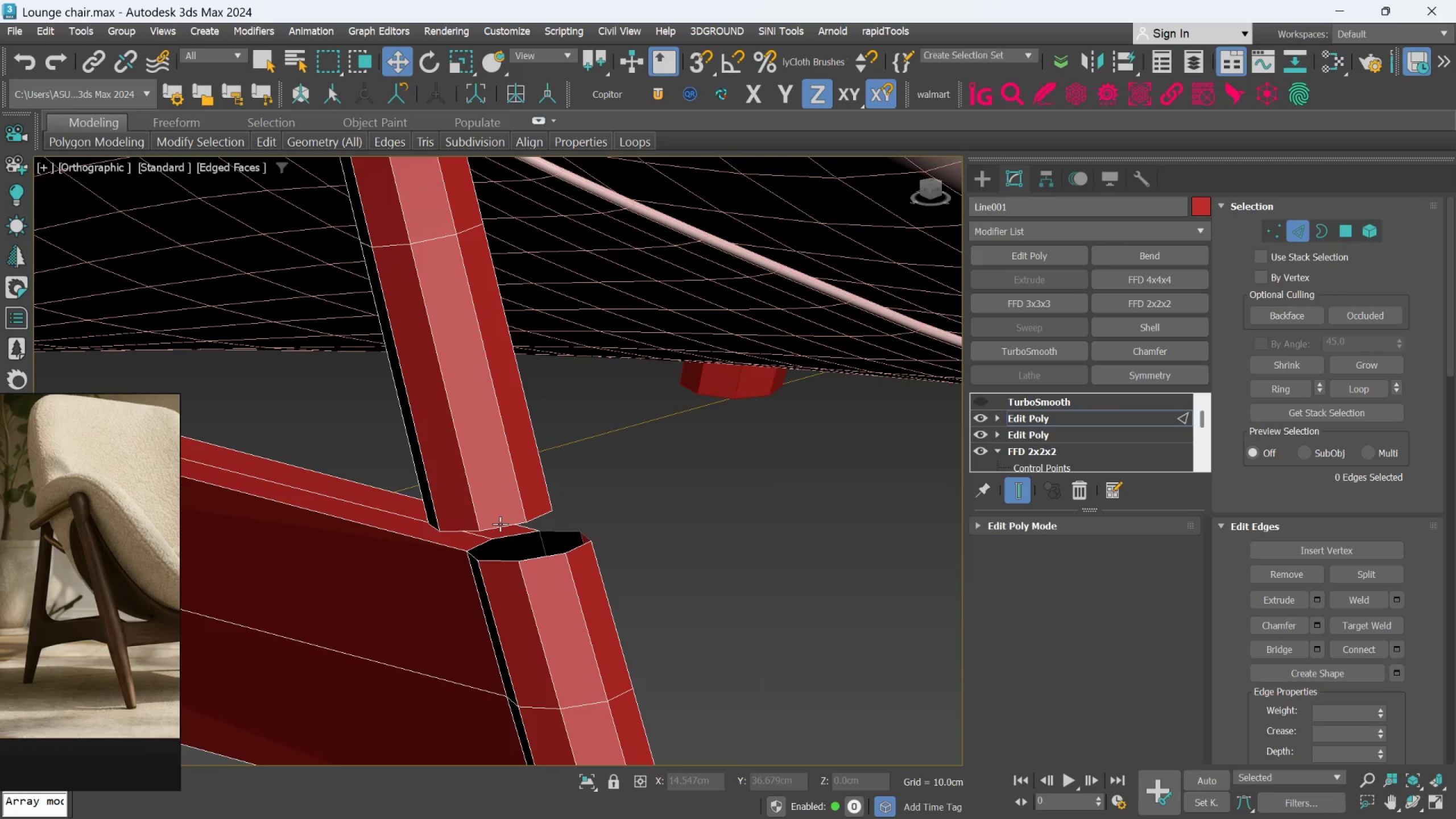 
double_click([500, 524])
 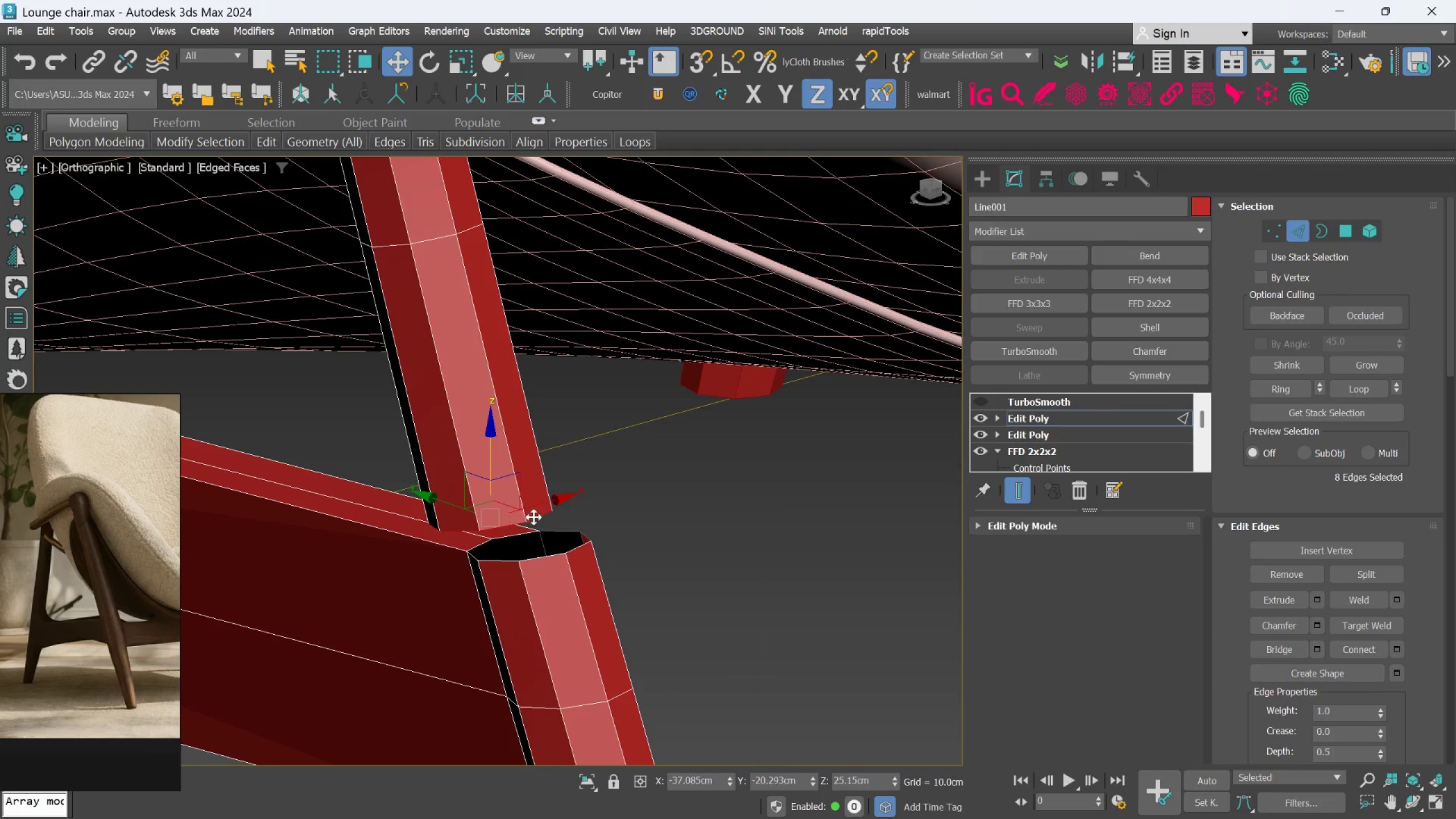 
scroll: coordinate [540, 515], scroll_direction: down, amount: 2.0
 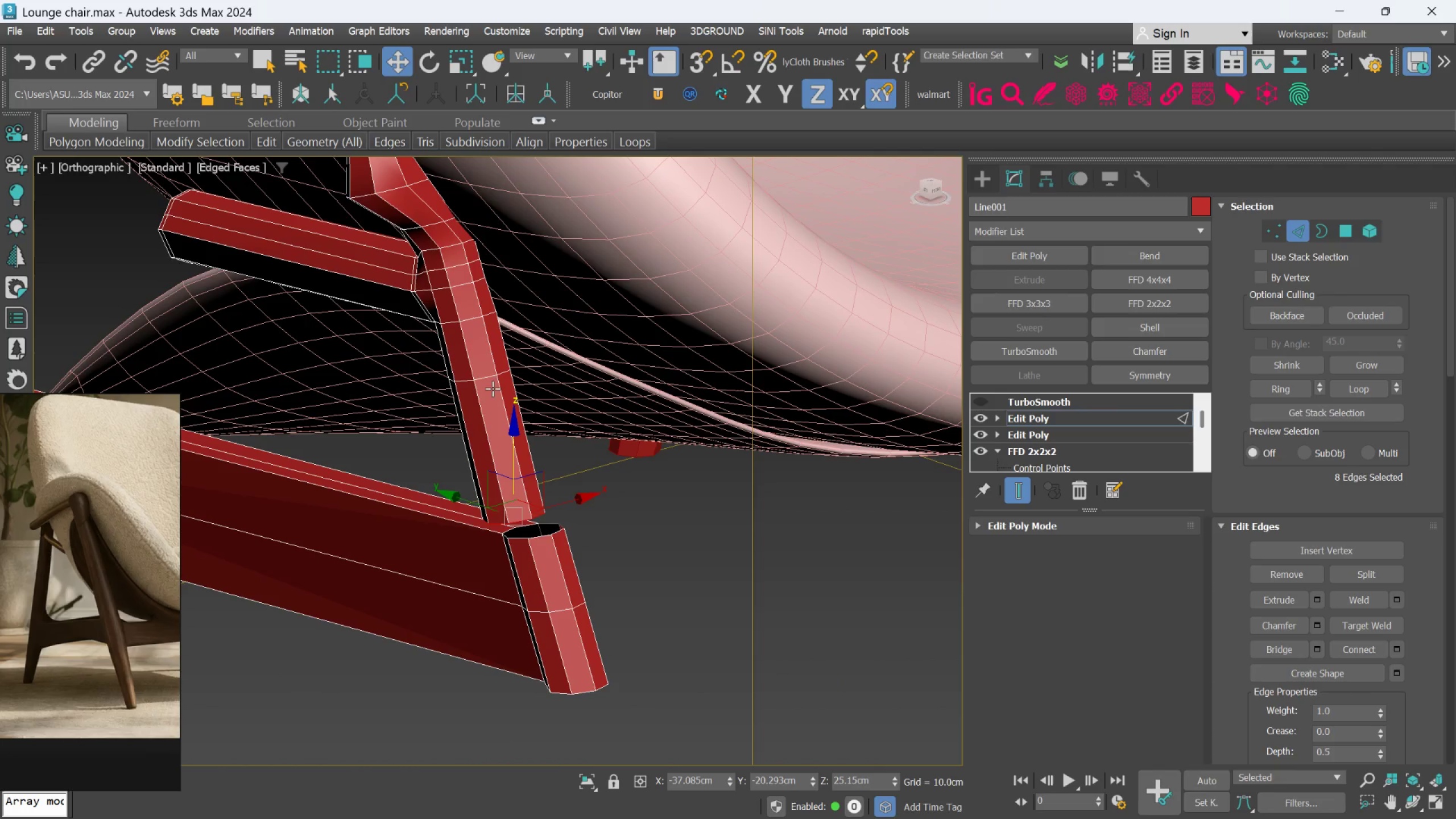 
hold_key(key=ControlLeft, duration=0.95)
left_click([483, 373])
 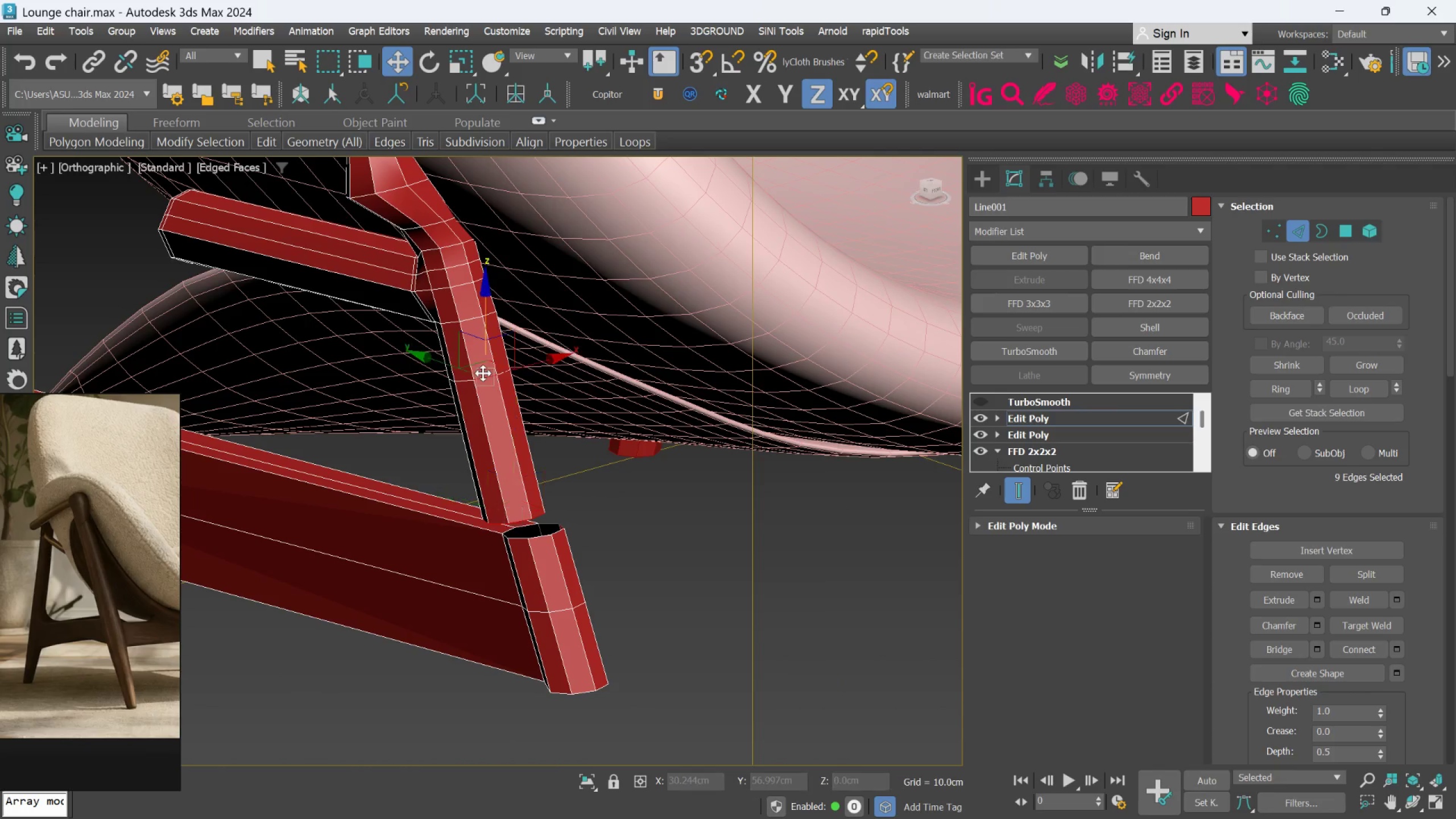 
double_click([483, 373])
 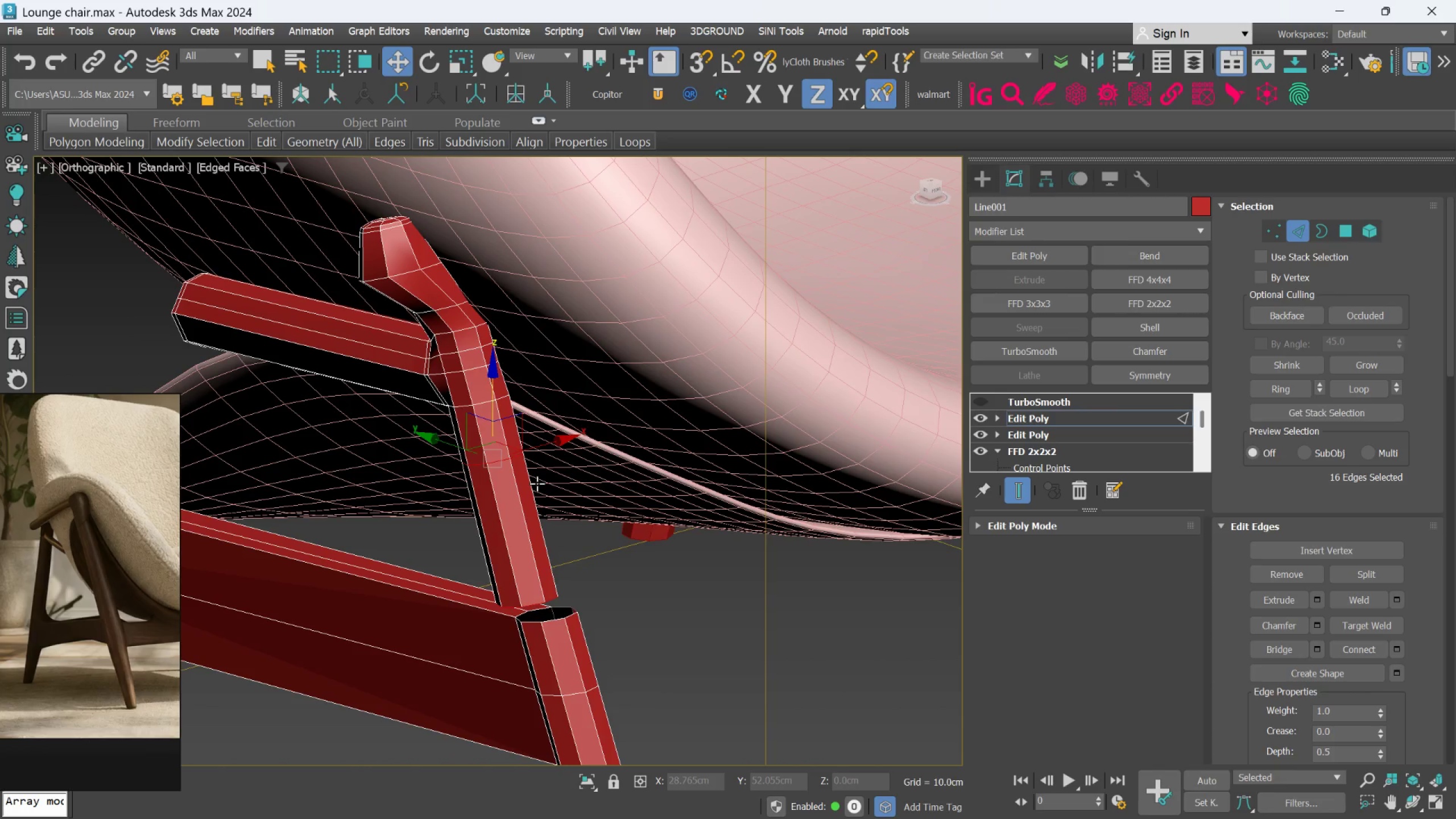 
key(F)
 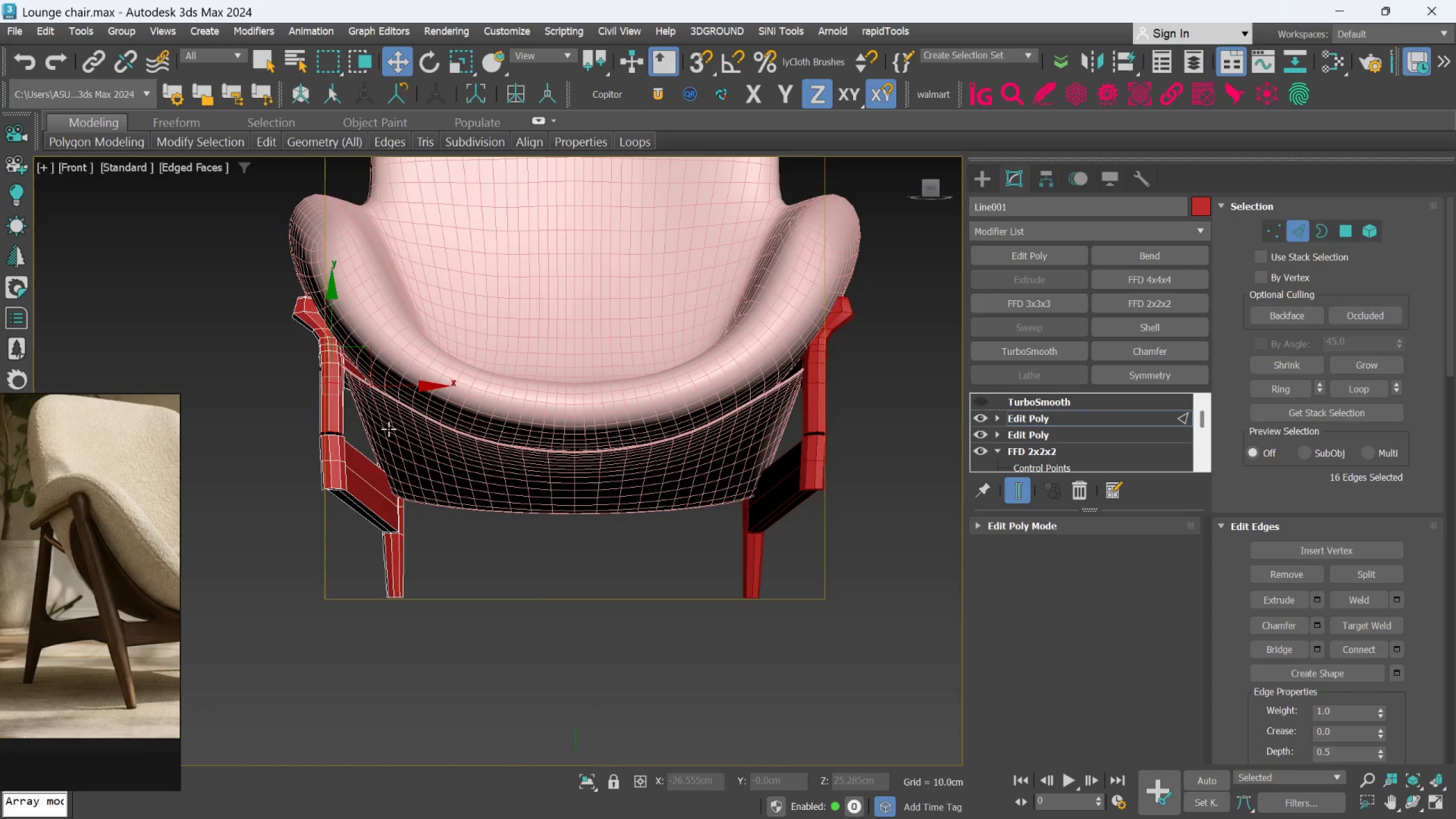 
scroll: coordinate [316, 413], scroll_direction: up, amount: 1.0
 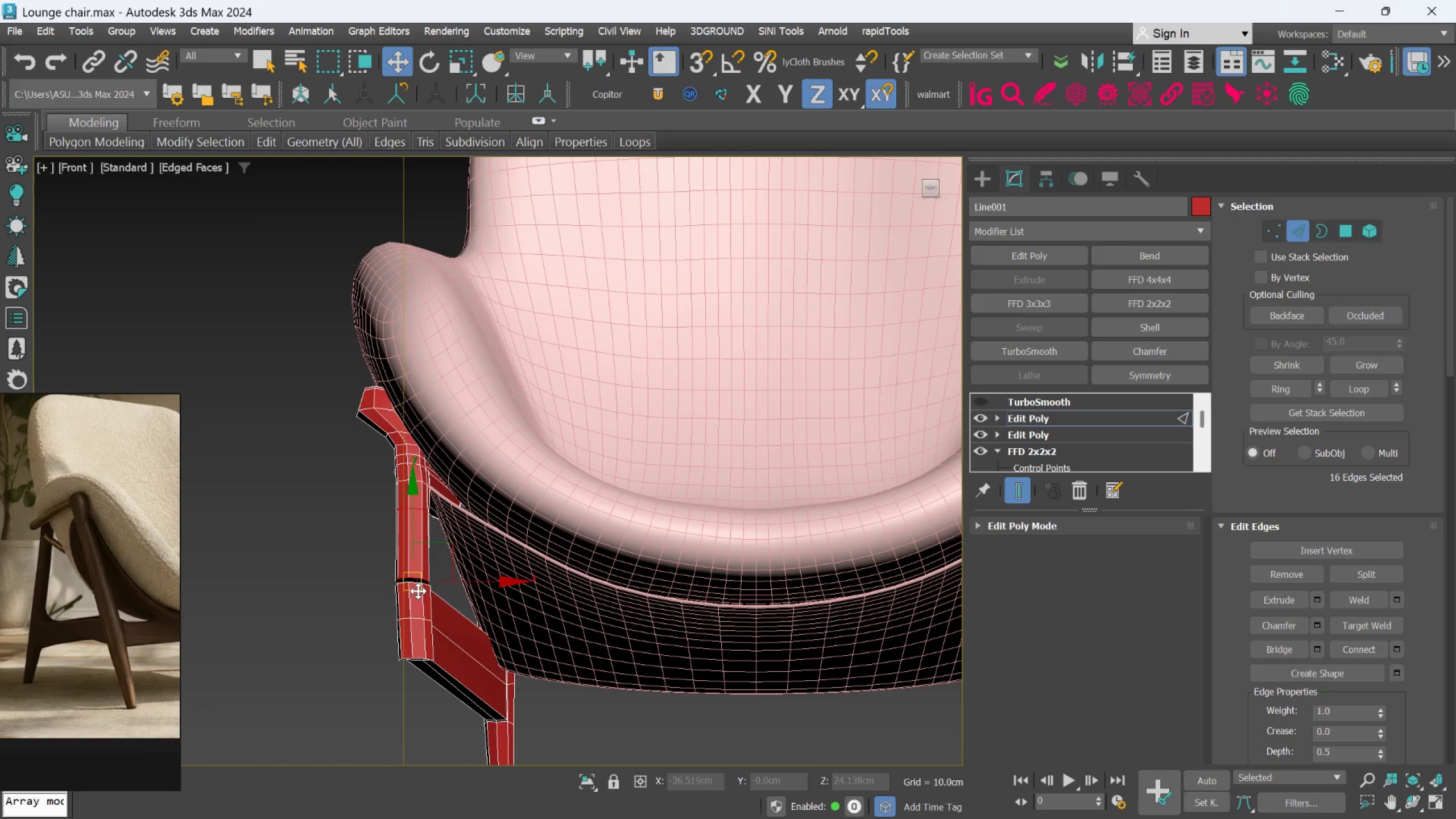 
key(R)
 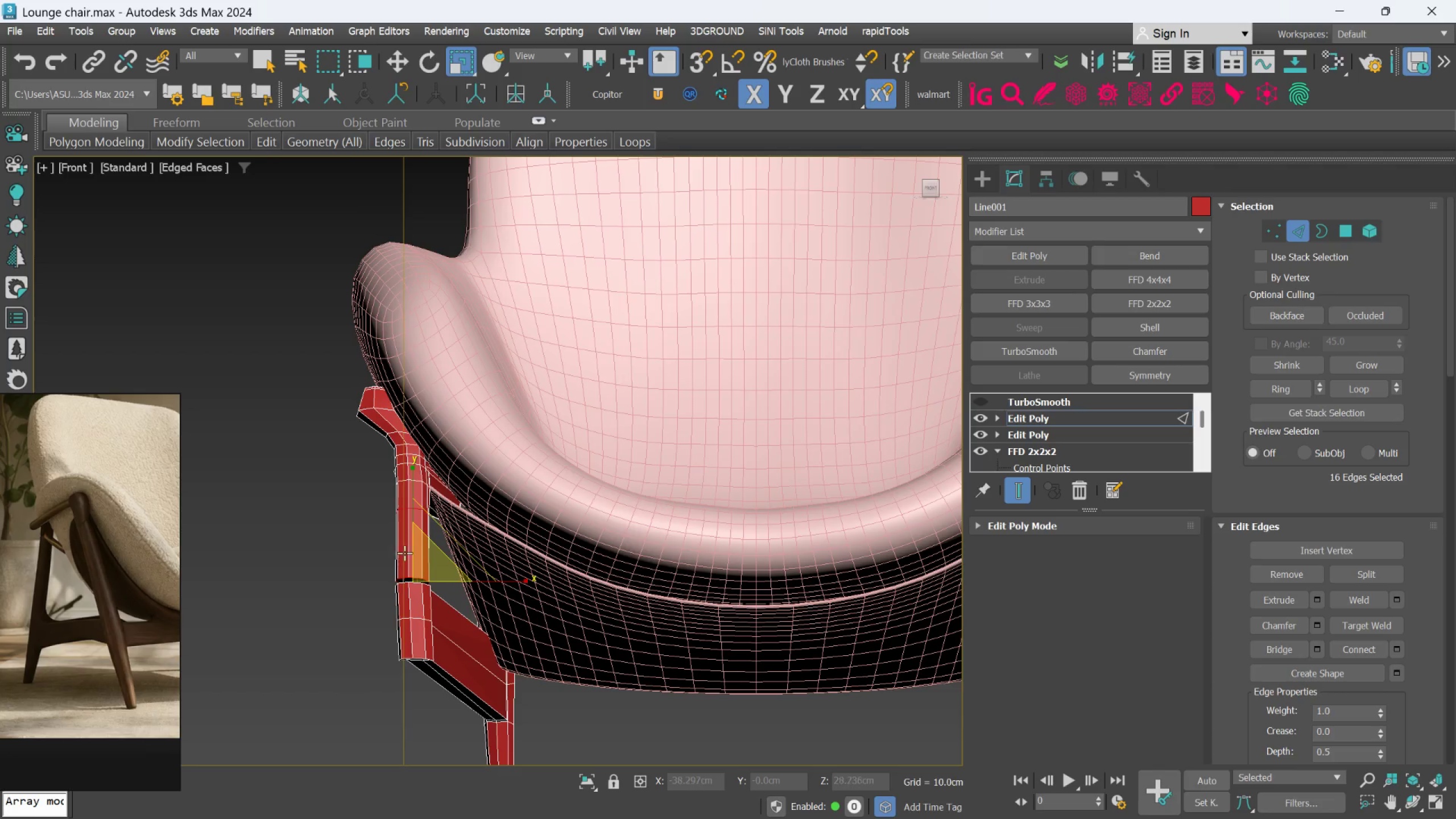 
scroll: coordinate [437, 602], scroll_direction: up, amount: 1.0
 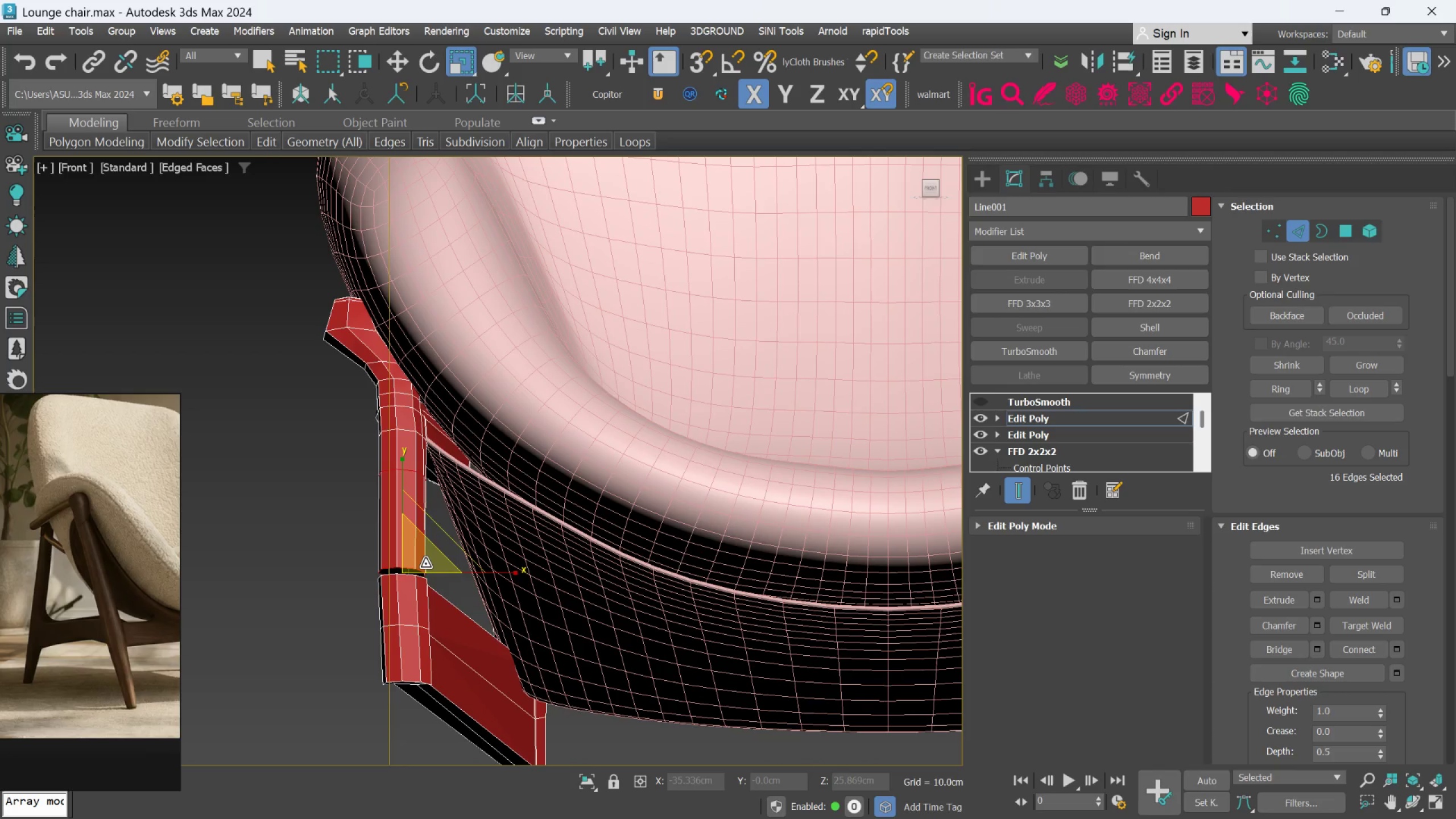 
left_click_drag(start_coordinate=[425, 564], to_coordinate=[424, 557])
 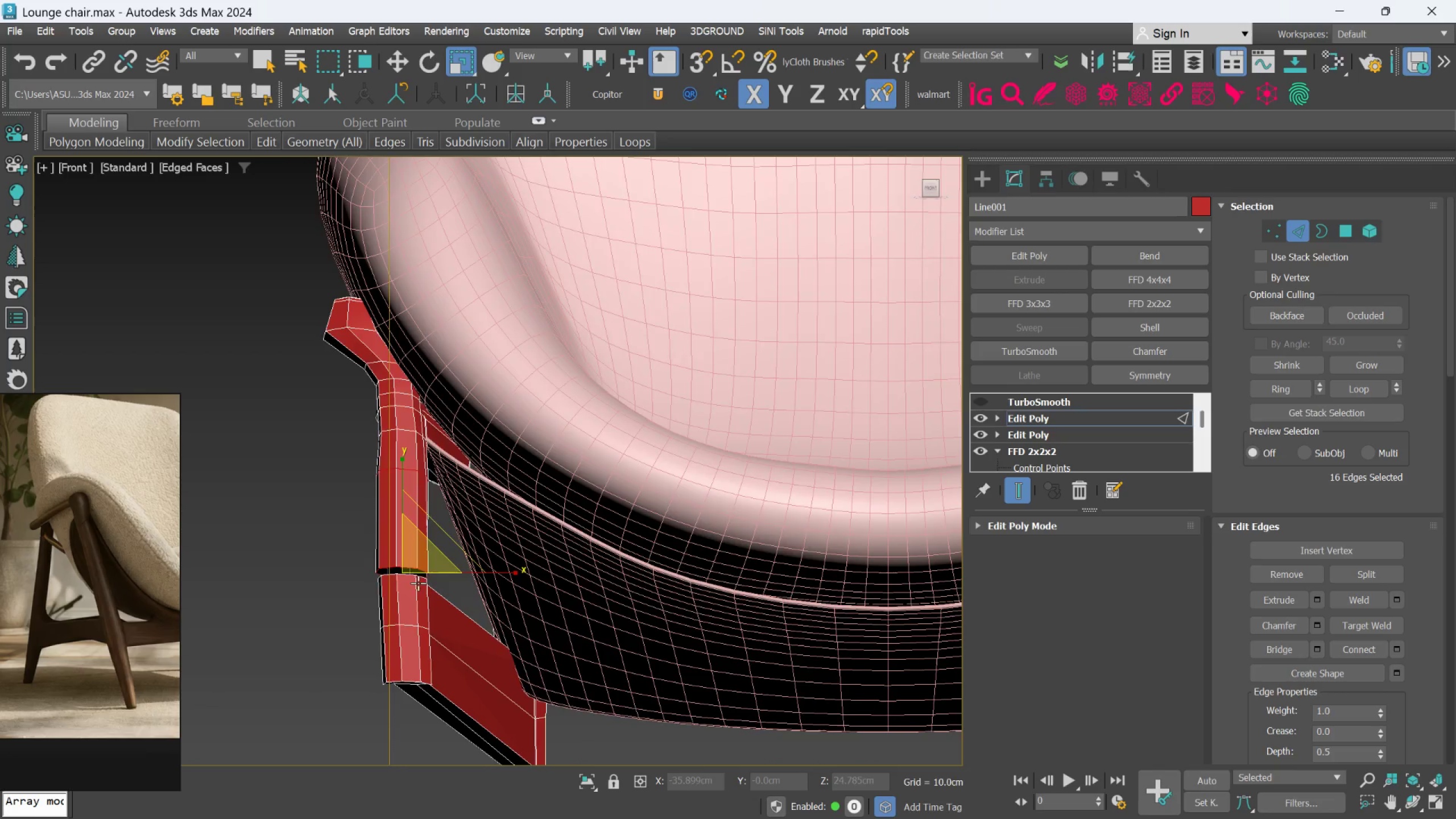 
scroll: coordinate [416, 597], scroll_direction: up, amount: 1.0
 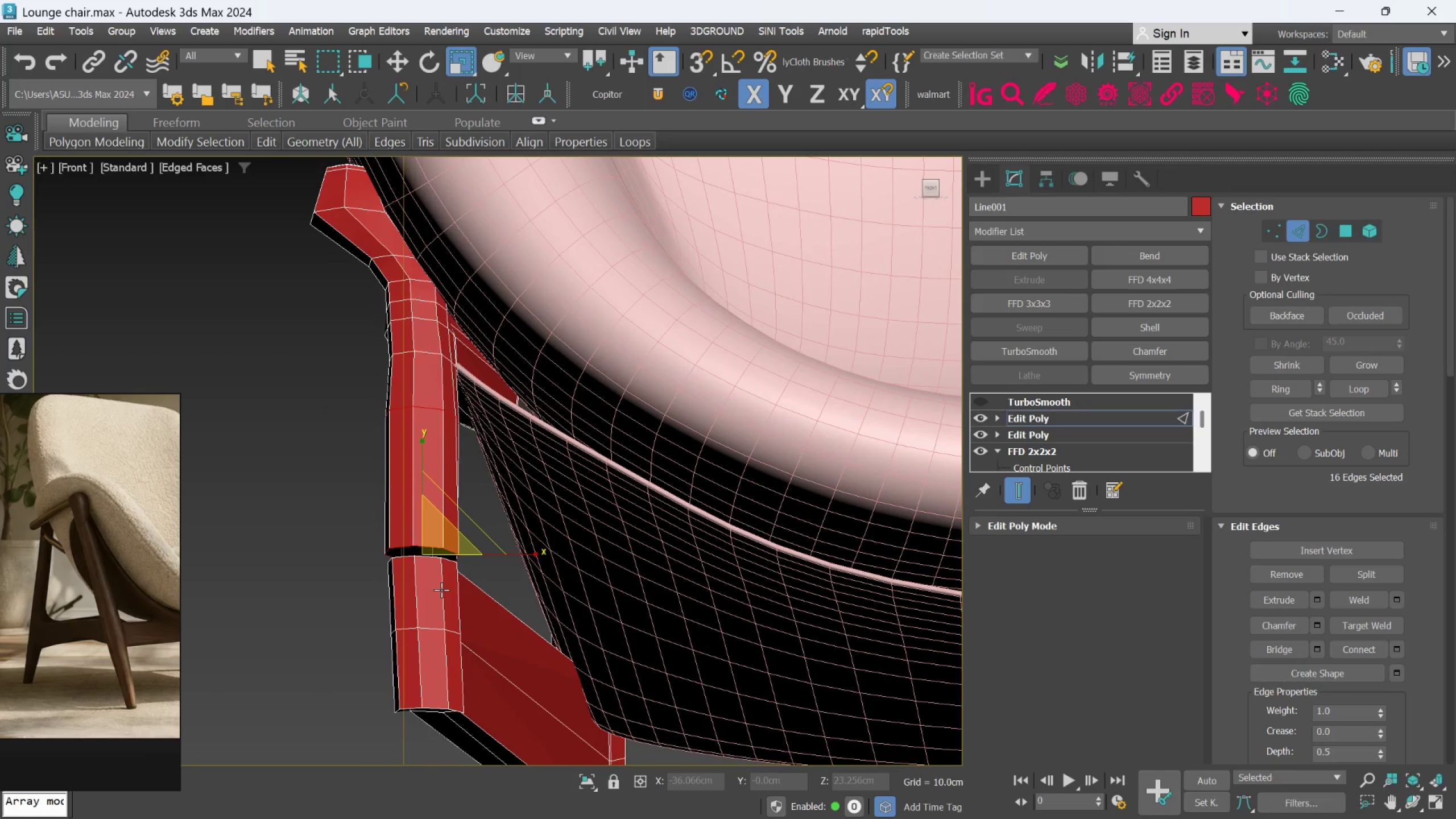 
key(Control+Z)
 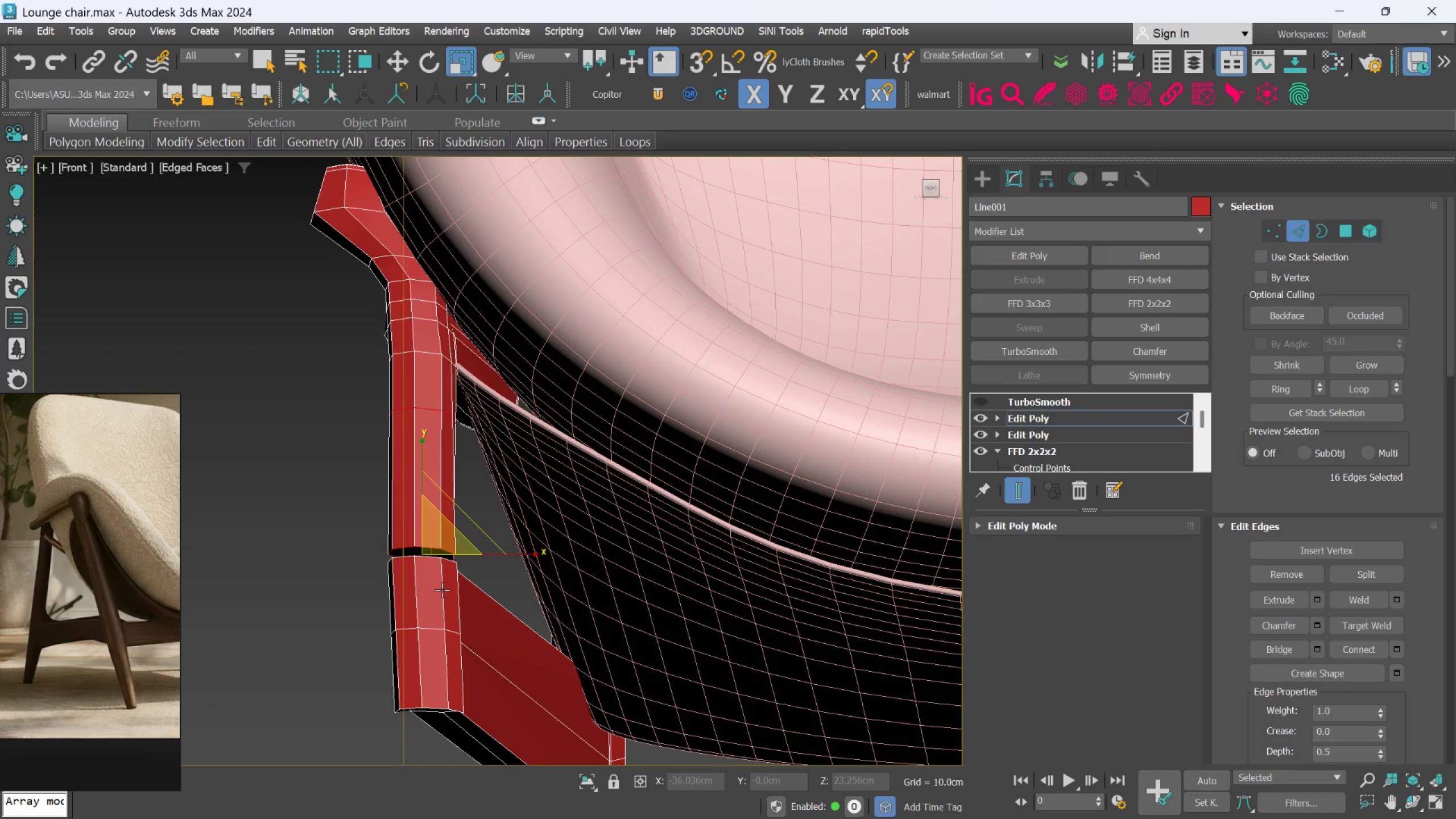 
key(Control+Z)
 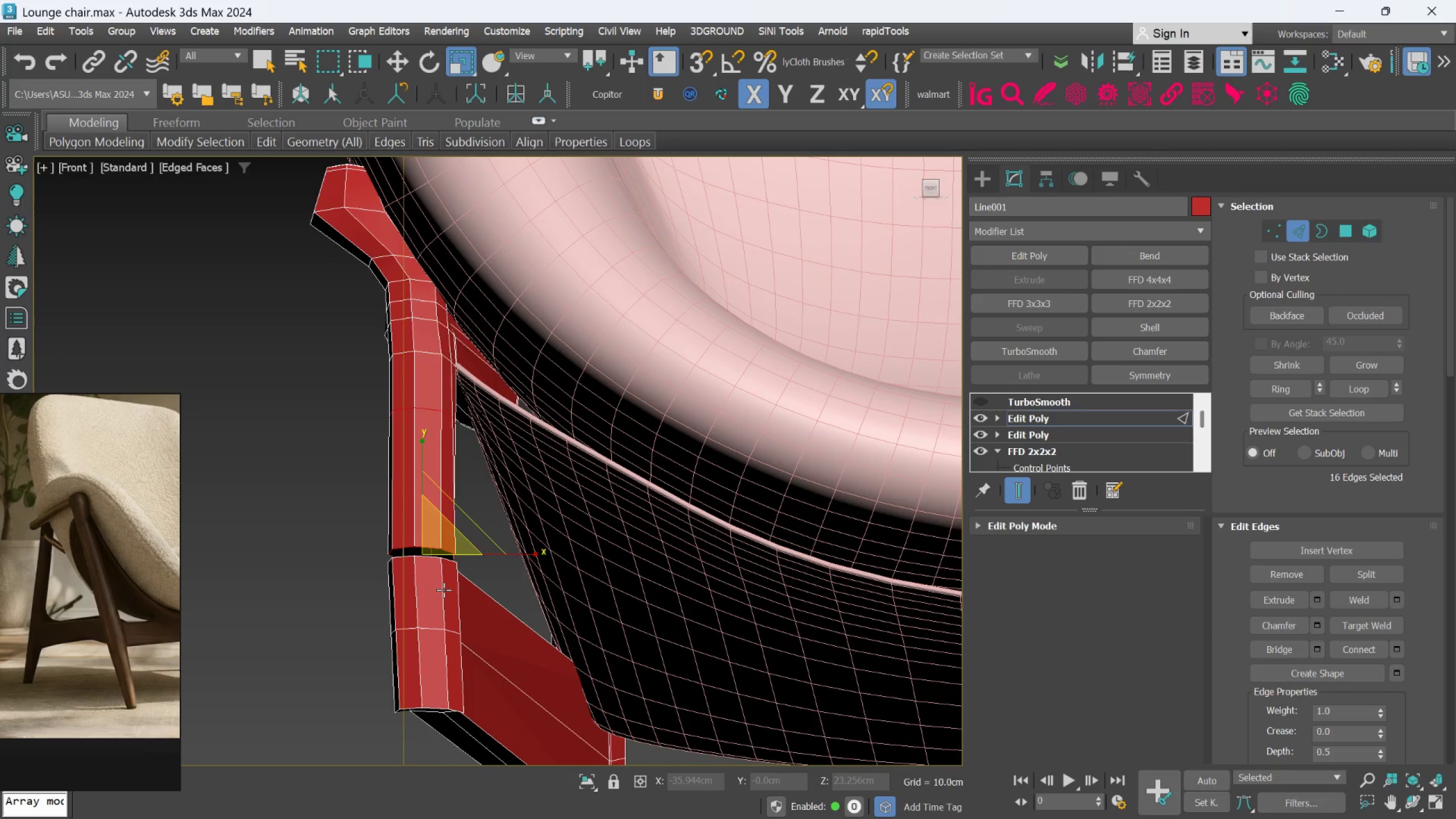 
key(Control+Z)
 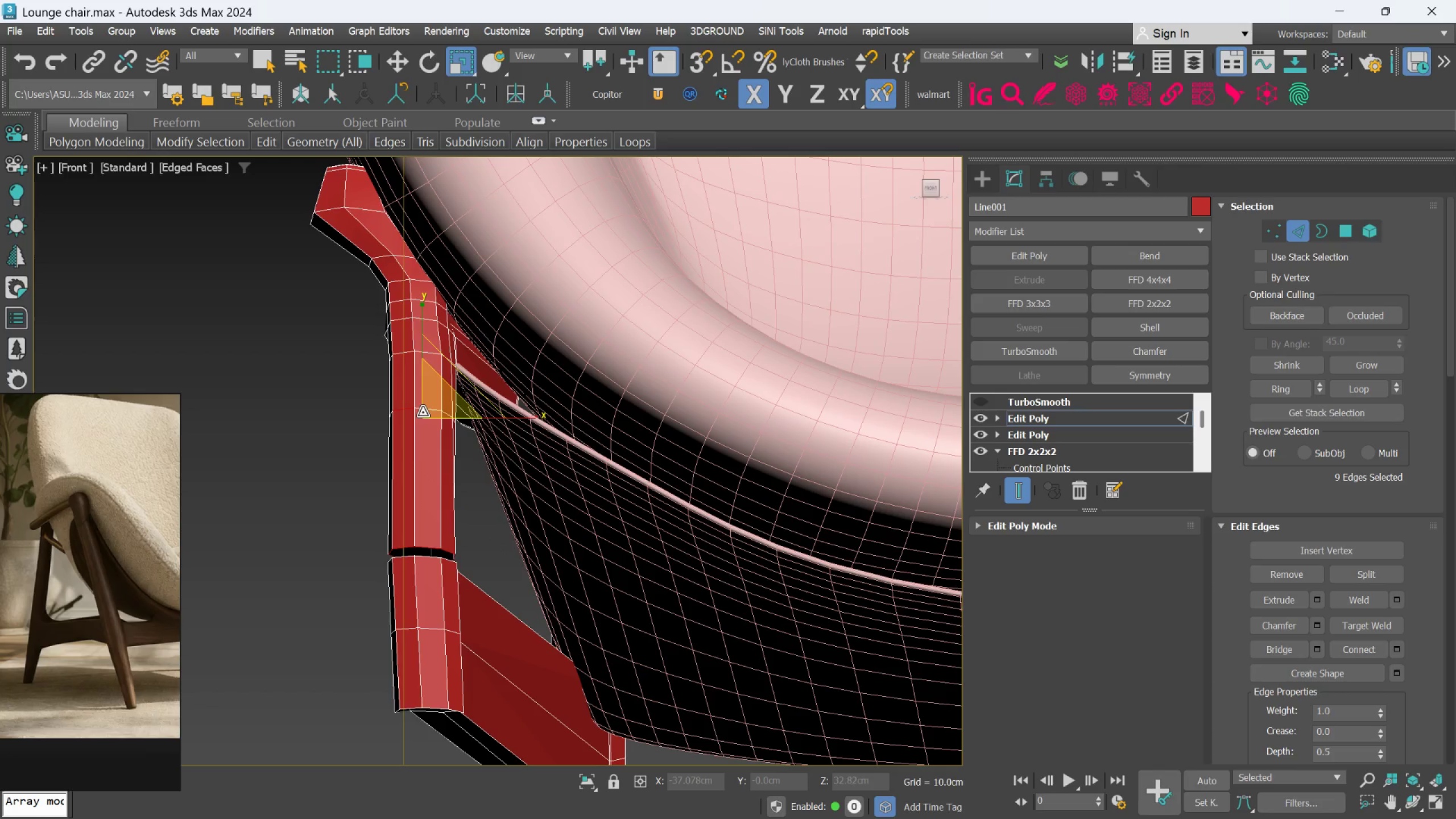 
scroll: coordinate [398, 448], scroll_direction: up, amount: 3.0
 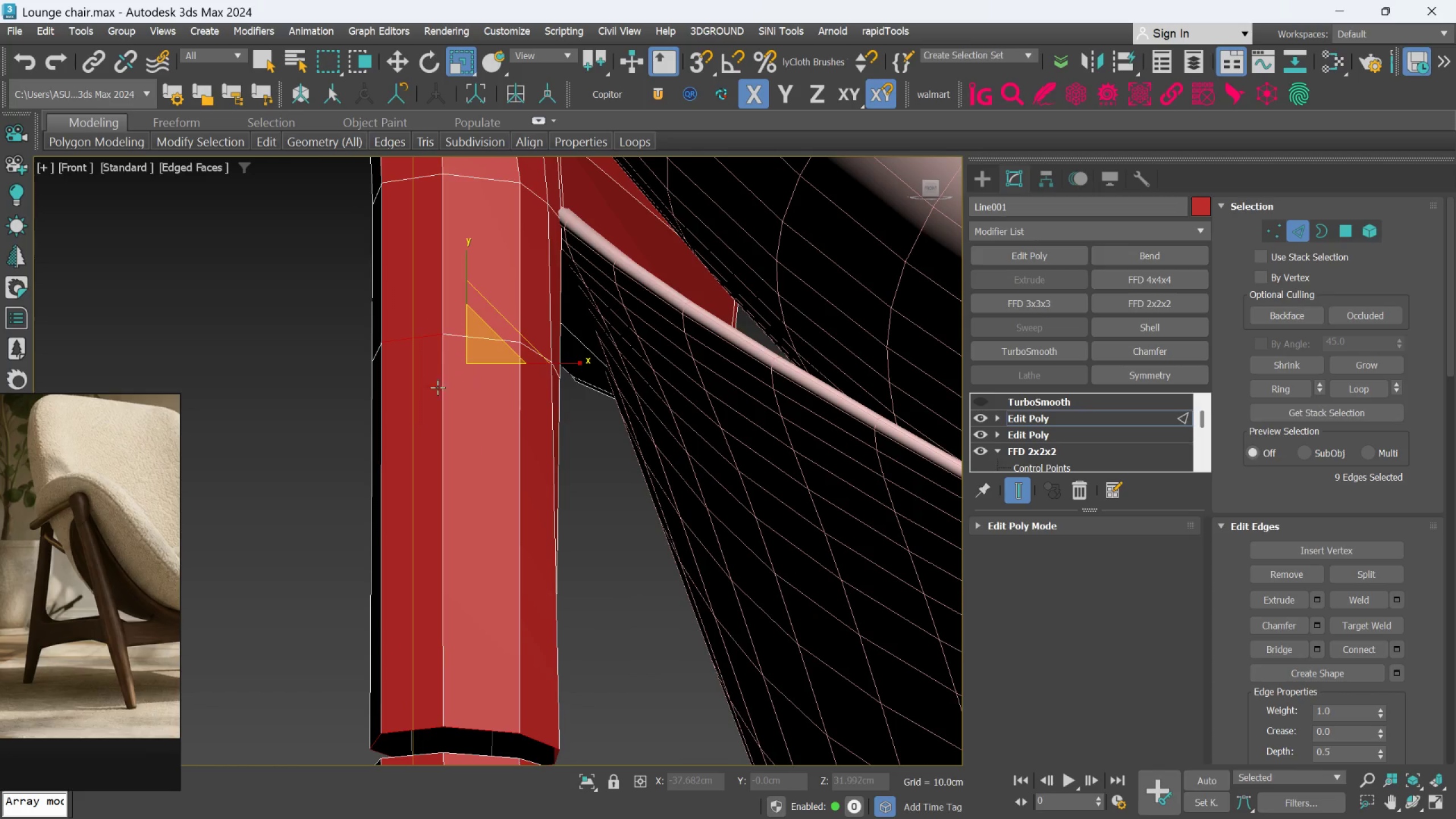 
hold_key(key=ControlLeft, duration=1.53)
left_click([463, 335])
 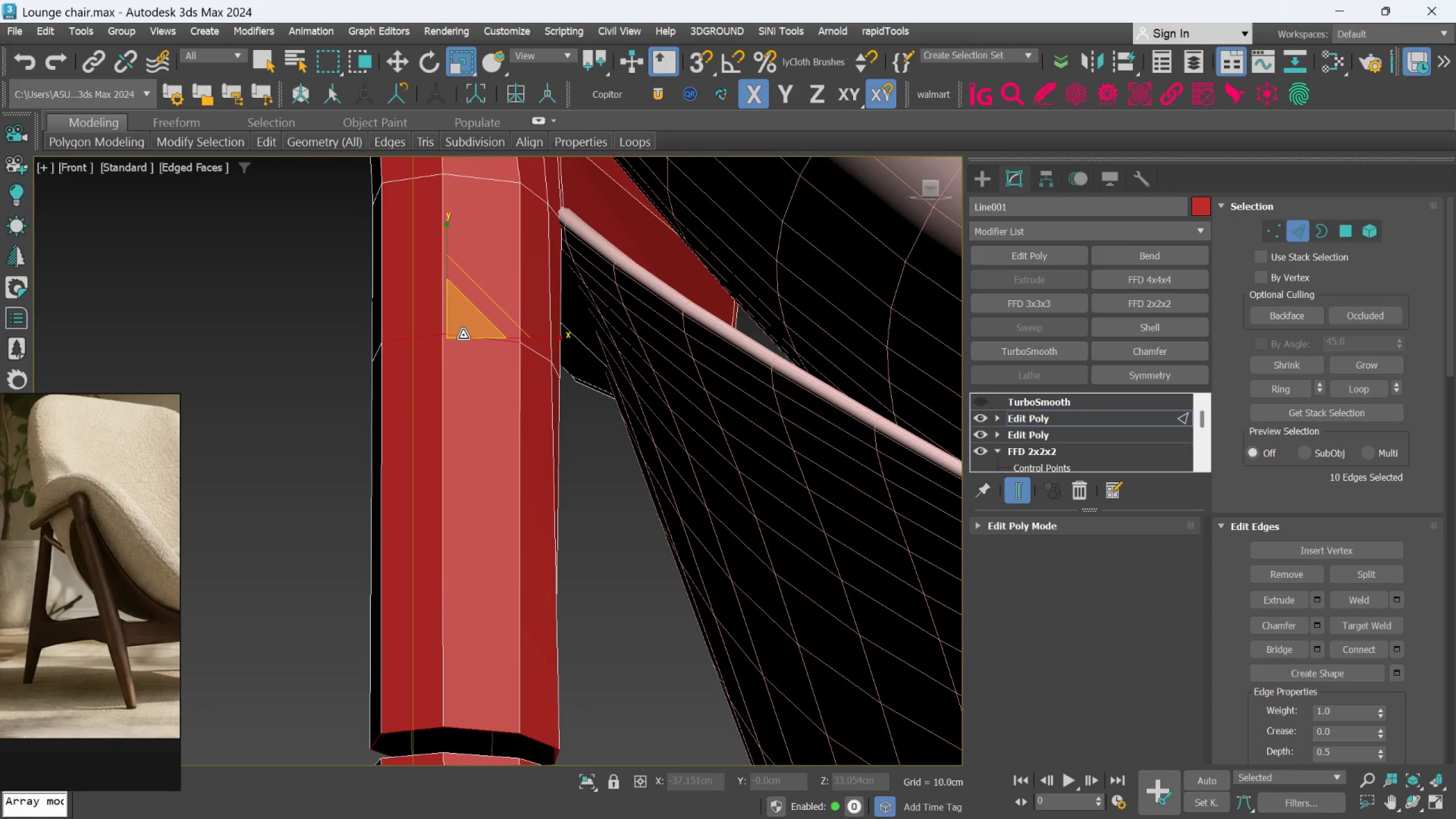 
double_click([463, 335])
 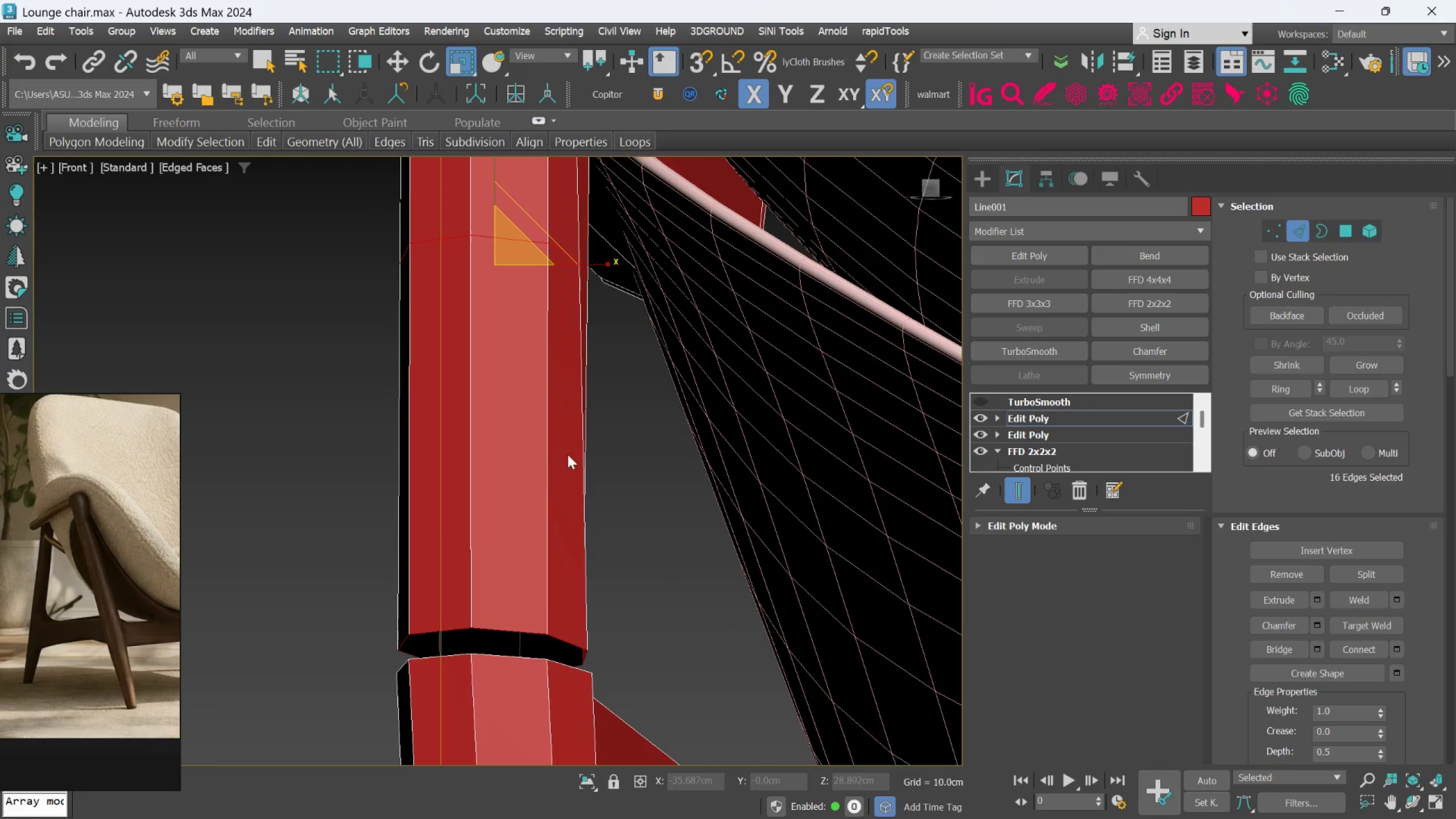 
key(Control+ControlLeft)
 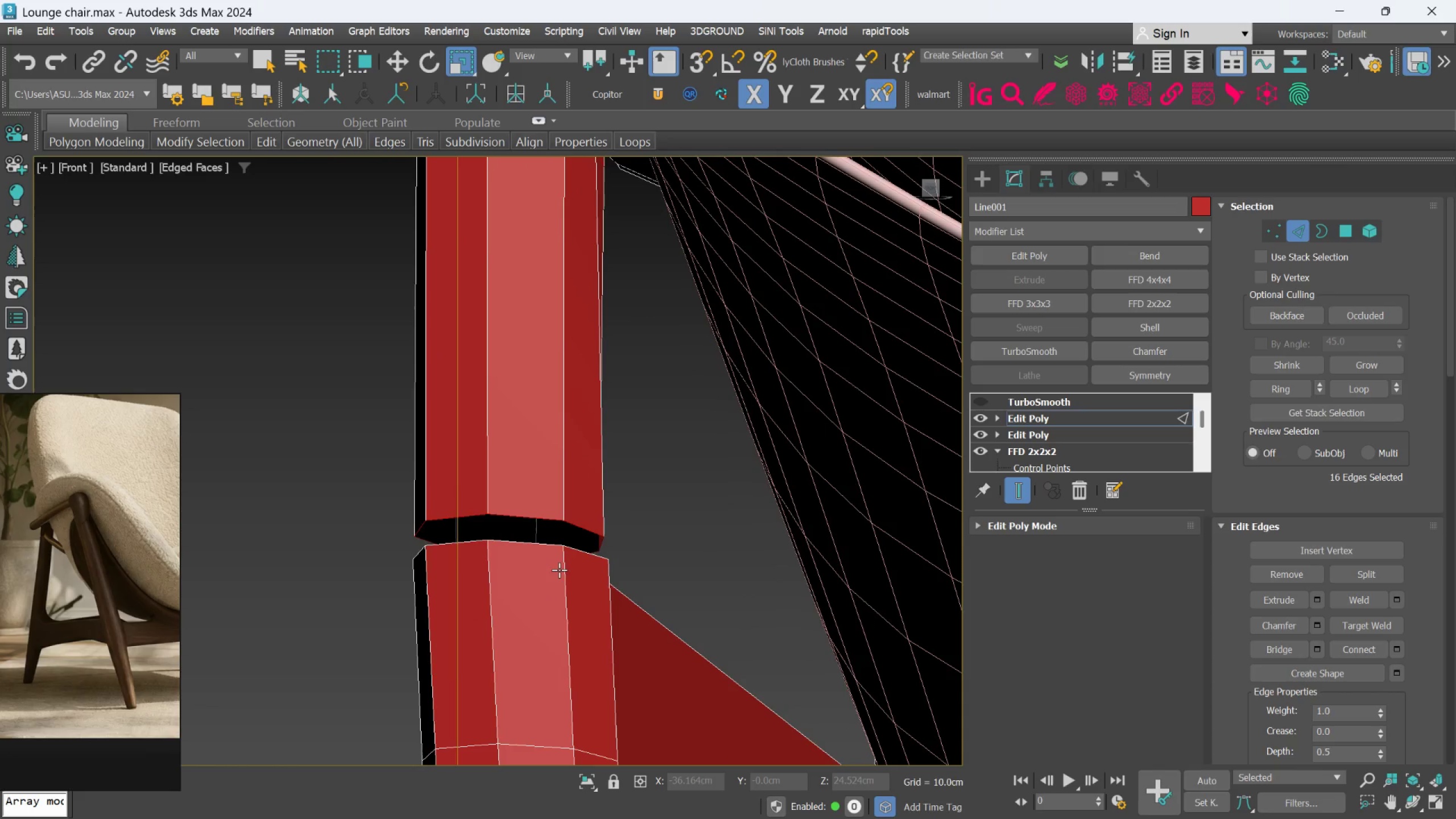 
hold_key(key=ControlLeft, duration=1.03)
left_click([542, 541])
 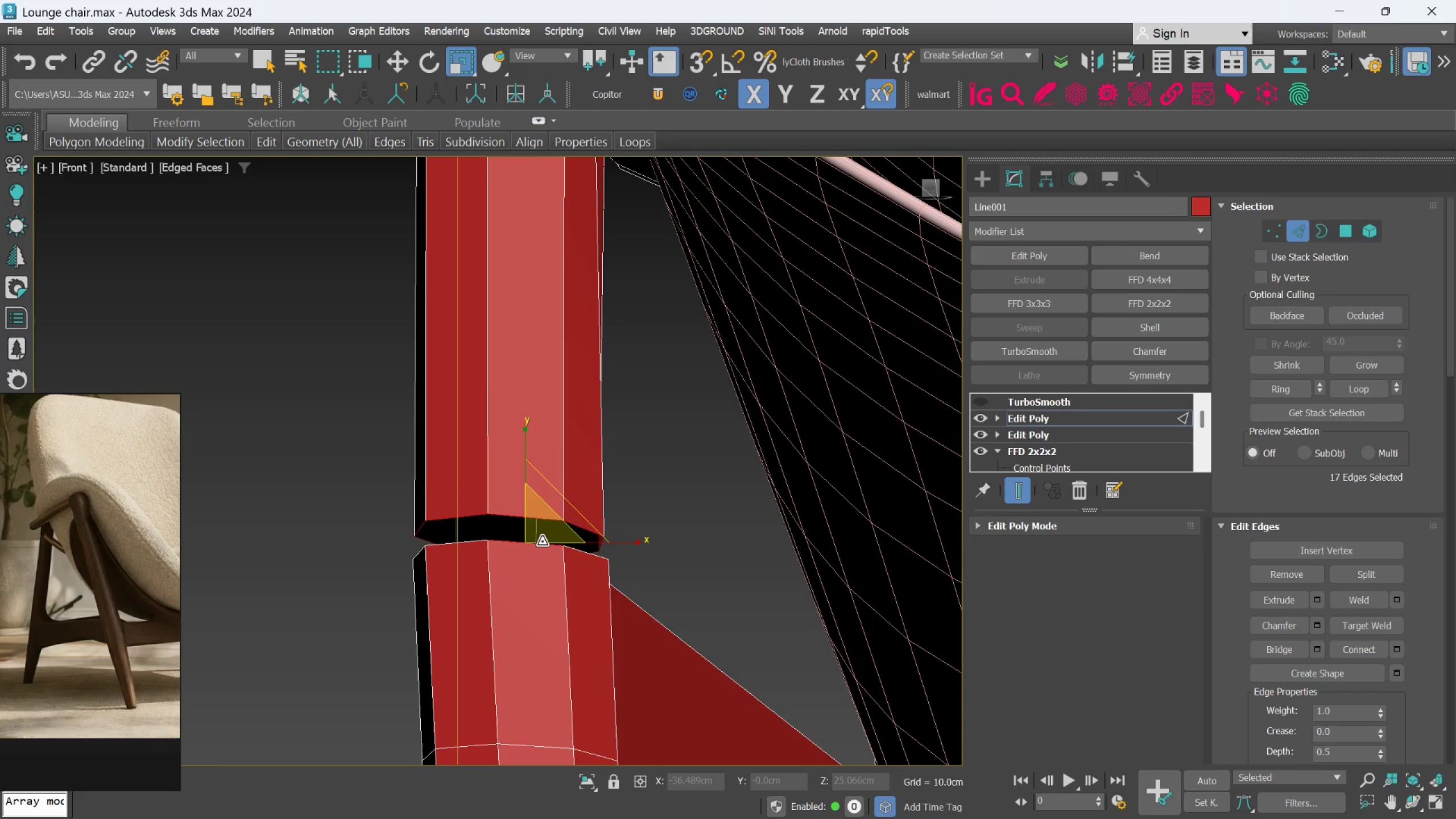 
double_click([542, 541])
 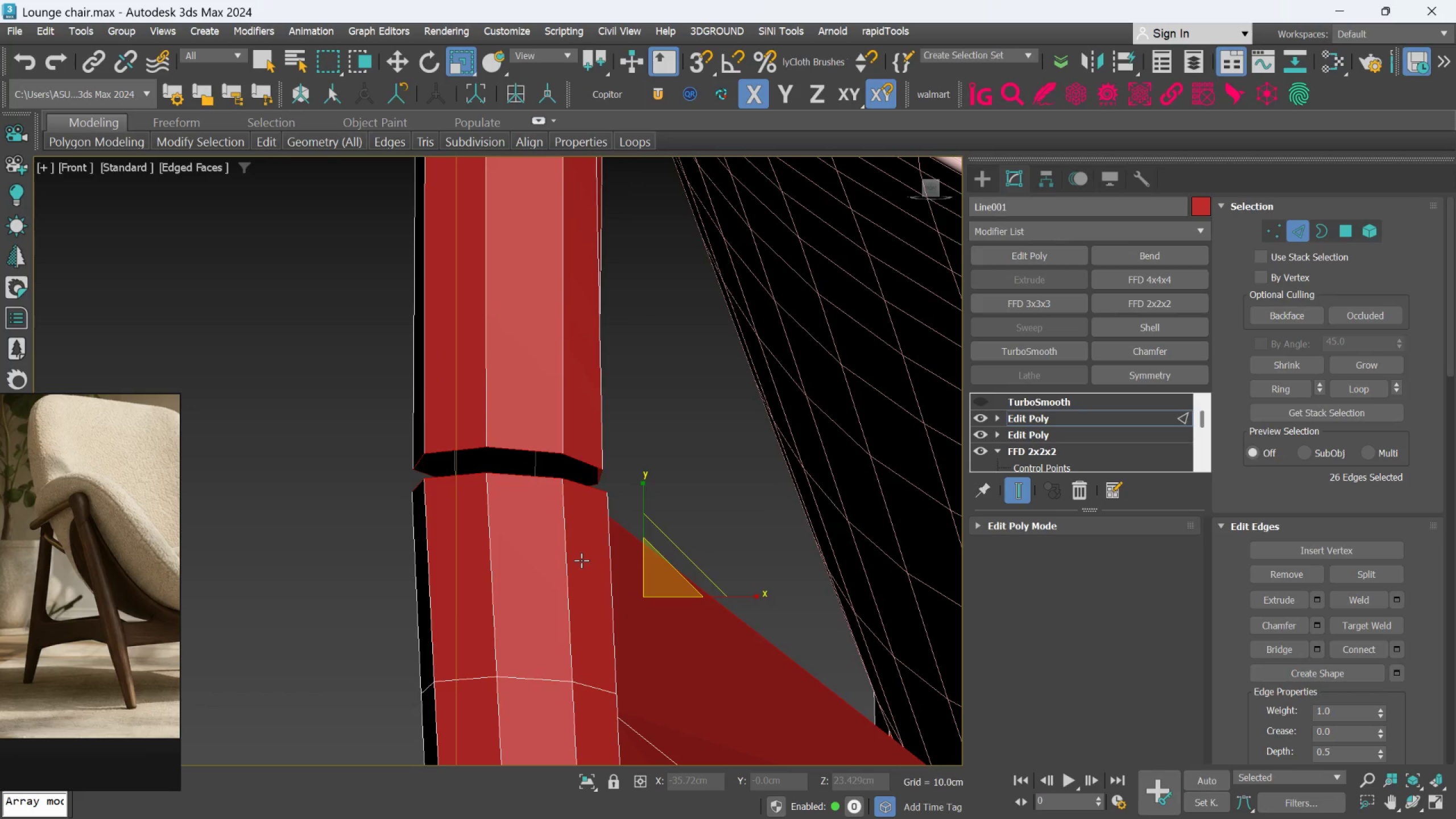 
scroll: coordinate [582, 593], scroll_direction: down, amount: 1.0
 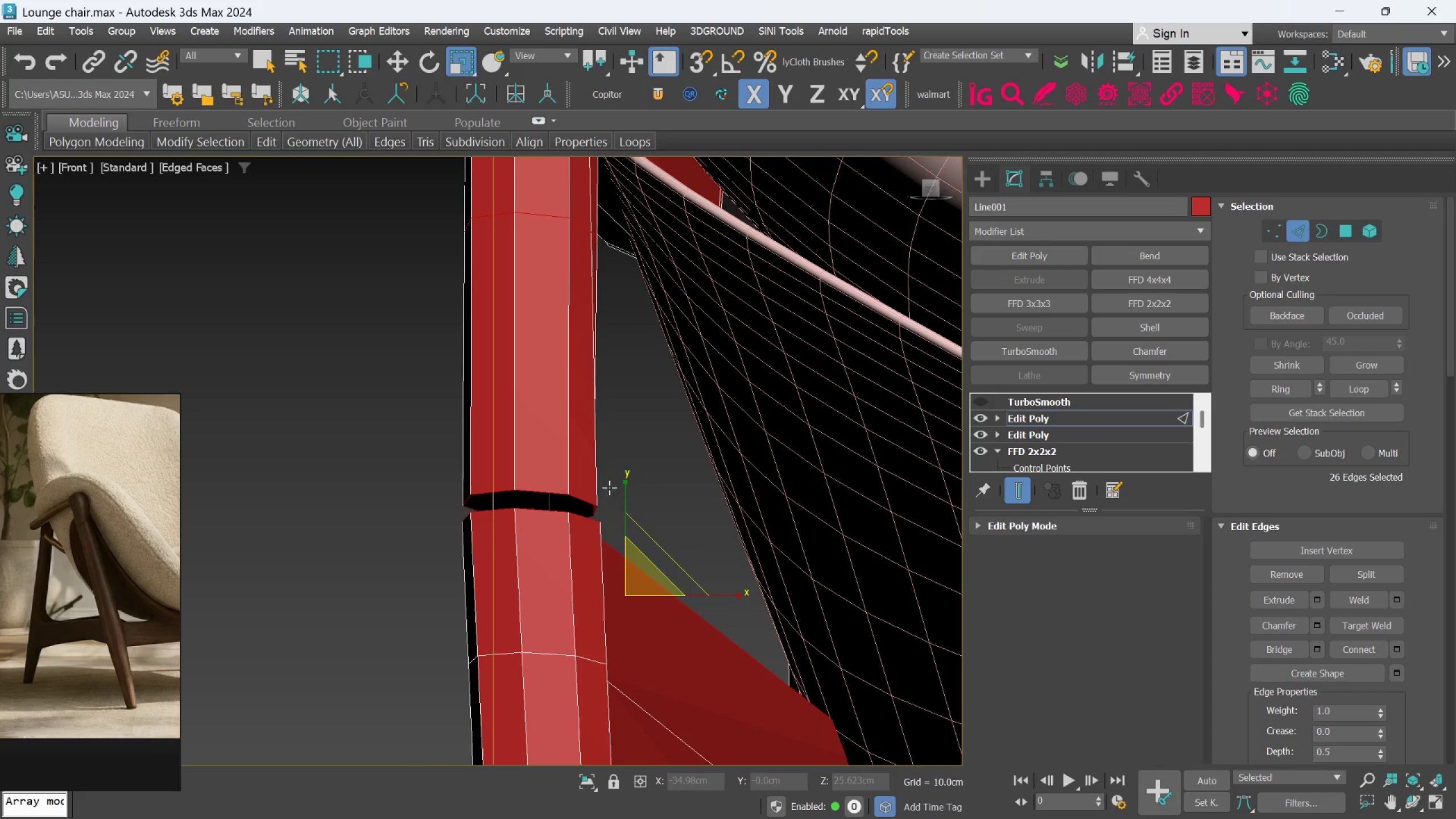 
left_click([610, 482])
 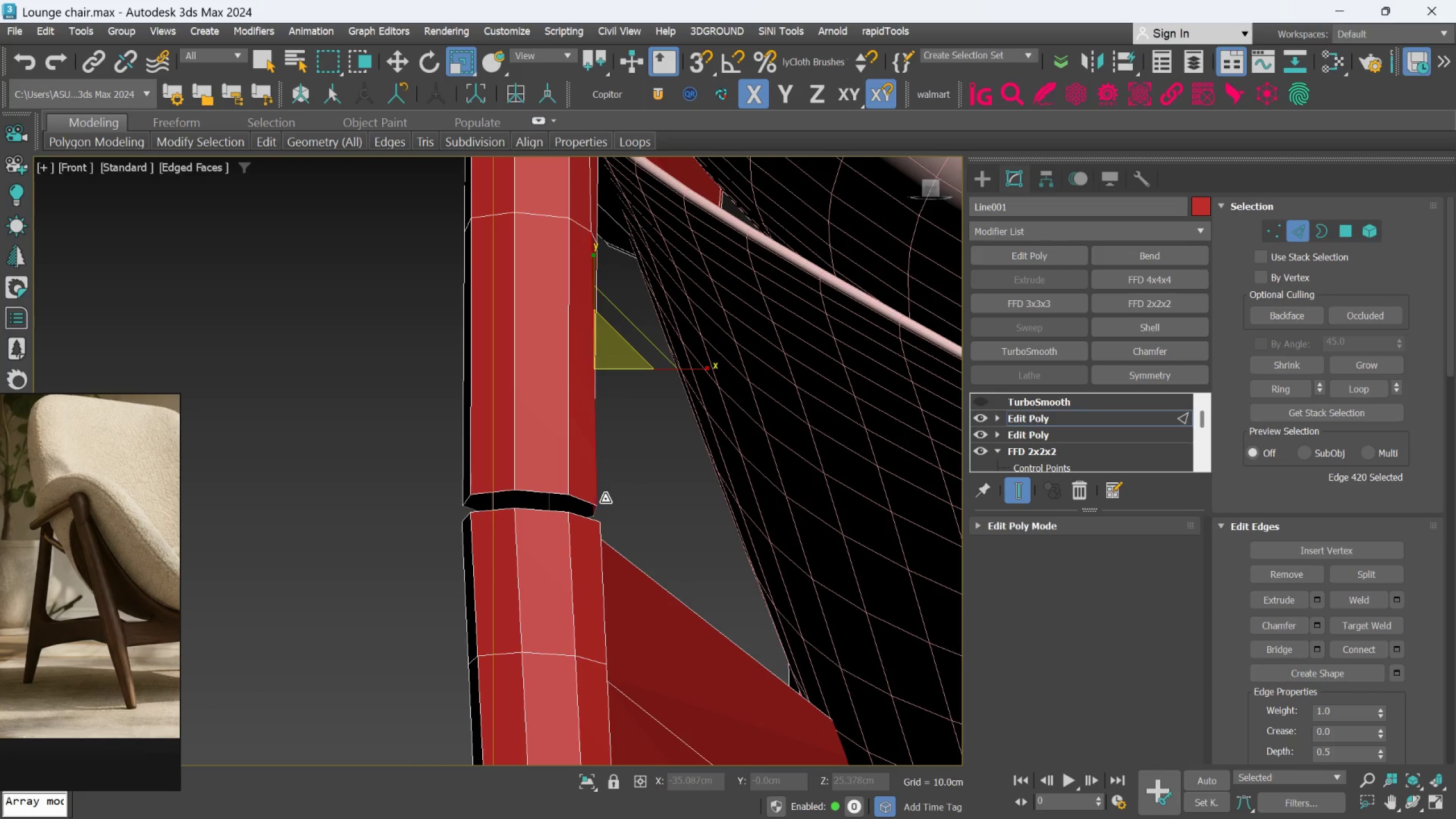 
hold_key(key=ControlLeft, duration=0.7)
 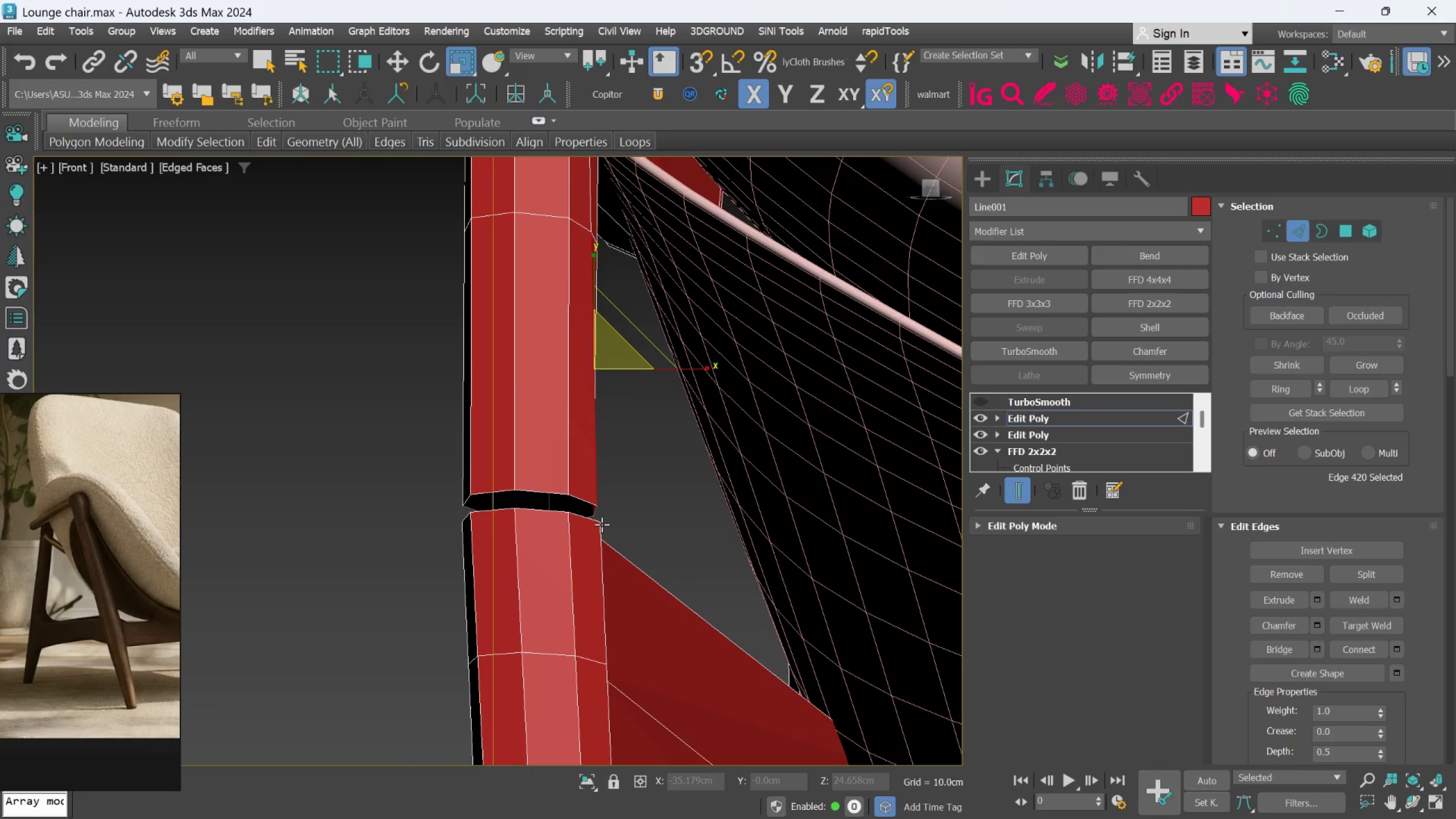 
key(Control+Y)
 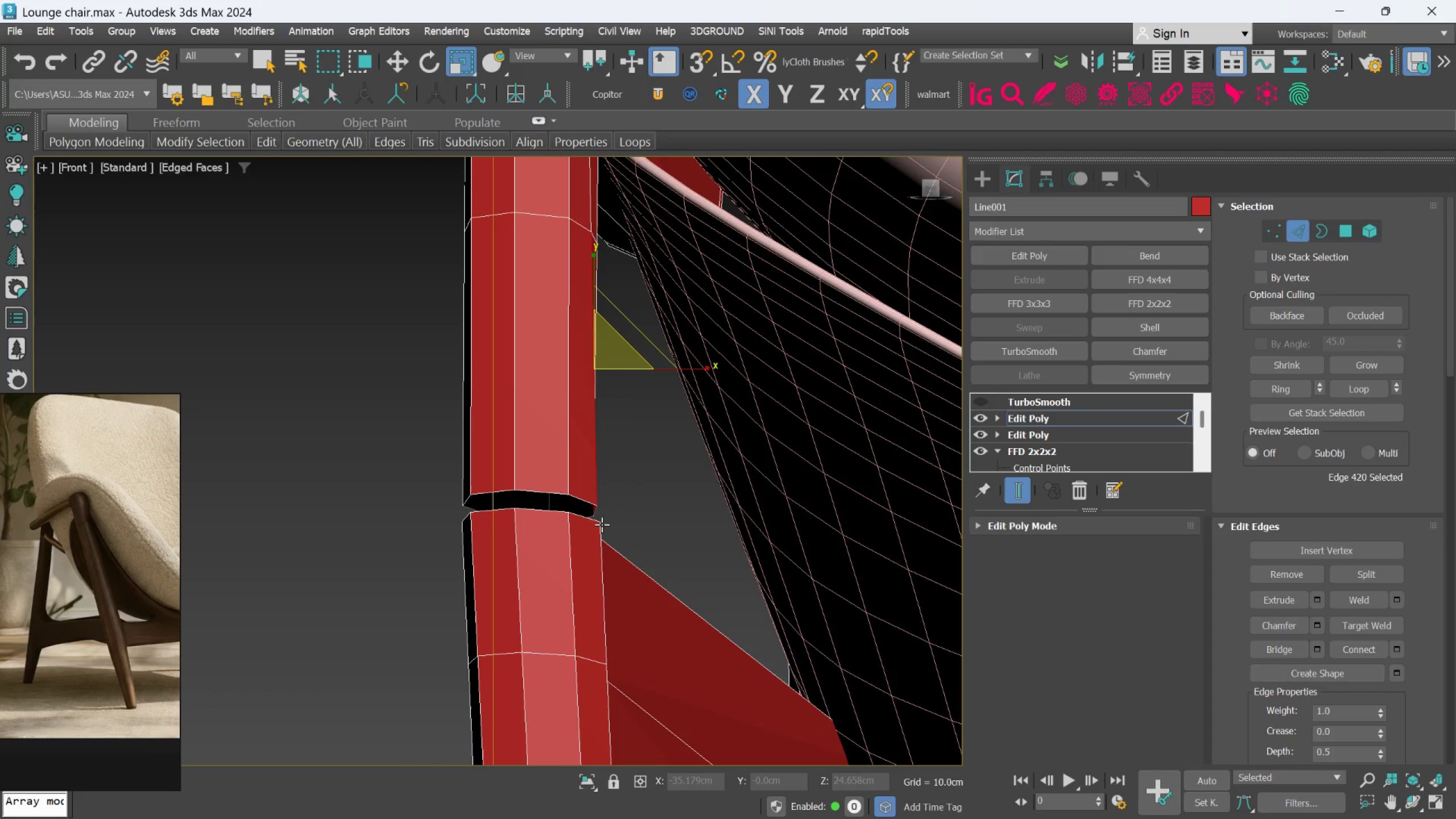 
key(Control+Y)
 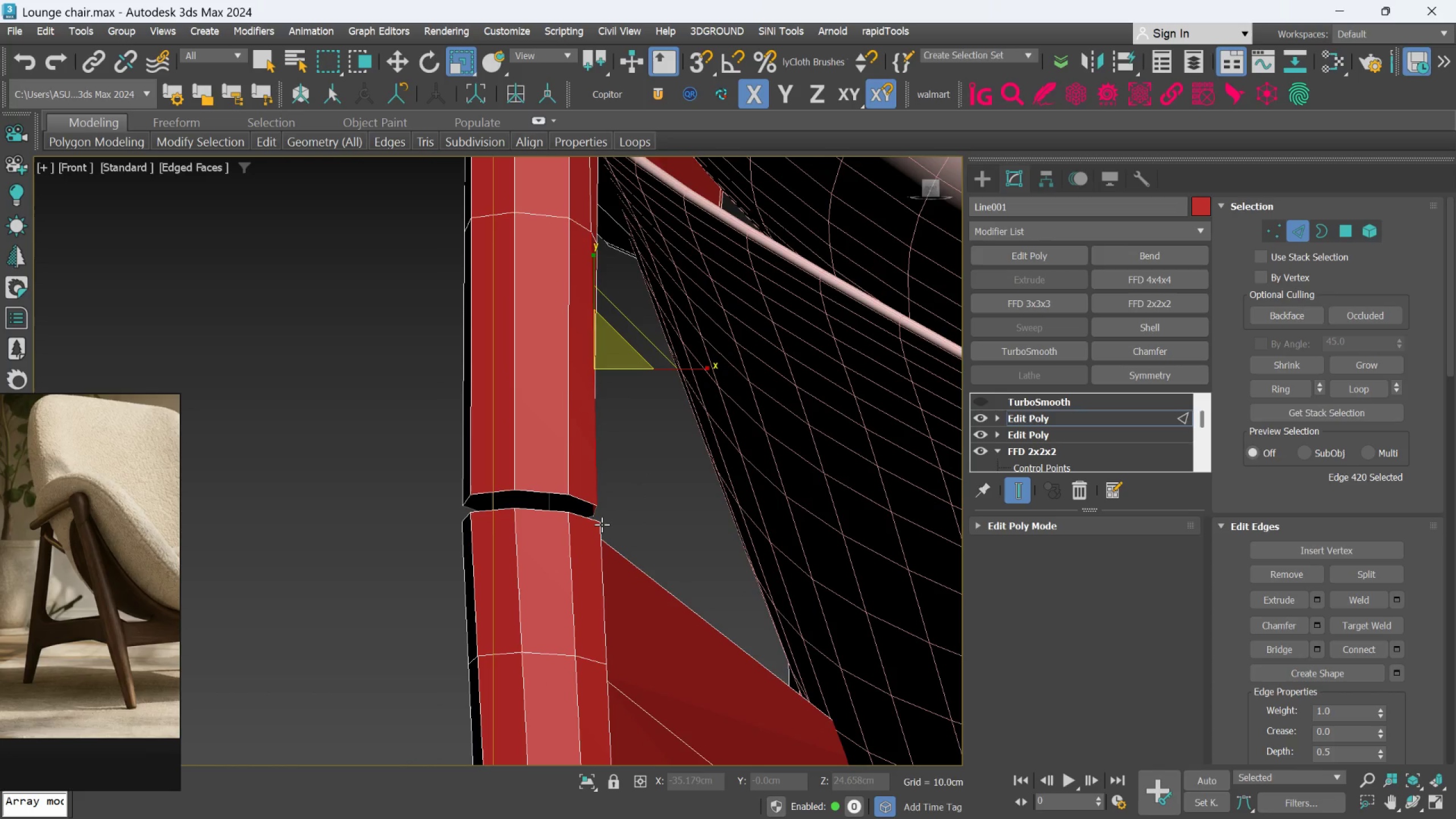 
key(Control+Y)
 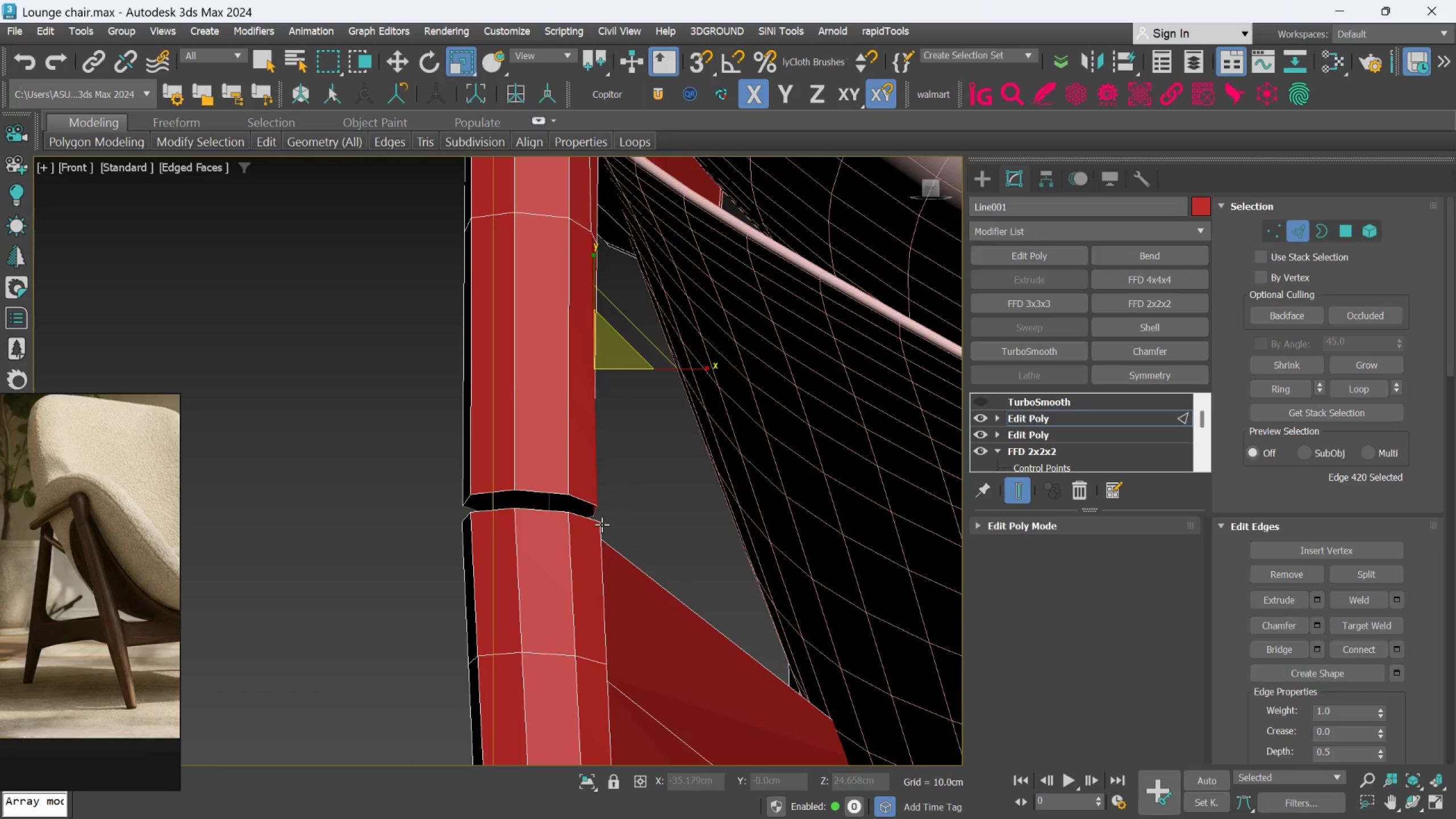 
key(Control+Y)
 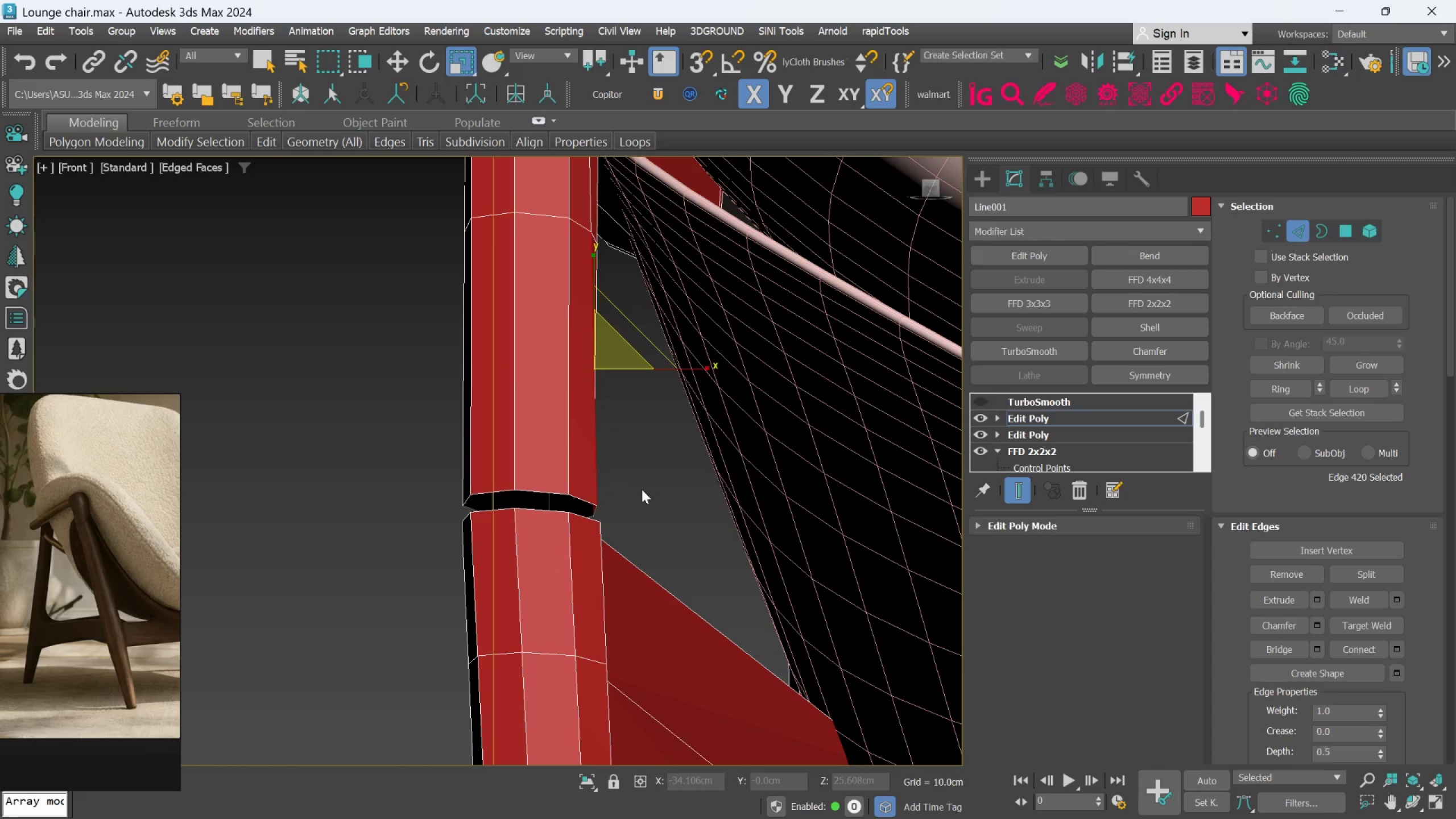 
key(Control+Y)
 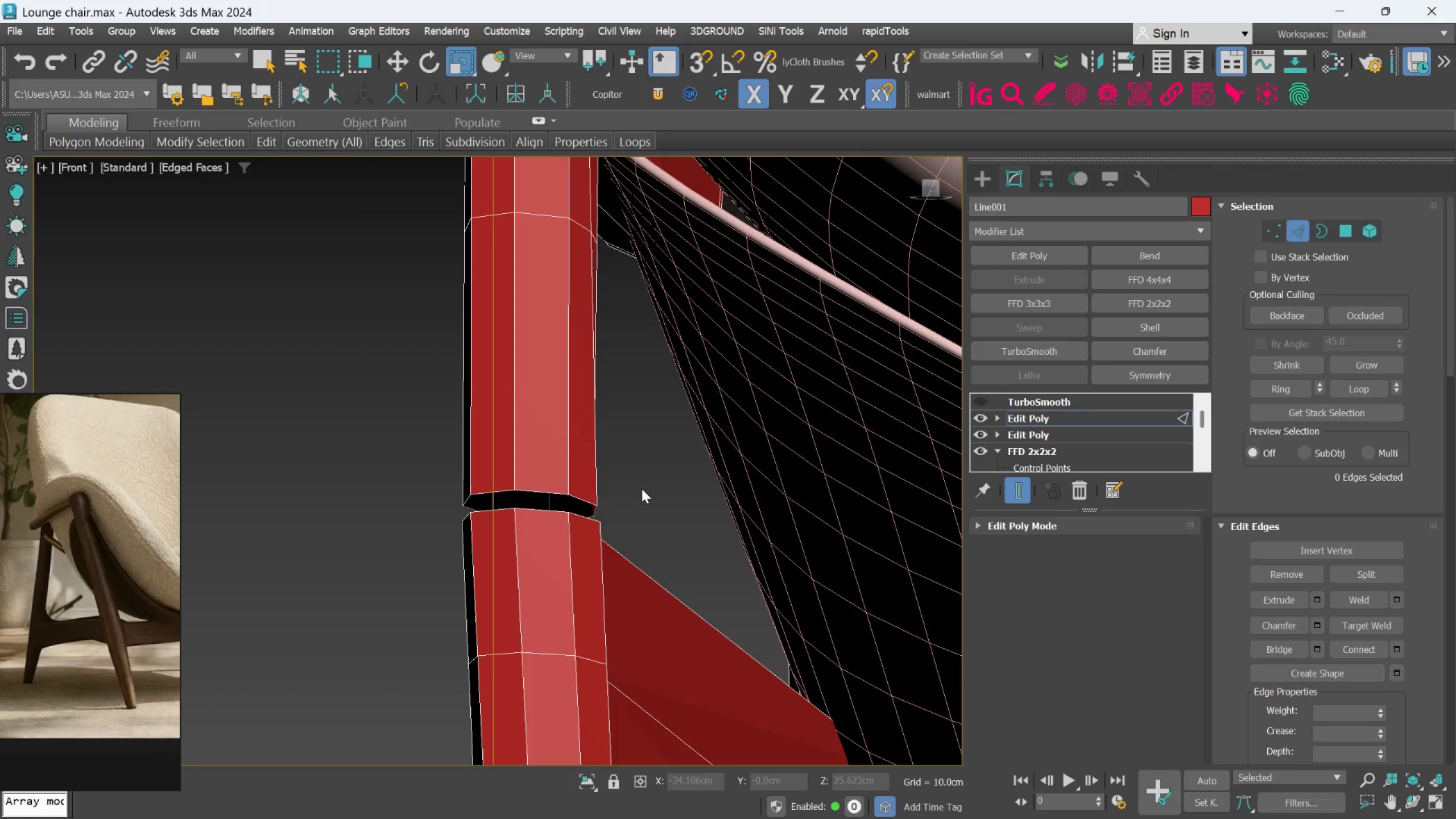 
key(Control+Y)
 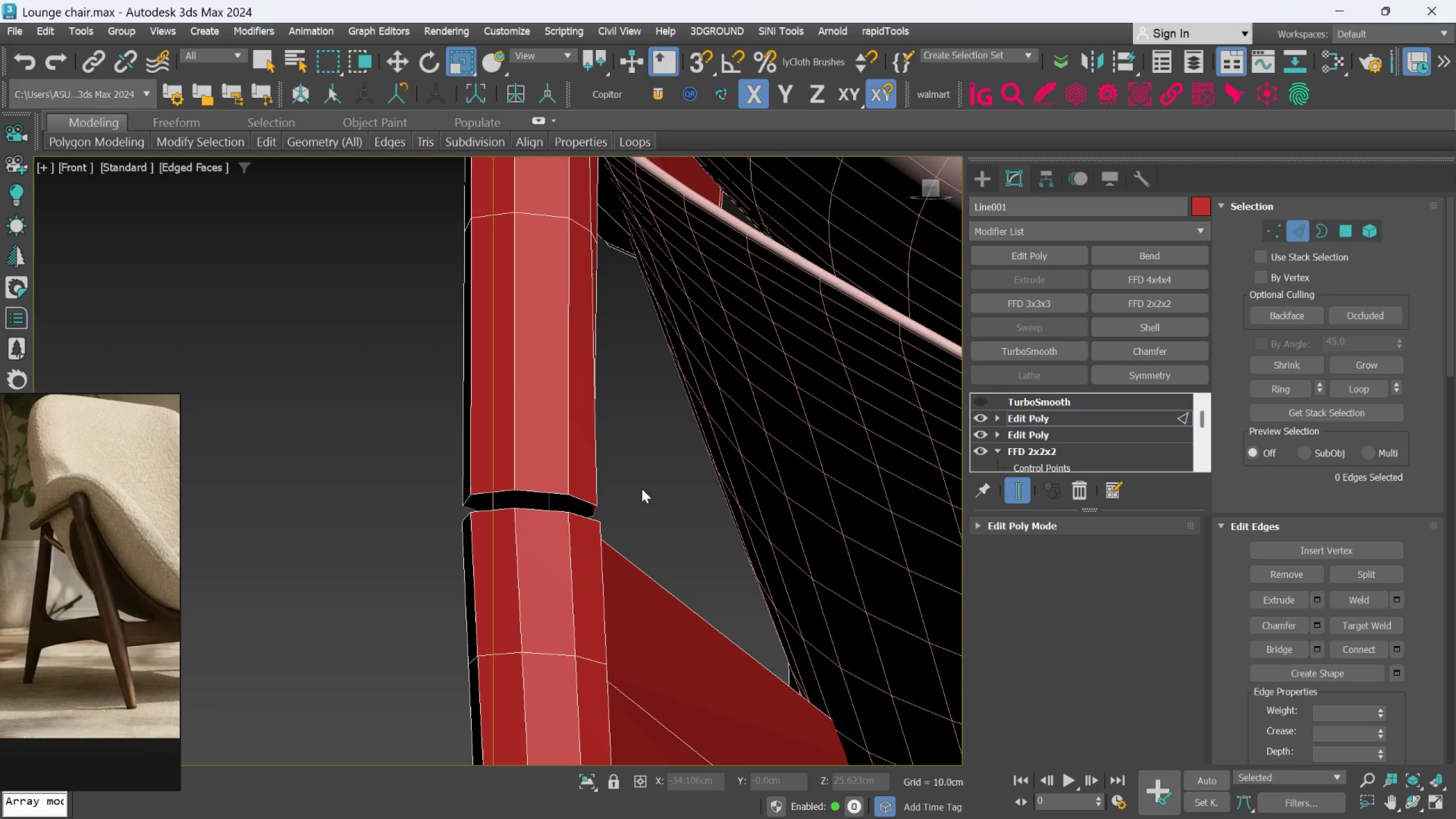 
key(Control+Y)
 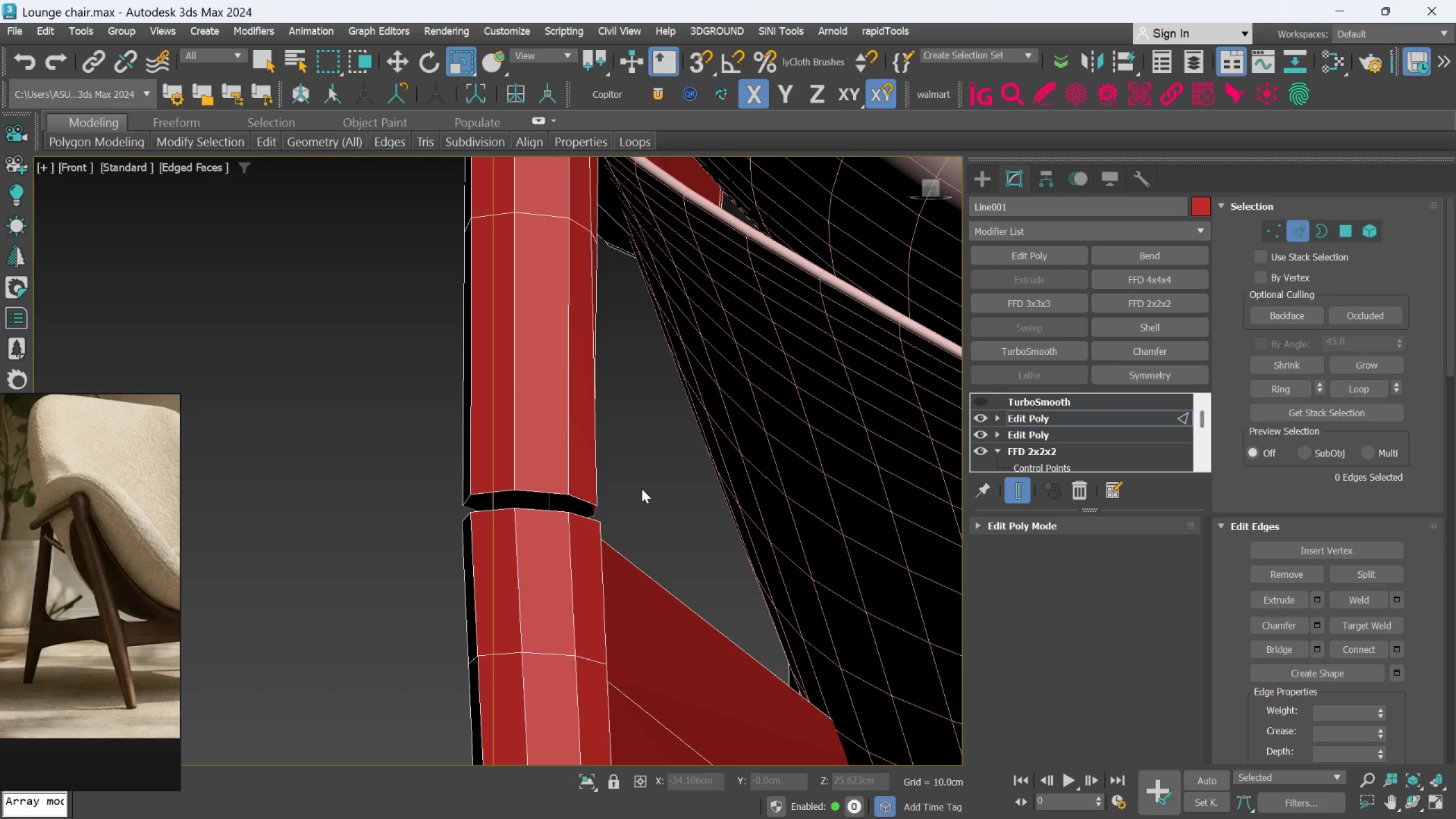 
key(Control+Y)
 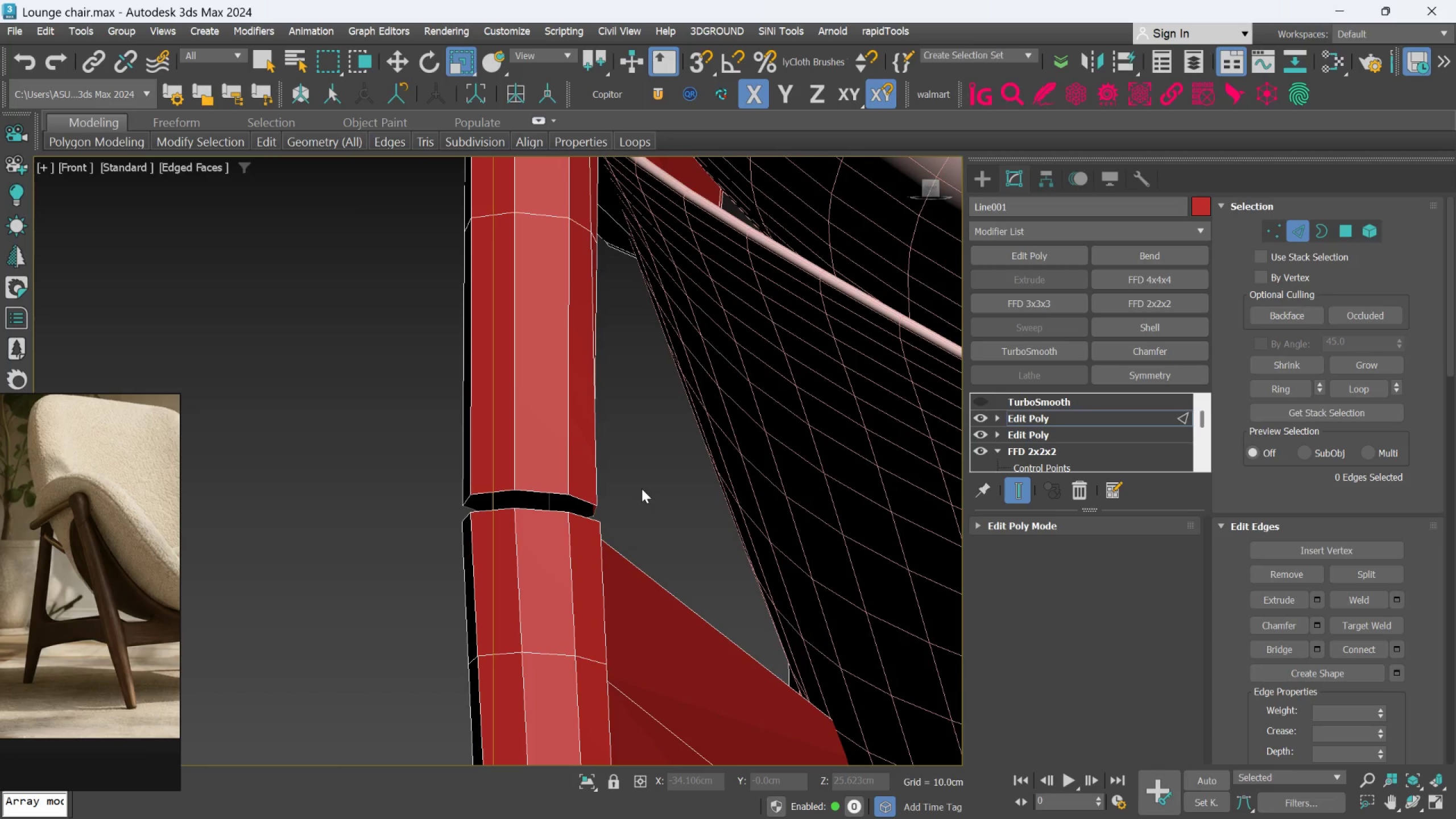 
scroll: coordinate [595, 237], scroll_direction: down, amount: 2.0
 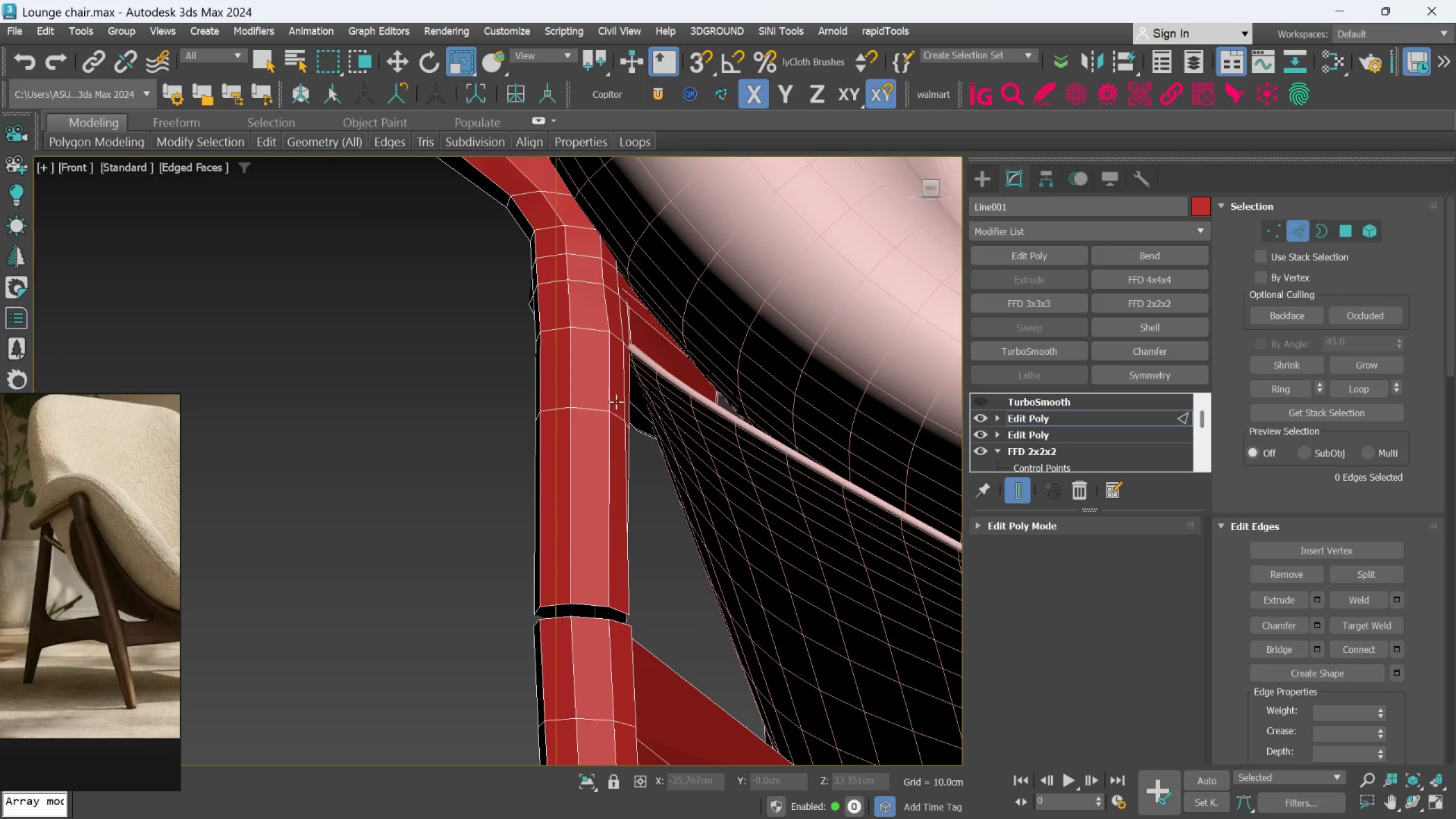 
scroll: coordinate [607, 409], scroll_direction: up, amount: 1.0
 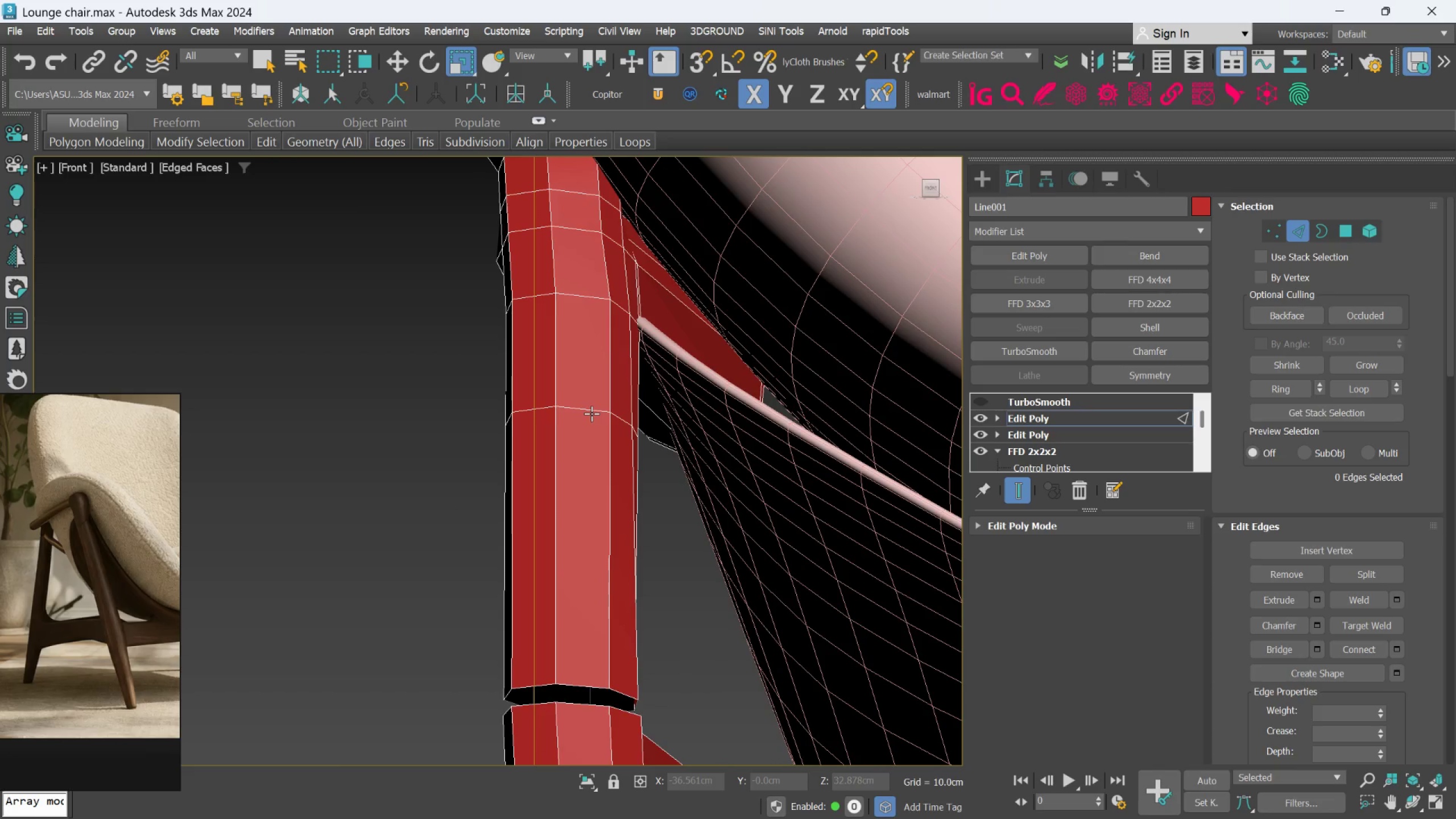 
double_click([592, 413])
 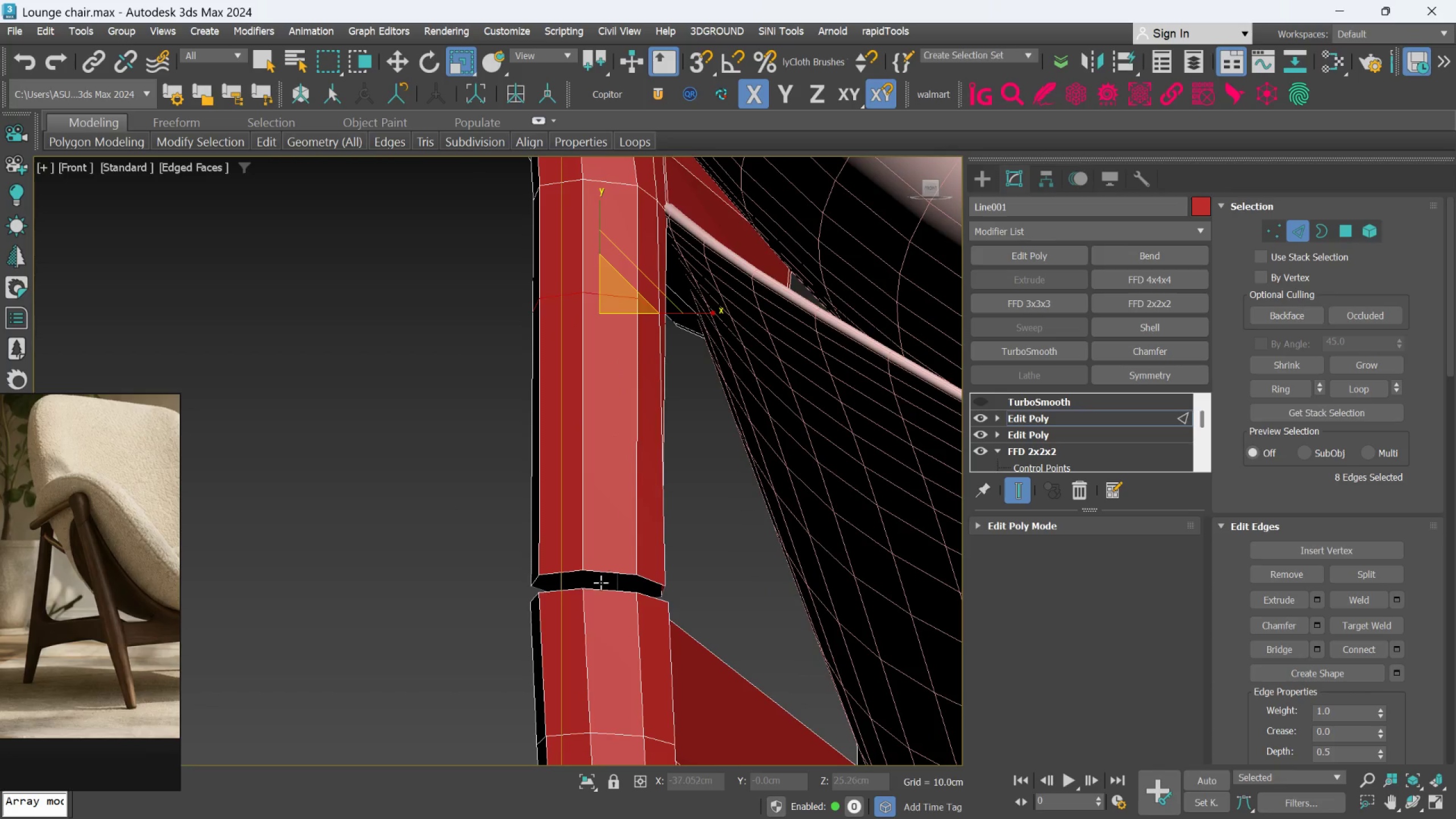 
hold_key(key=ControlLeft, duration=0.89)
left_click([606, 574])
 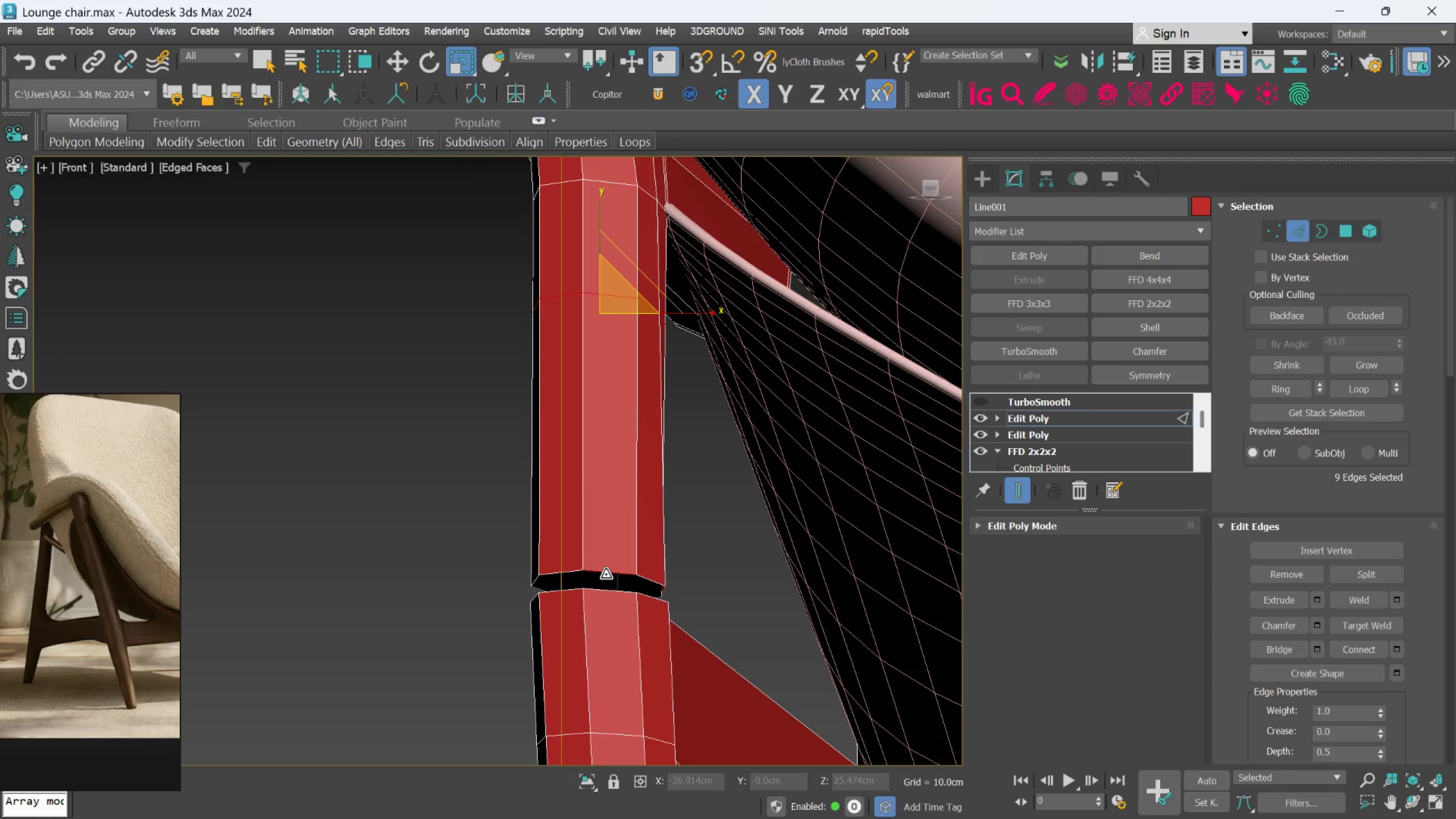 
double_click([606, 574])
 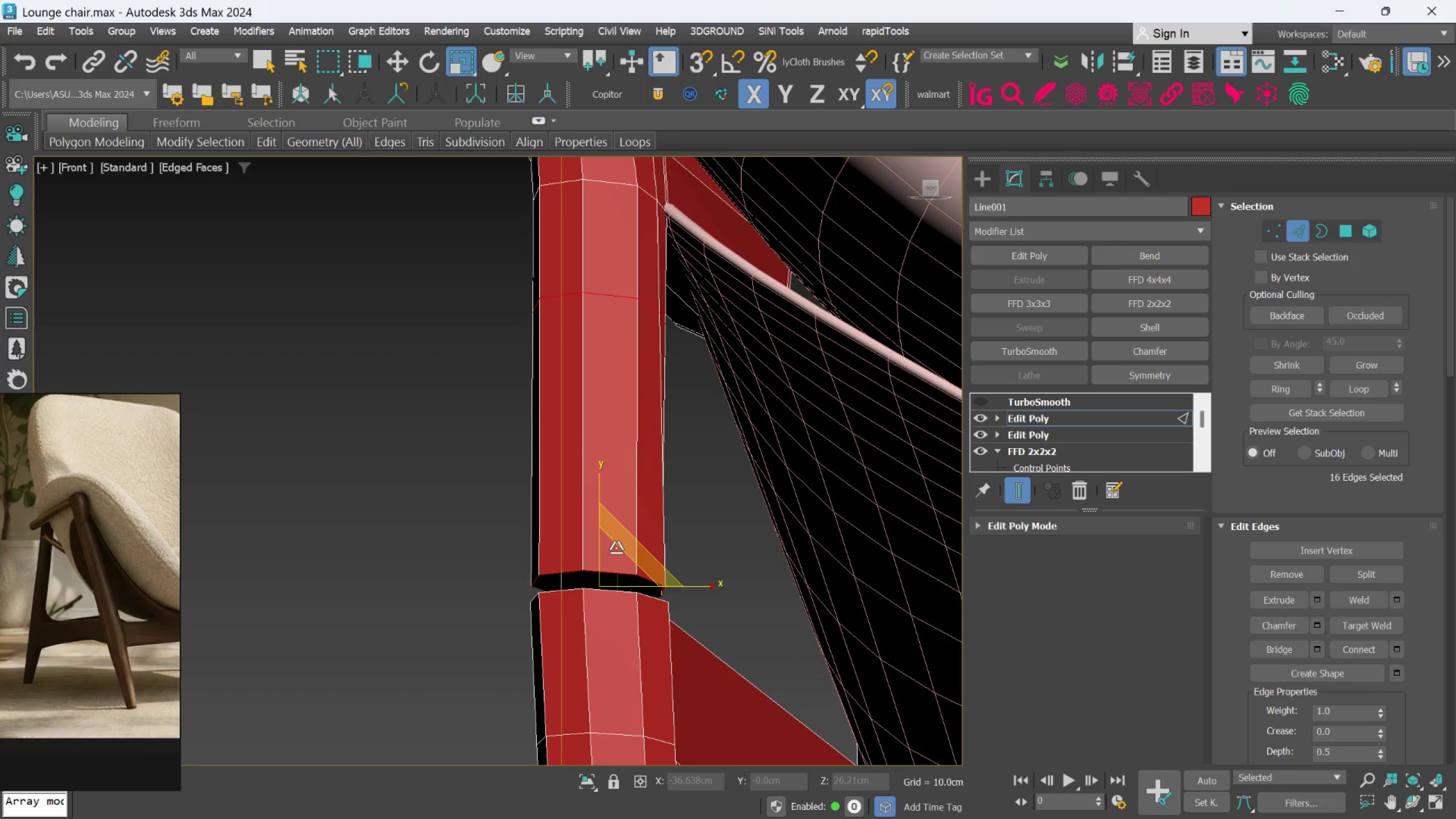 
left_click_drag(start_coordinate=[614, 556], to_coordinate=[607, 548])
 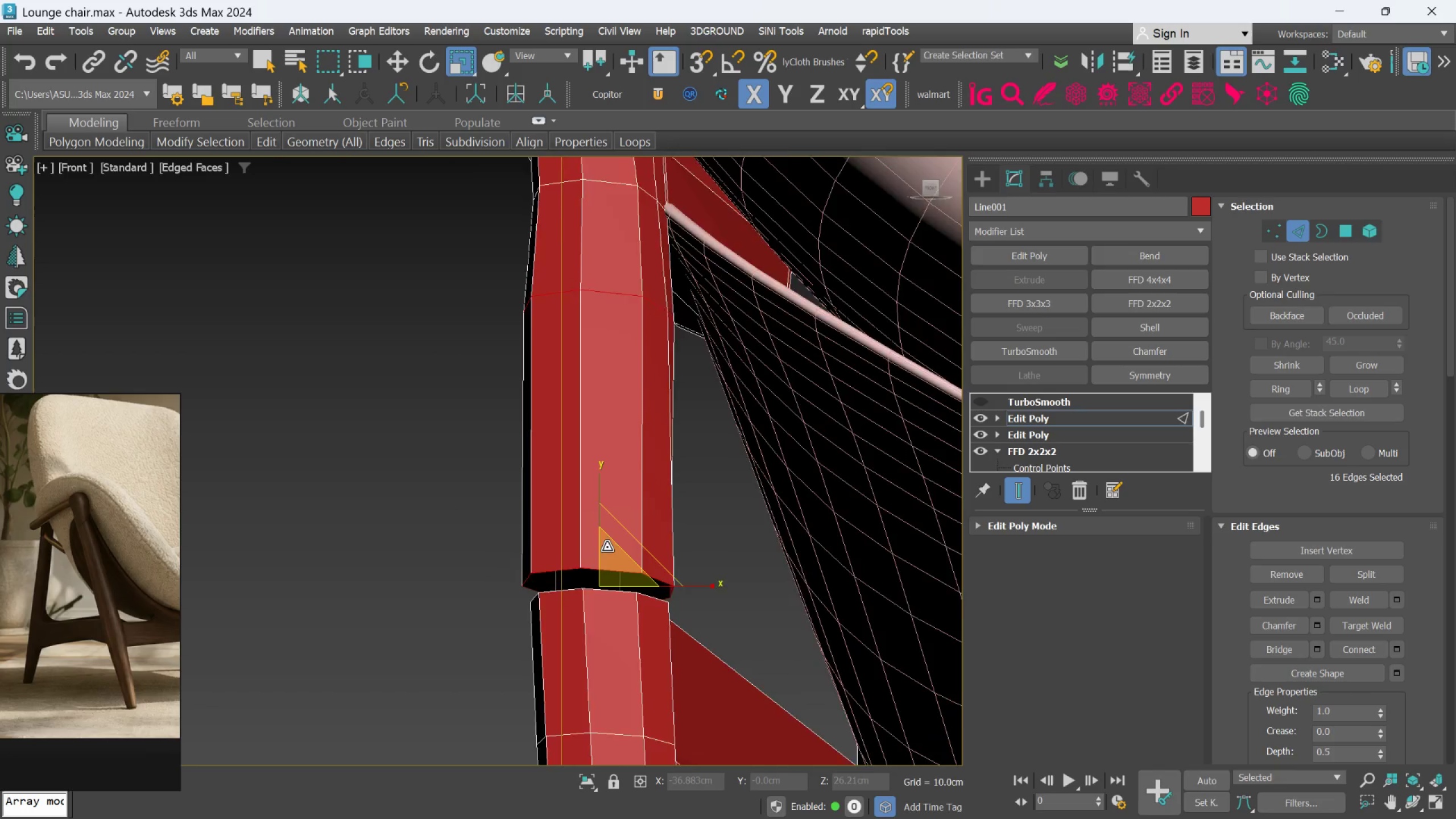 
scroll: coordinate [607, 547], scroll_direction: down, amount: 2.0
 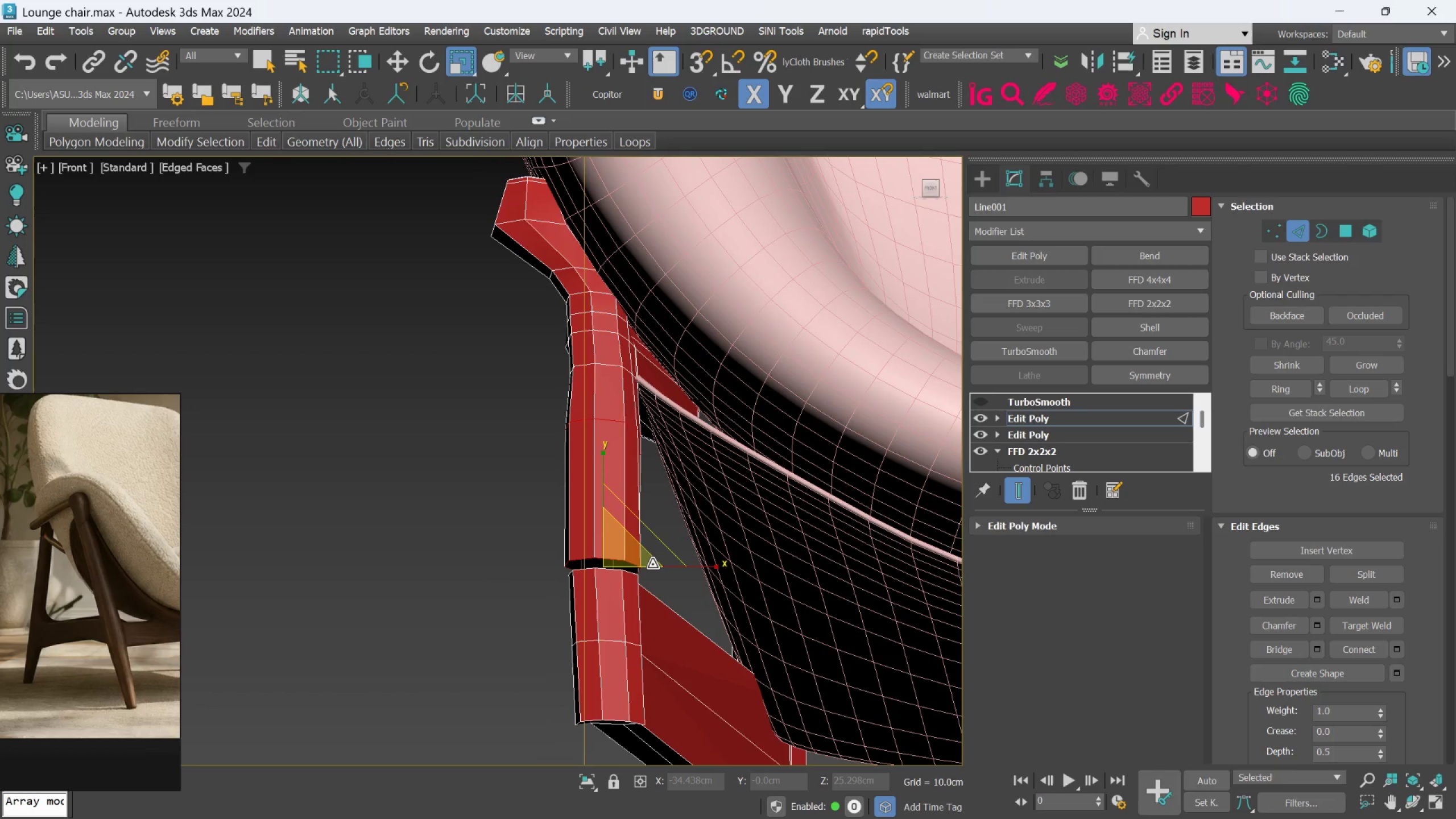 
hold_key(key=AltLeft, duration=1.5)
 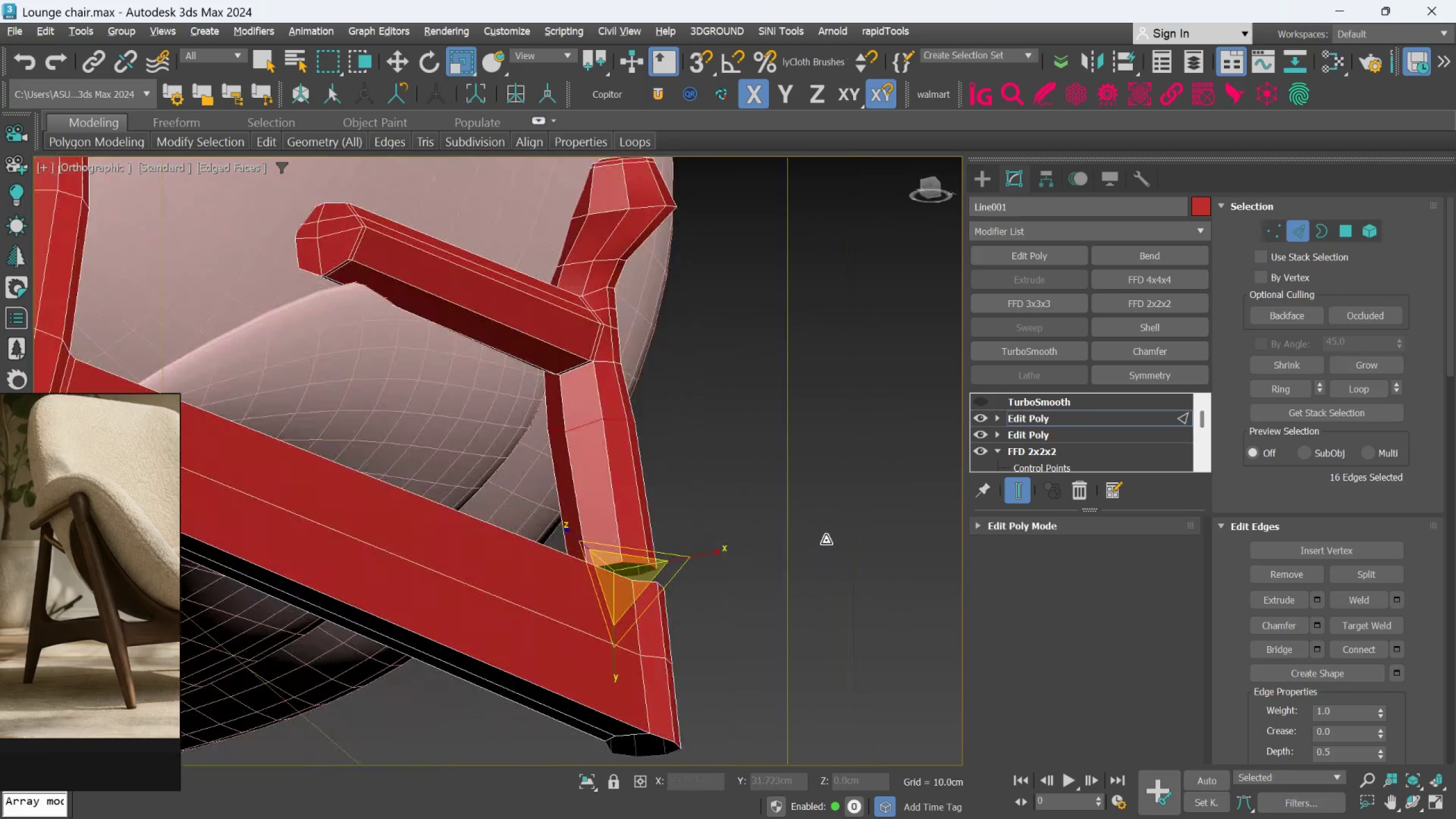 
hold_key(key=AltLeft, duration=1.5)
 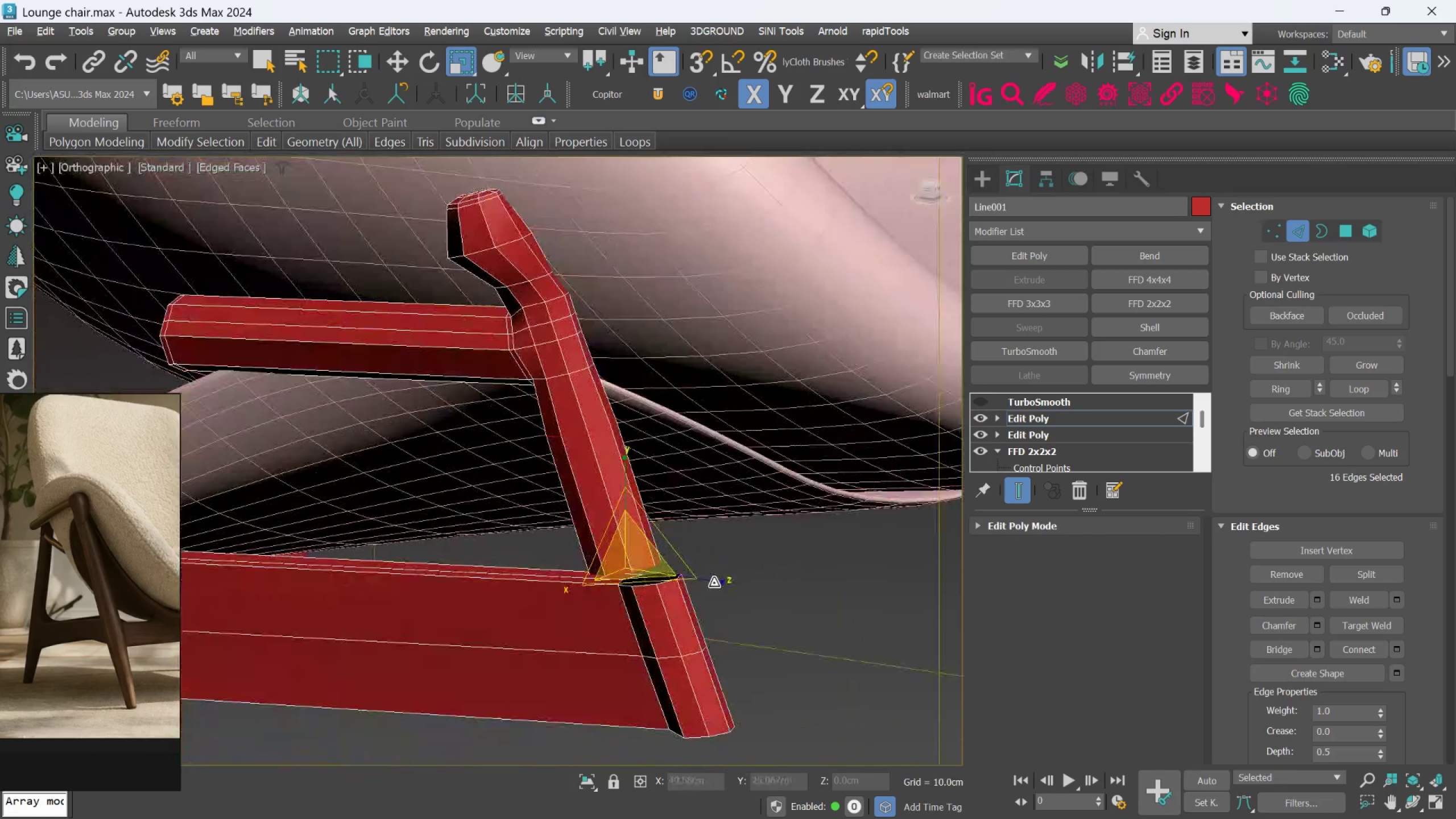 
hold_key(key=AltLeft, duration=1.28)
 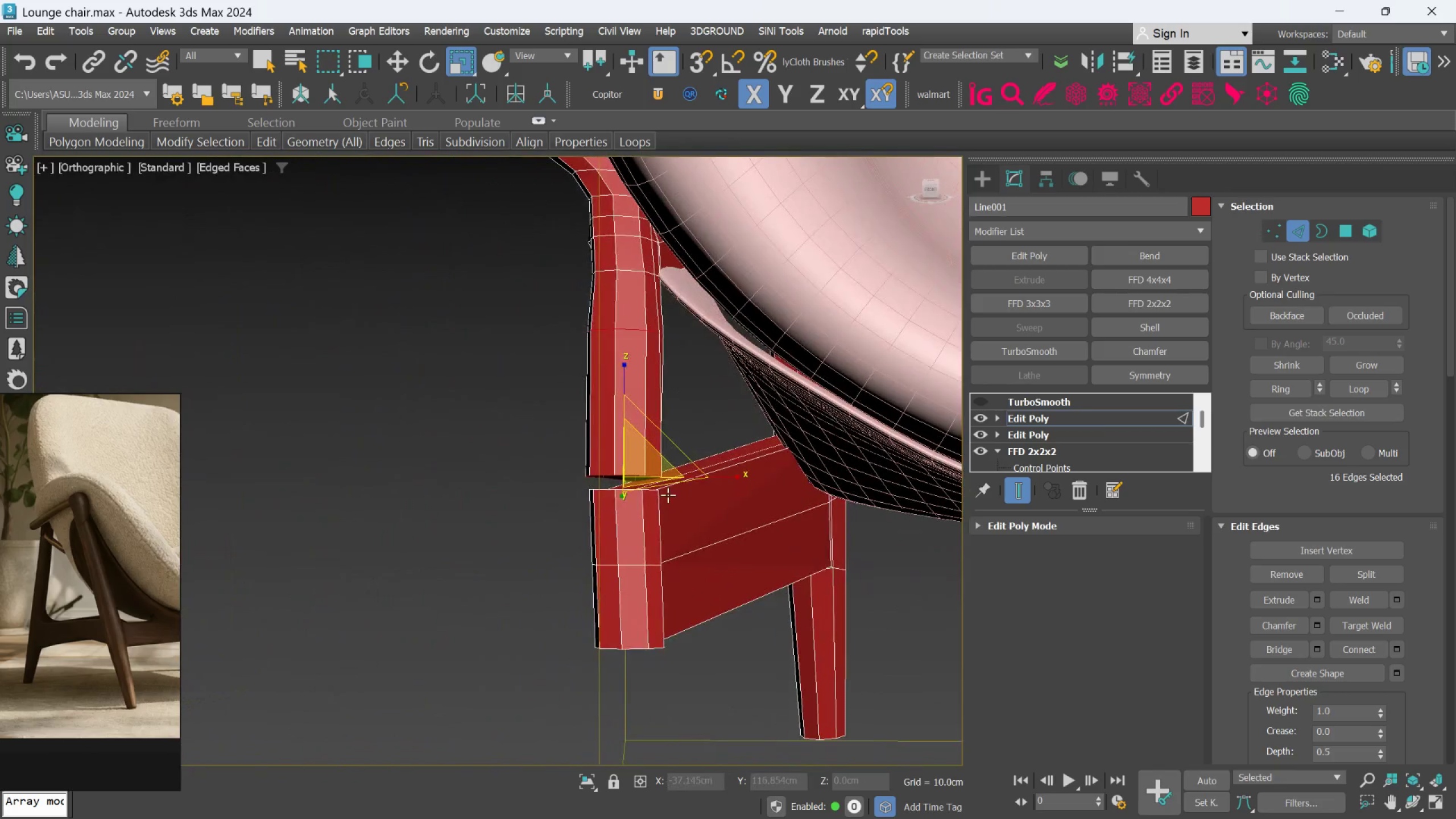 
scroll: coordinate [630, 575], scroll_direction: up, amount: 2.0
 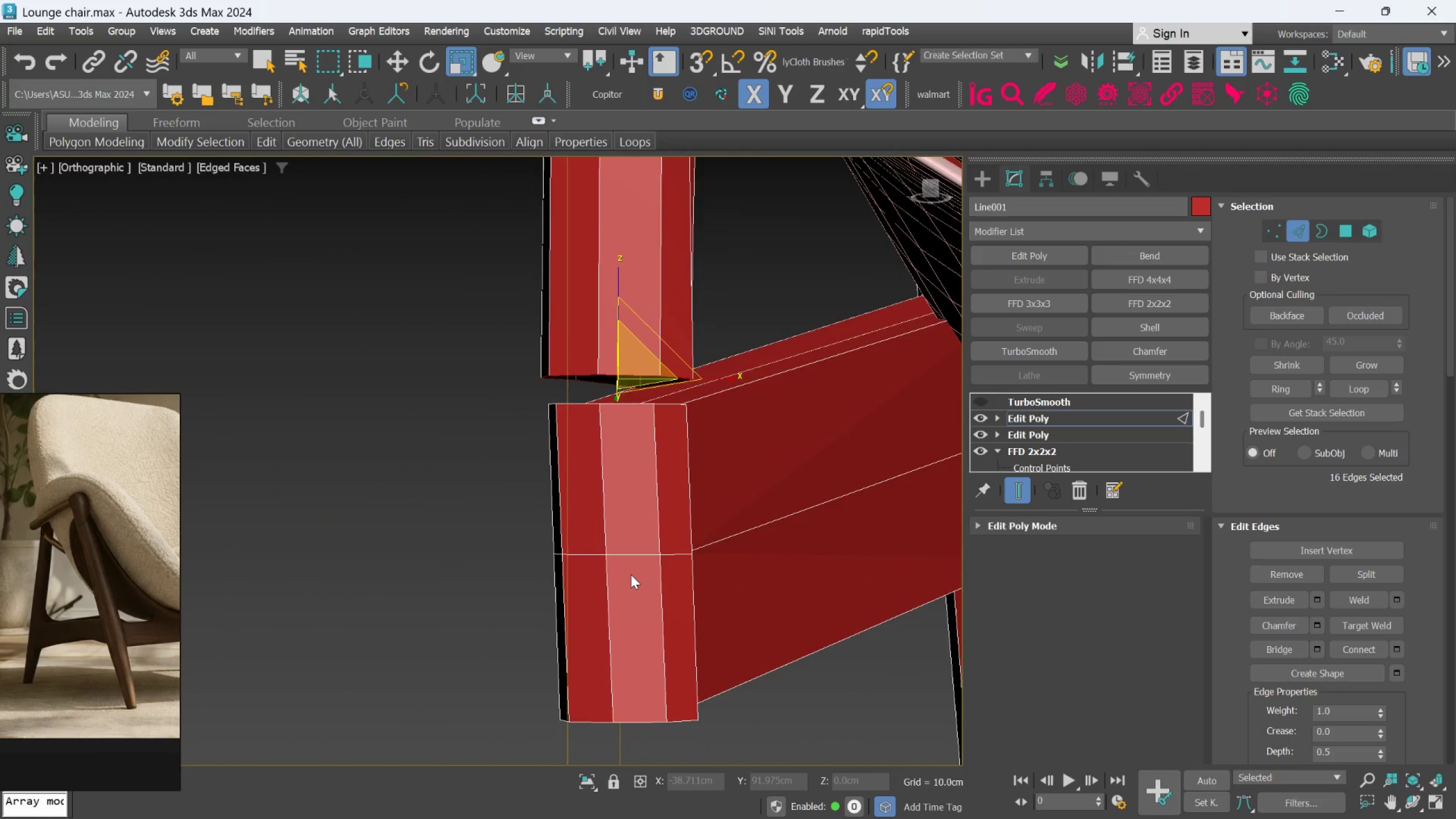 
hold_key(key=AltLeft, duration=1.5)
 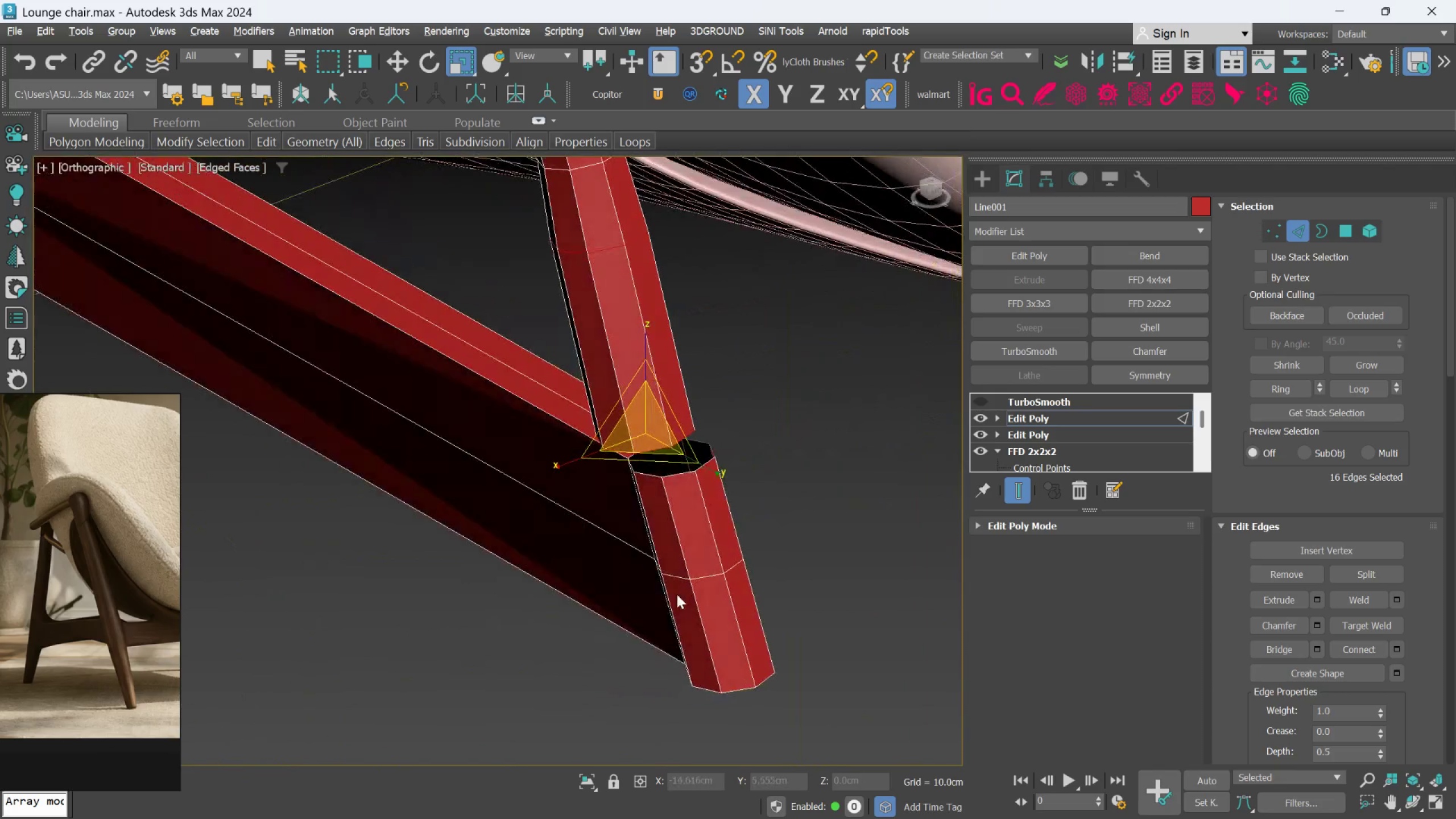 
scroll: coordinate [631, 574], scroll_direction: down, amount: 1.0
 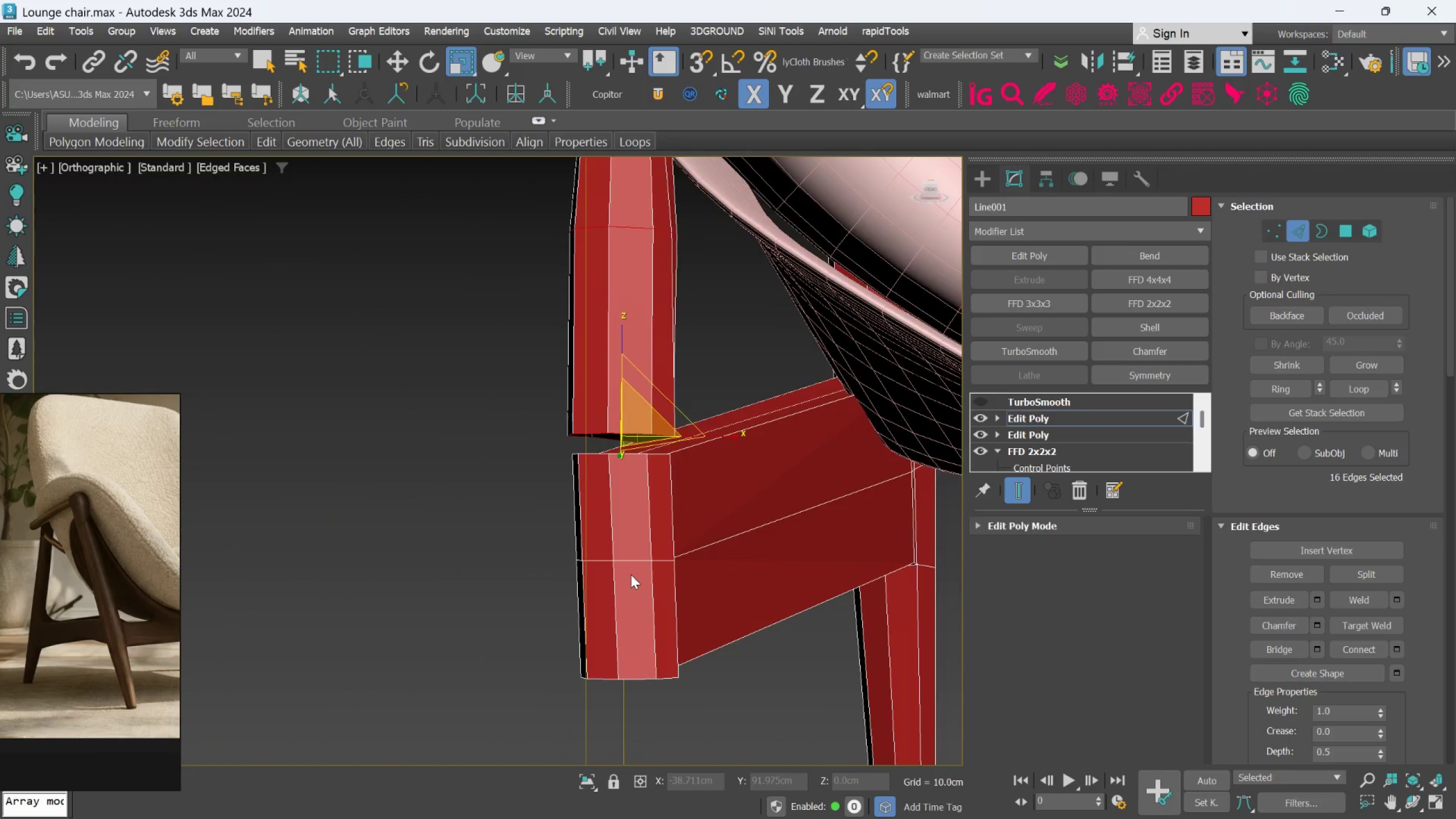 
hold_key(key=AltLeft, duration=0.89)
 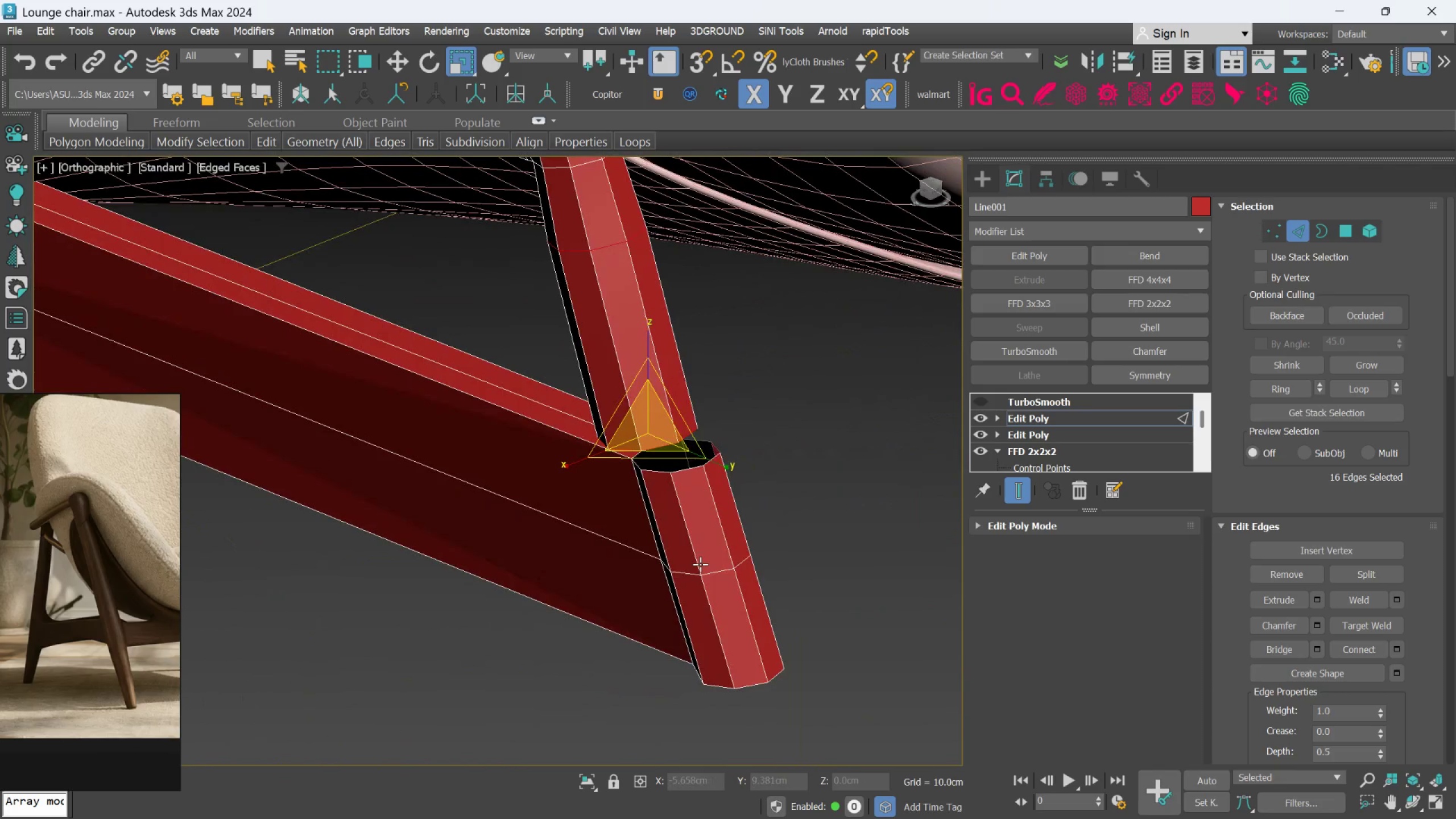 
scroll: coordinate [700, 564], scroll_direction: up, amount: 1.0
 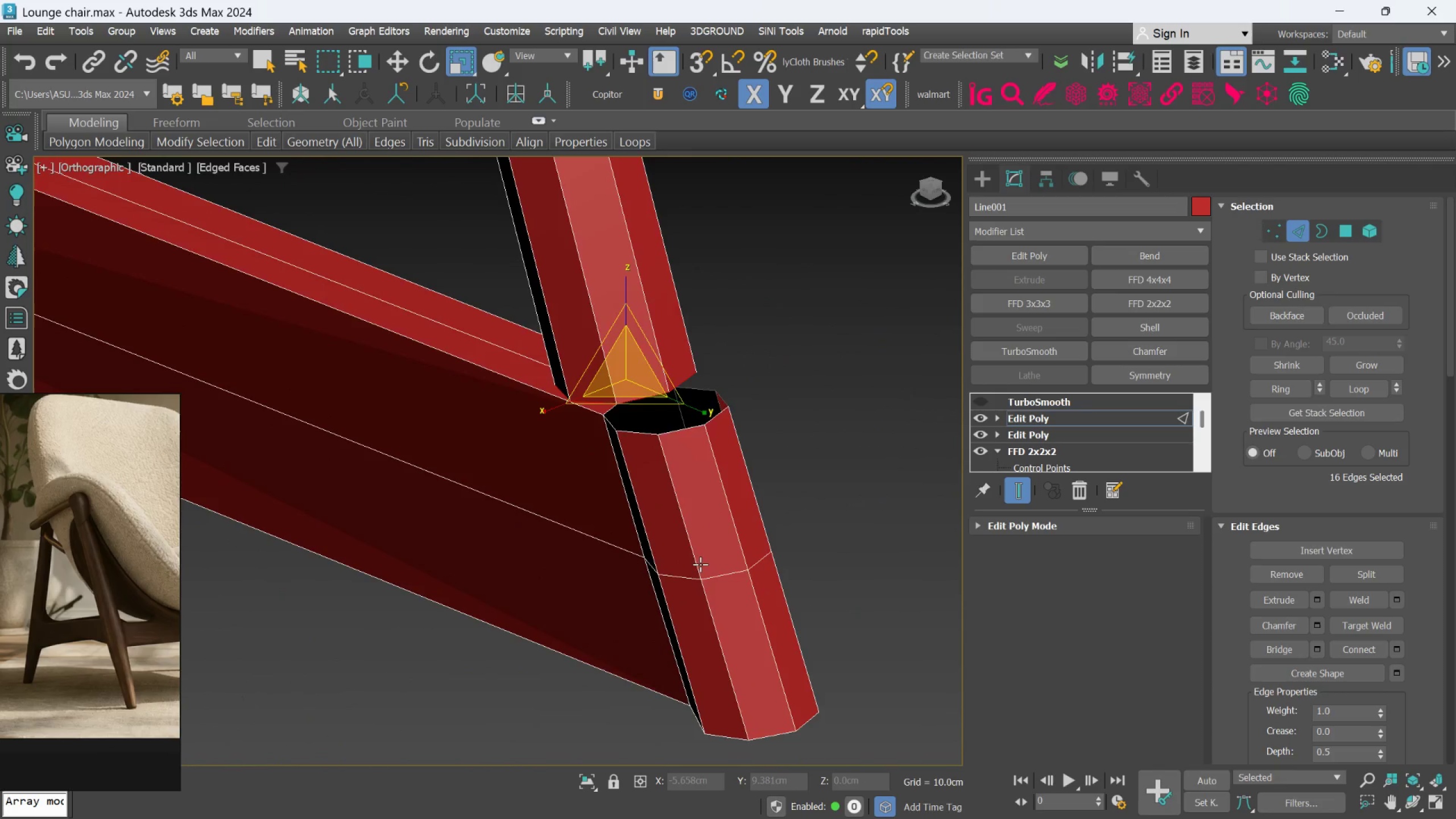 
hold_key(key=AltLeft, duration=0.45)
 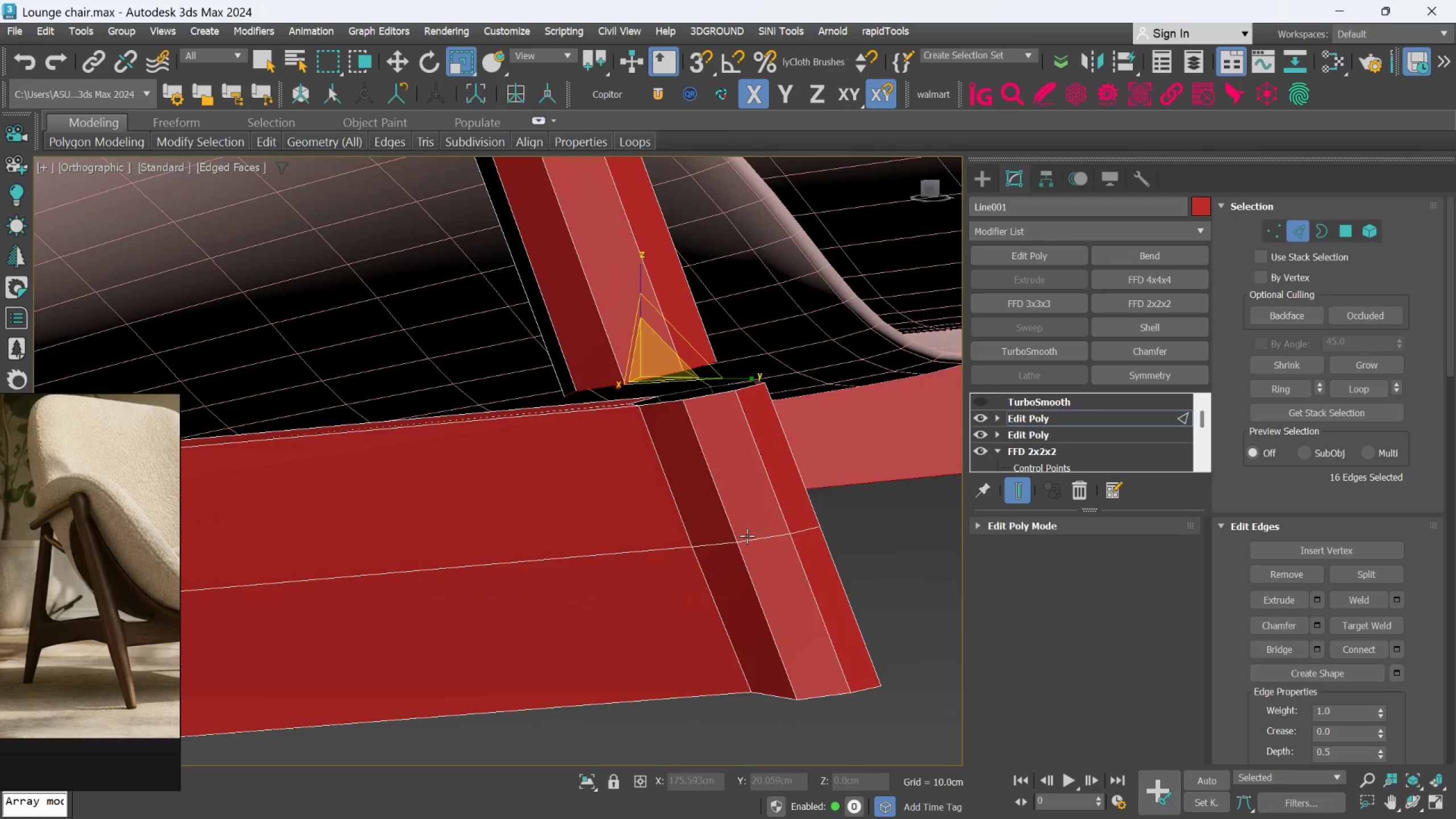 
scroll: coordinate [747, 536], scroll_direction: down, amount: 2.0
 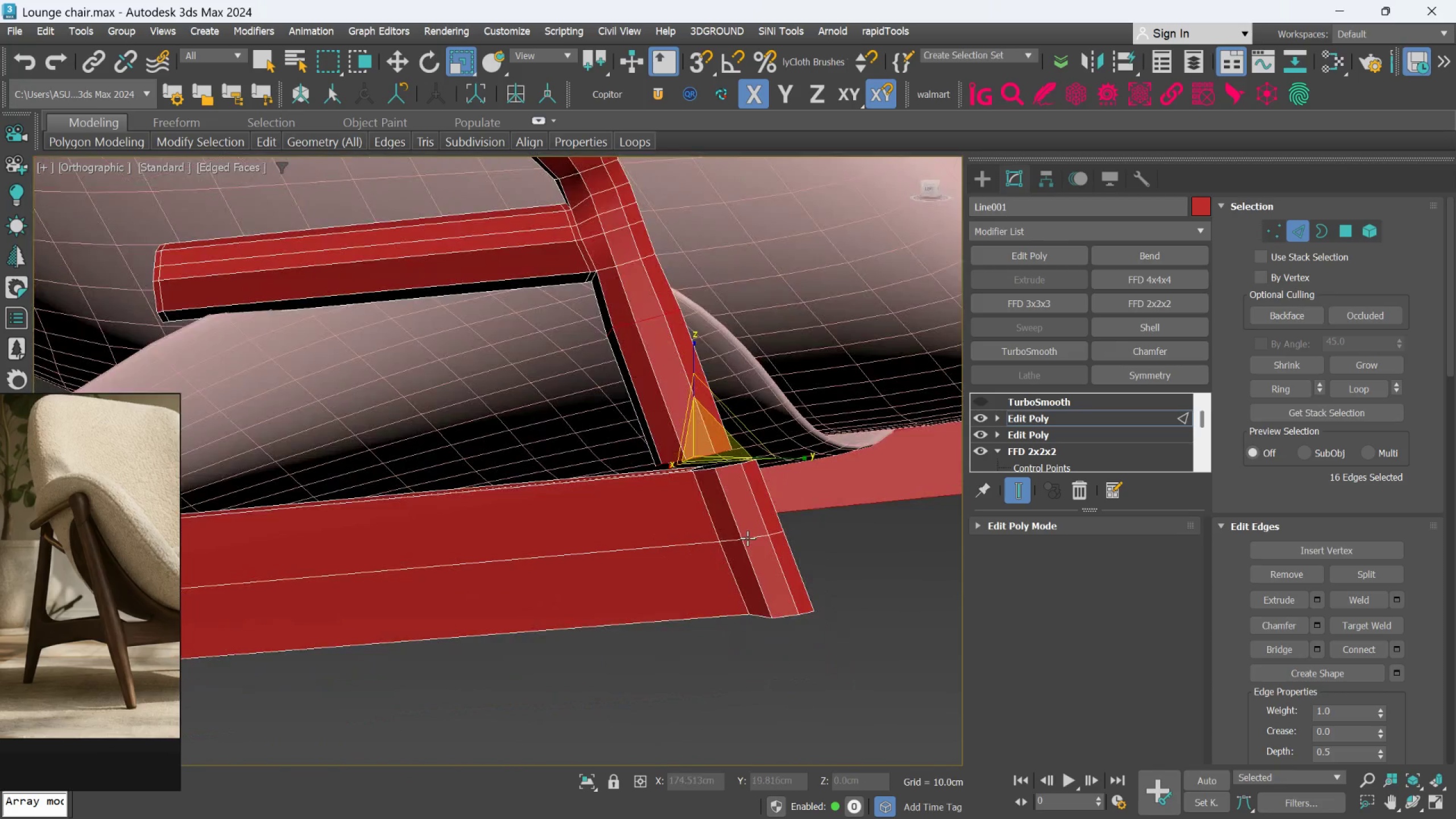 
hold_key(key=AltLeft, duration=0.73)
 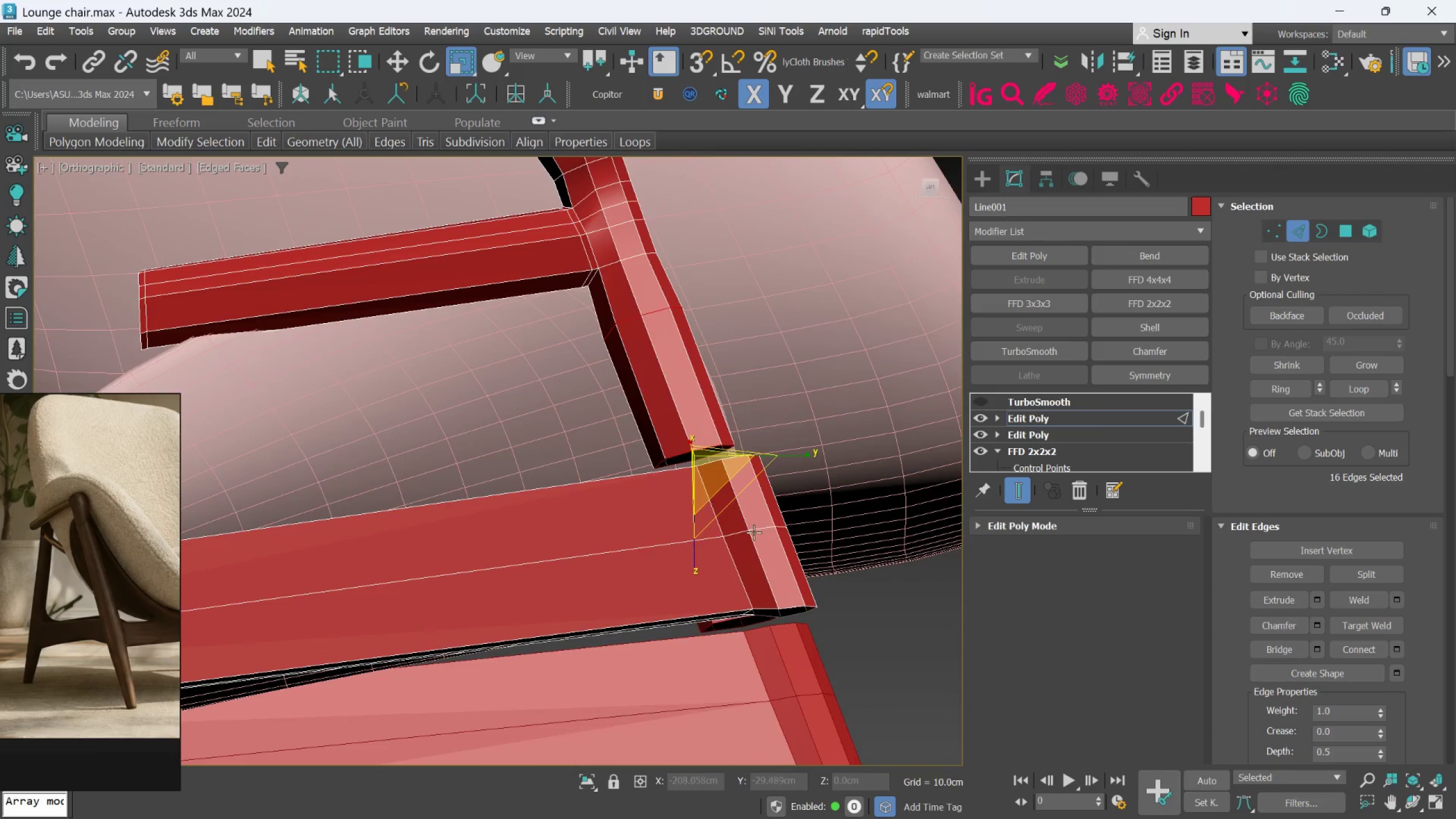 
hold_key(key=AltLeft, duration=0.39)
 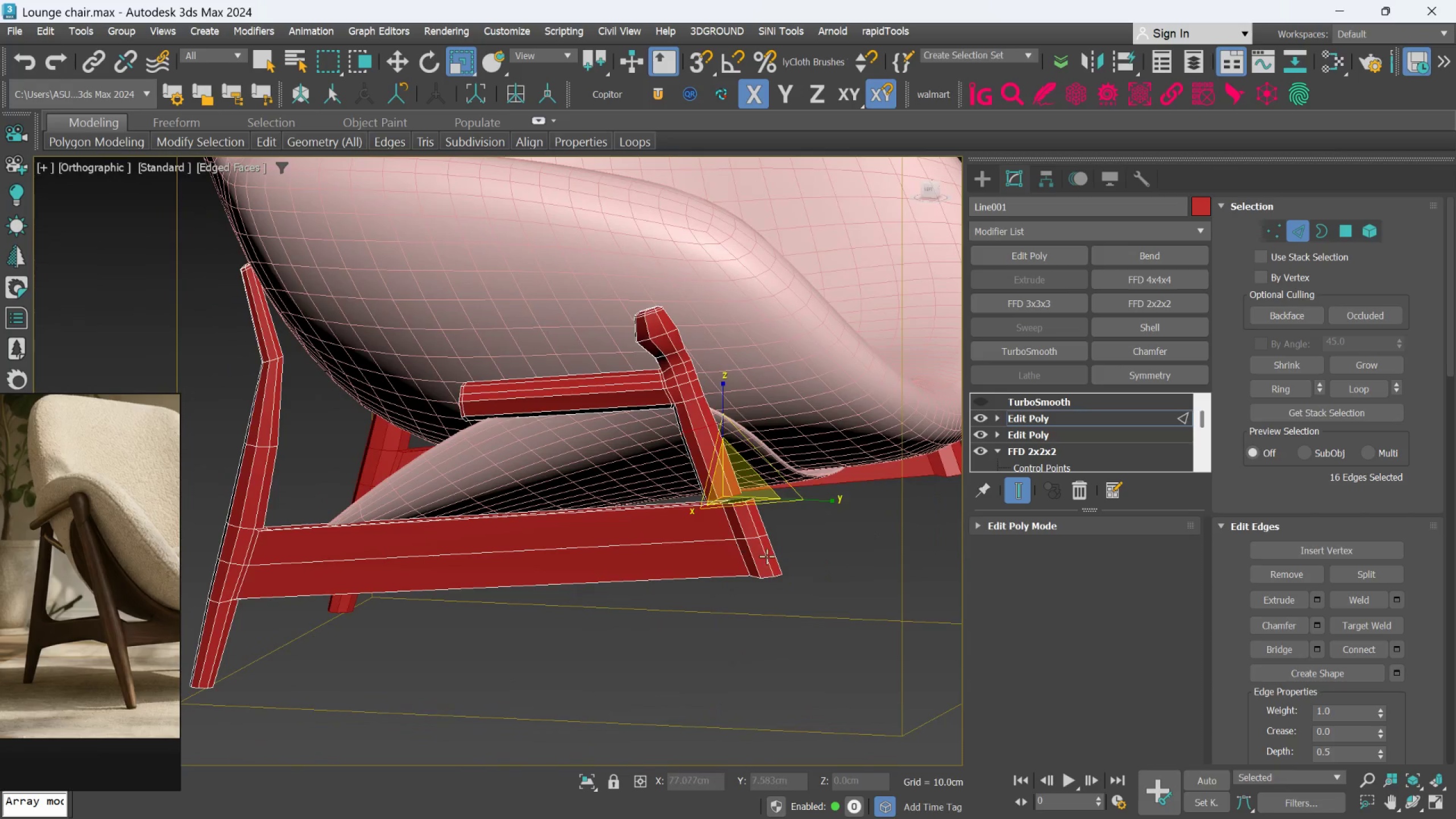 
scroll: coordinate [753, 536], scroll_direction: down, amount: 2.0
 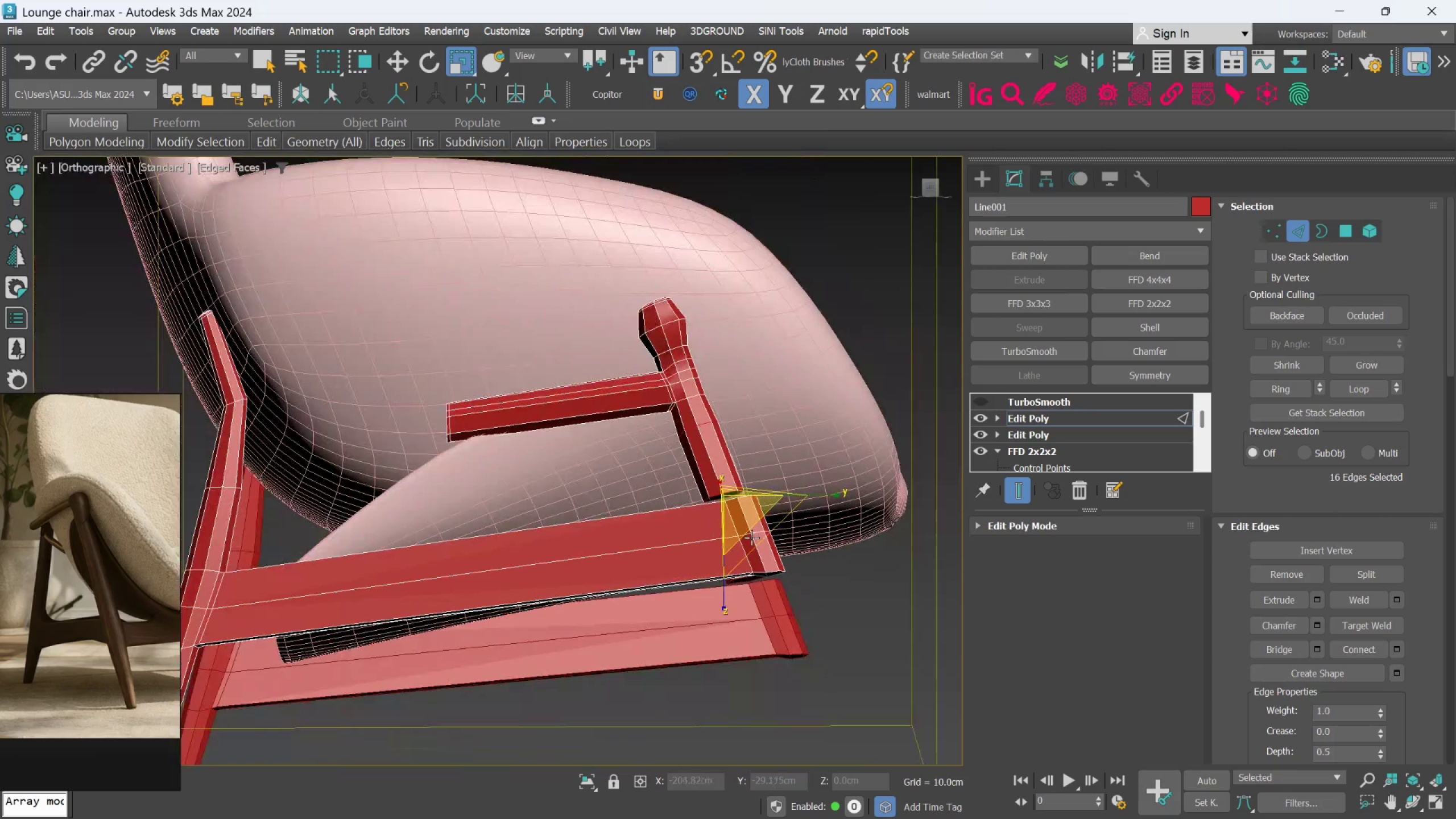 
scroll: coordinate [767, 556], scroll_direction: up, amount: 2.0
 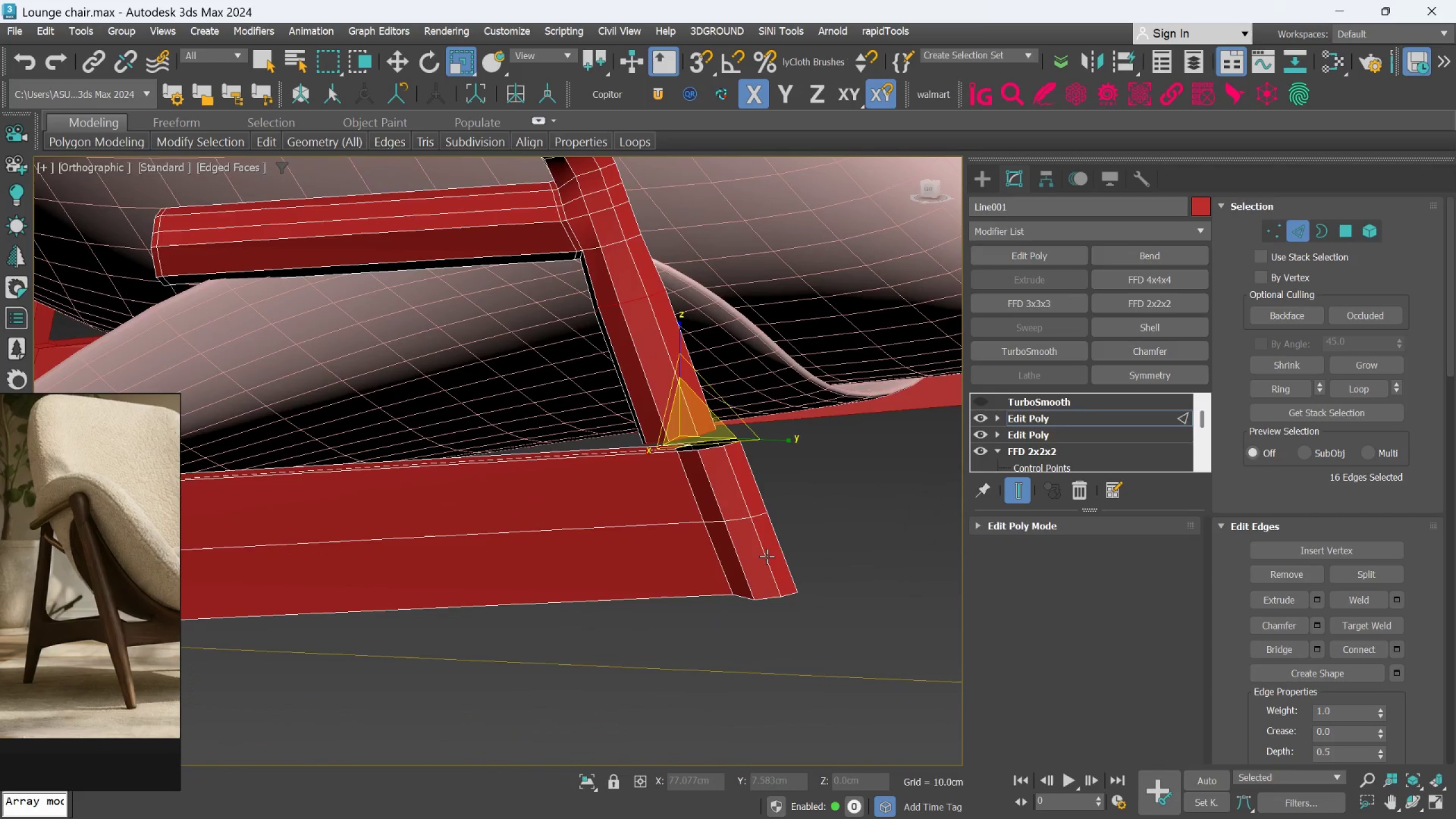 
hold_key(key=AltLeft, duration=0.42)
 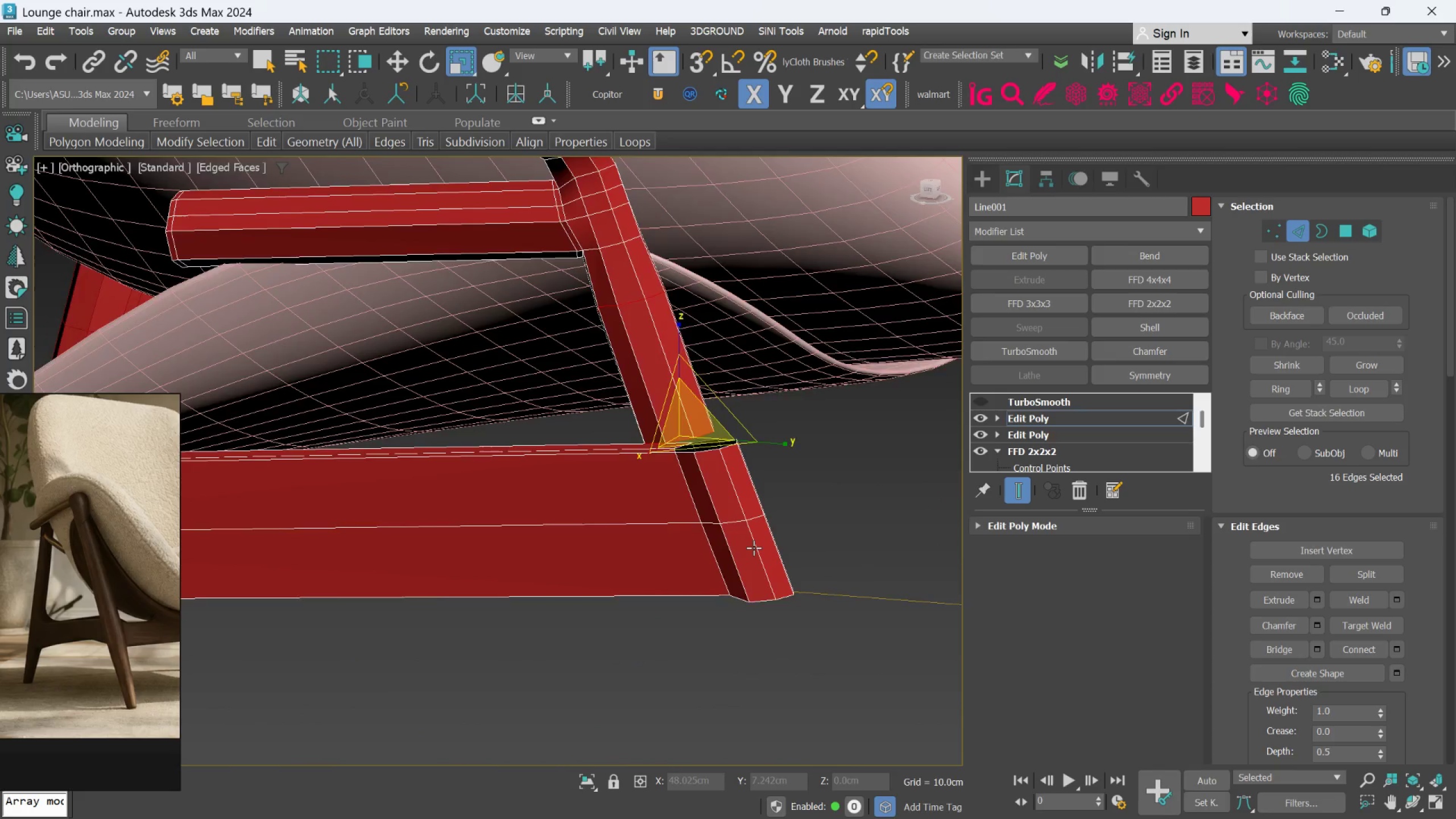 
scroll: coordinate [754, 548], scroll_direction: up, amount: 1.0
 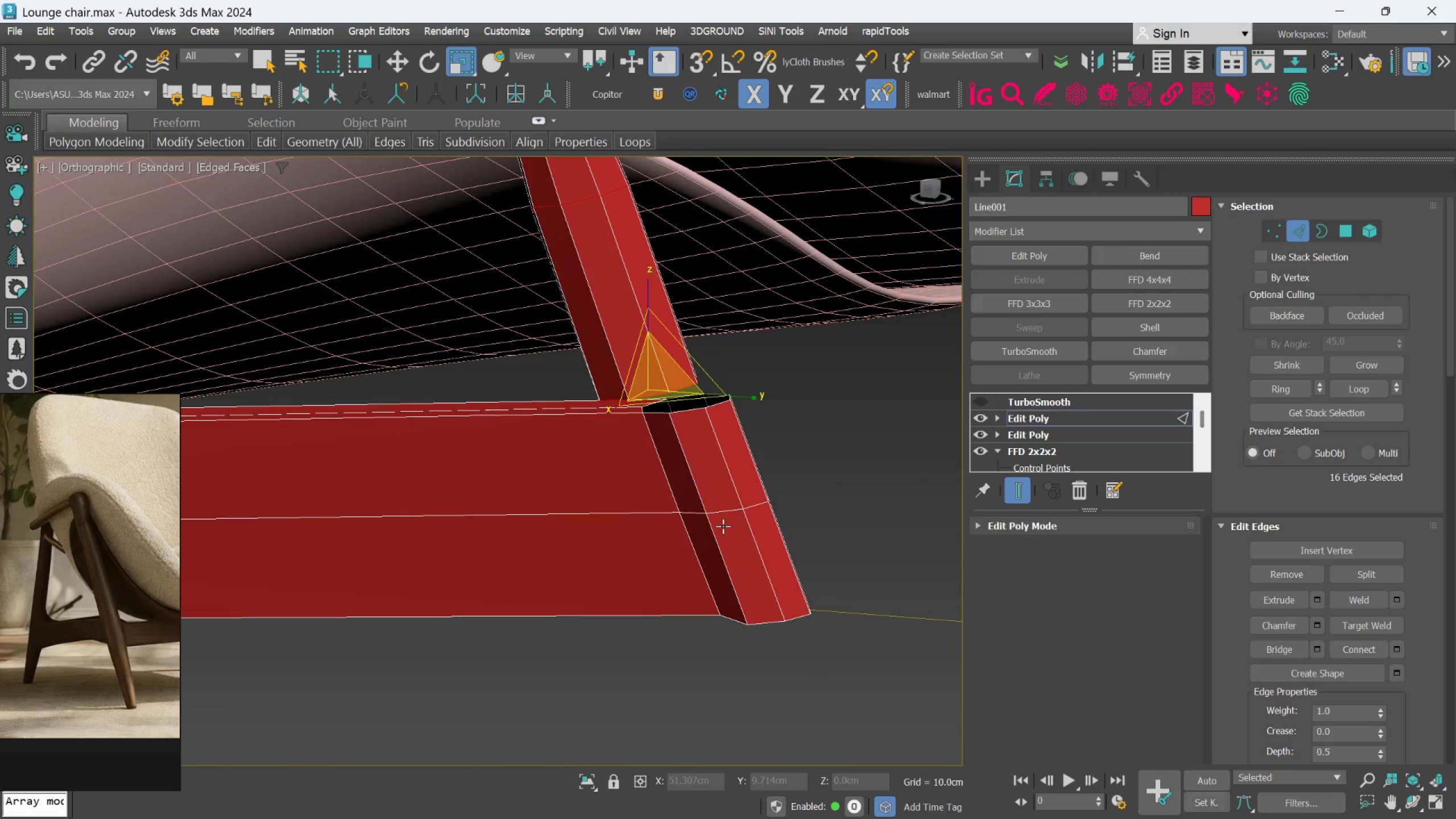 
hold_key(key=AltLeft, duration=0.36)
 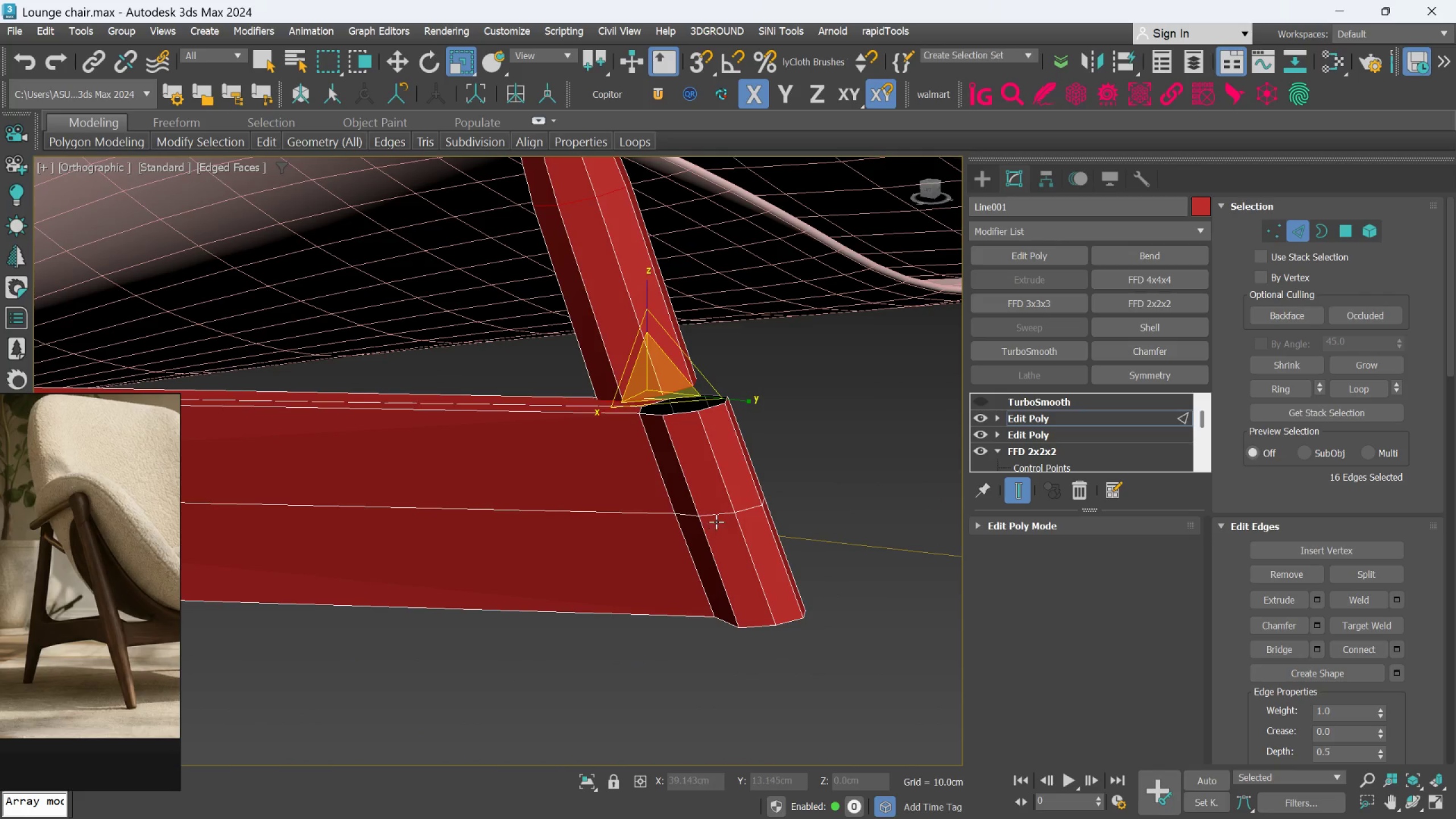 
scroll: coordinate [716, 519], scroll_direction: up, amount: 1.0
 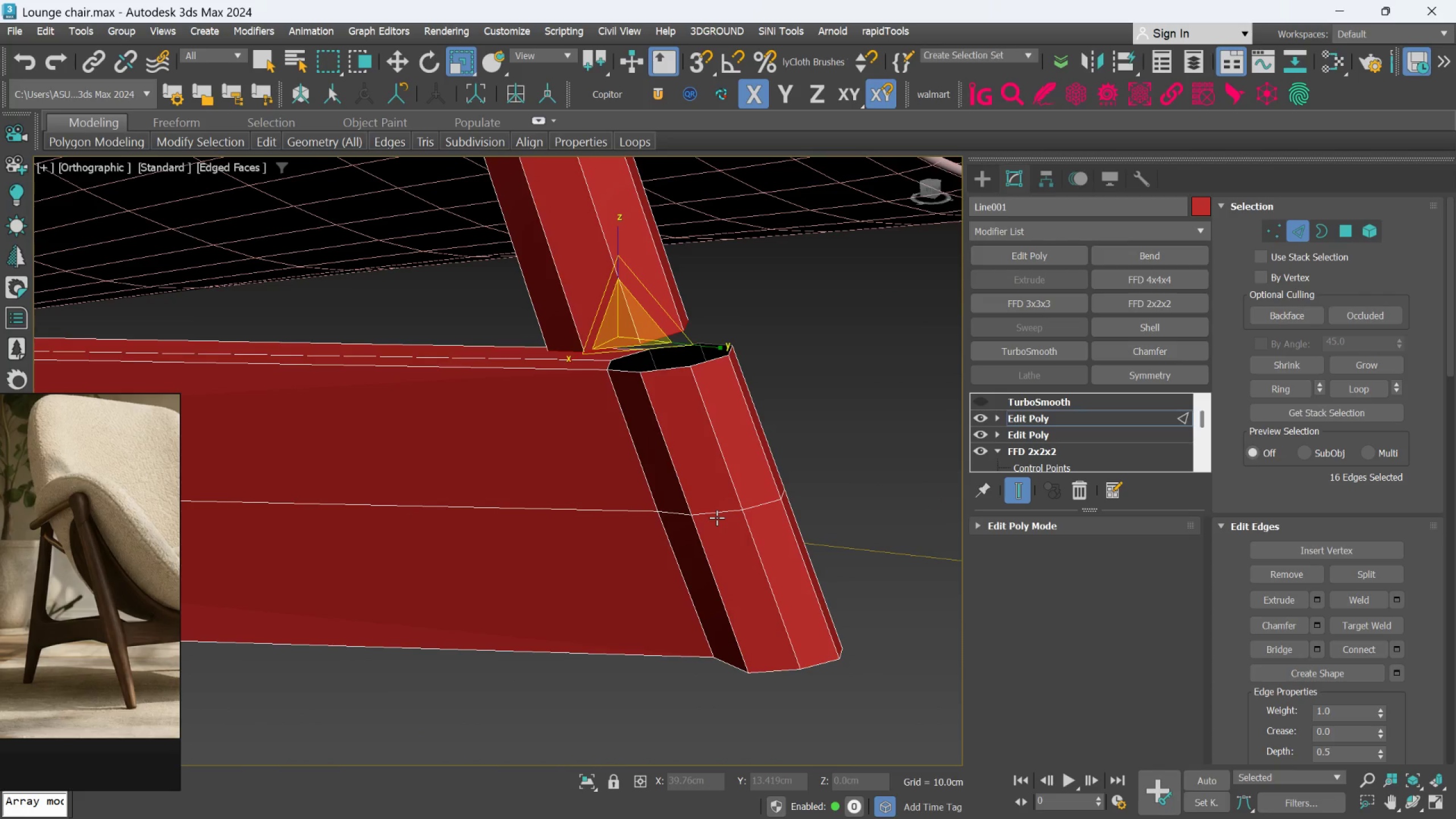 
key(Control+Z)
 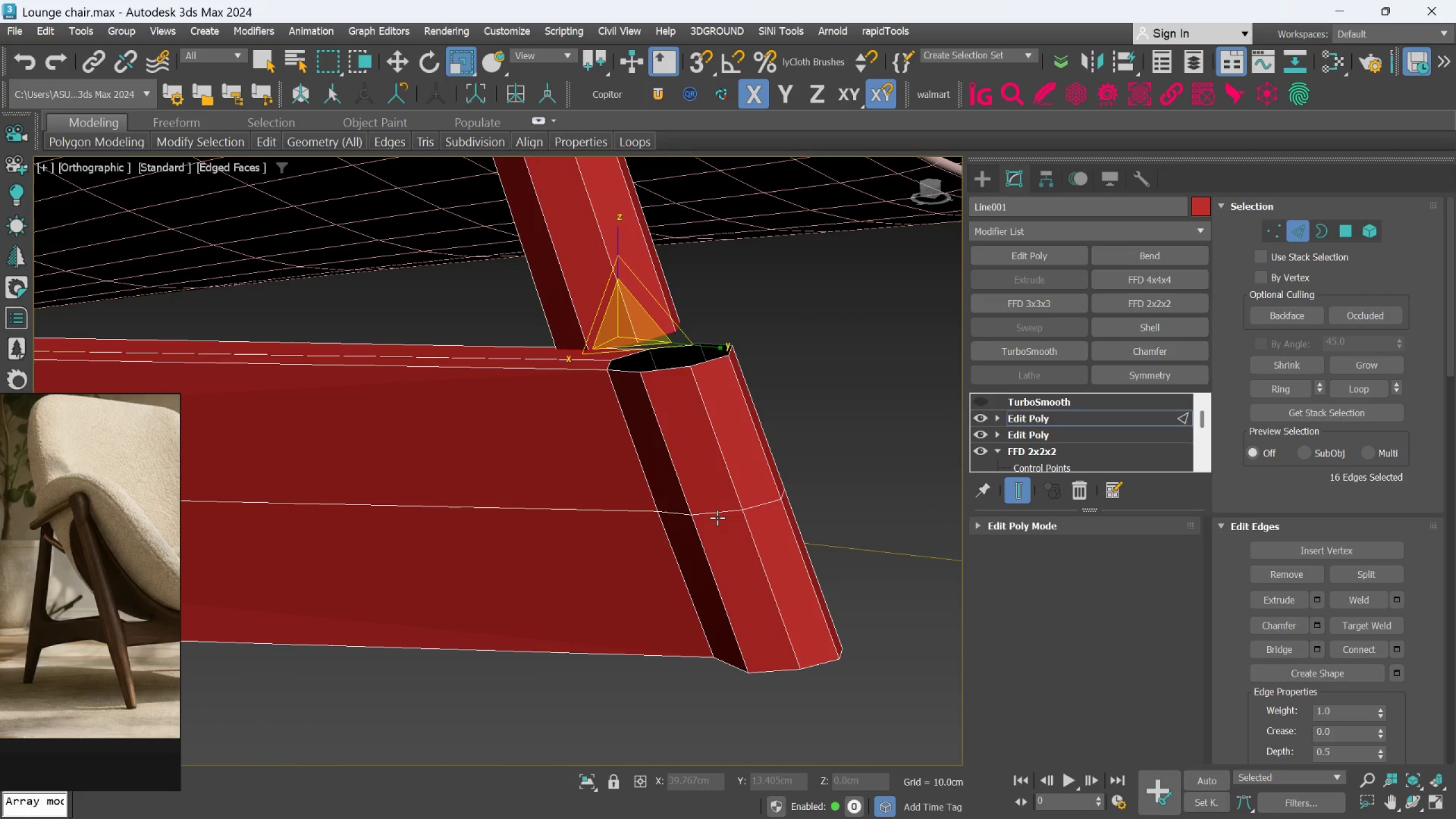 
key(Control+Z)
 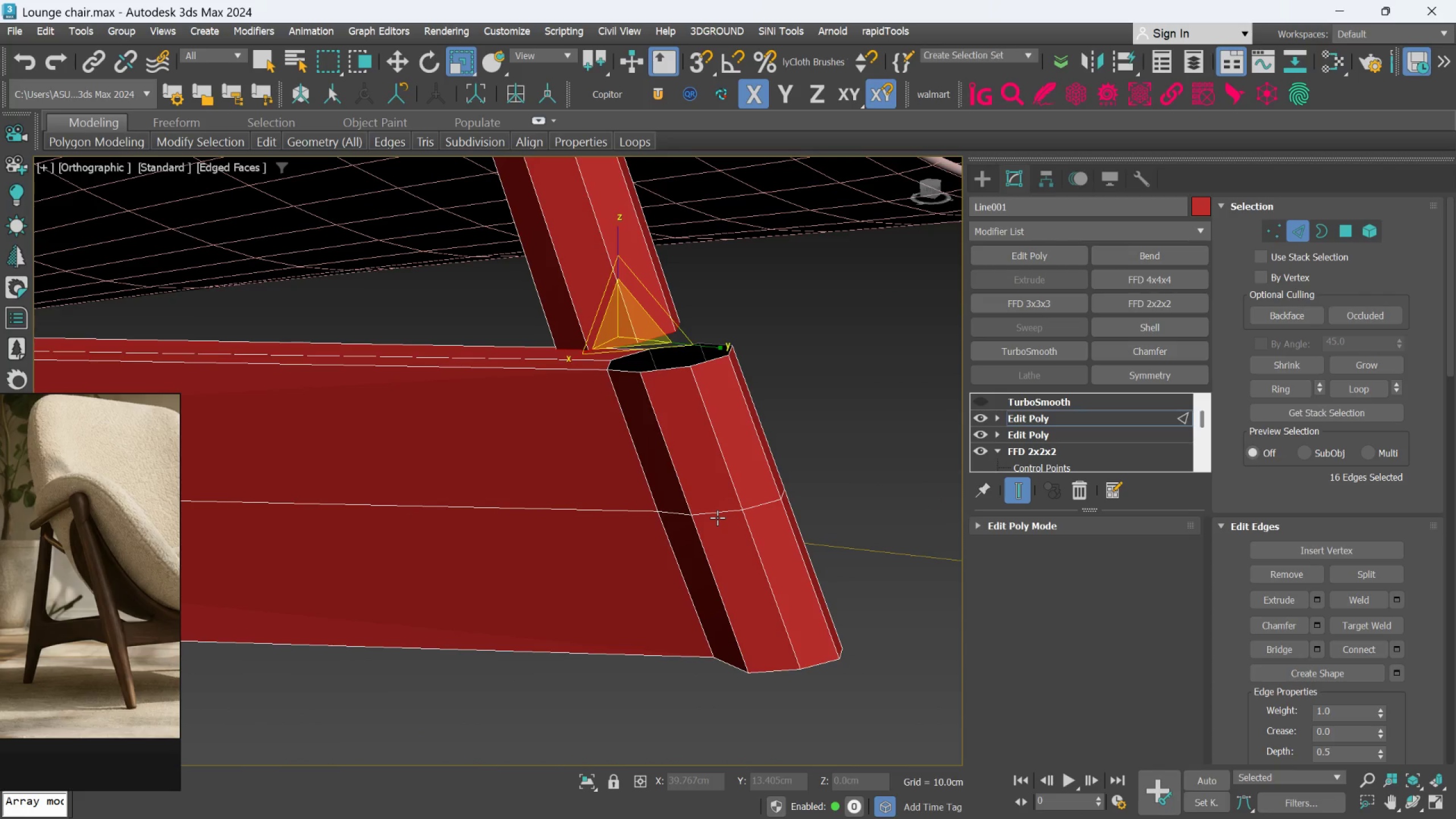 
key(Control+Z)
 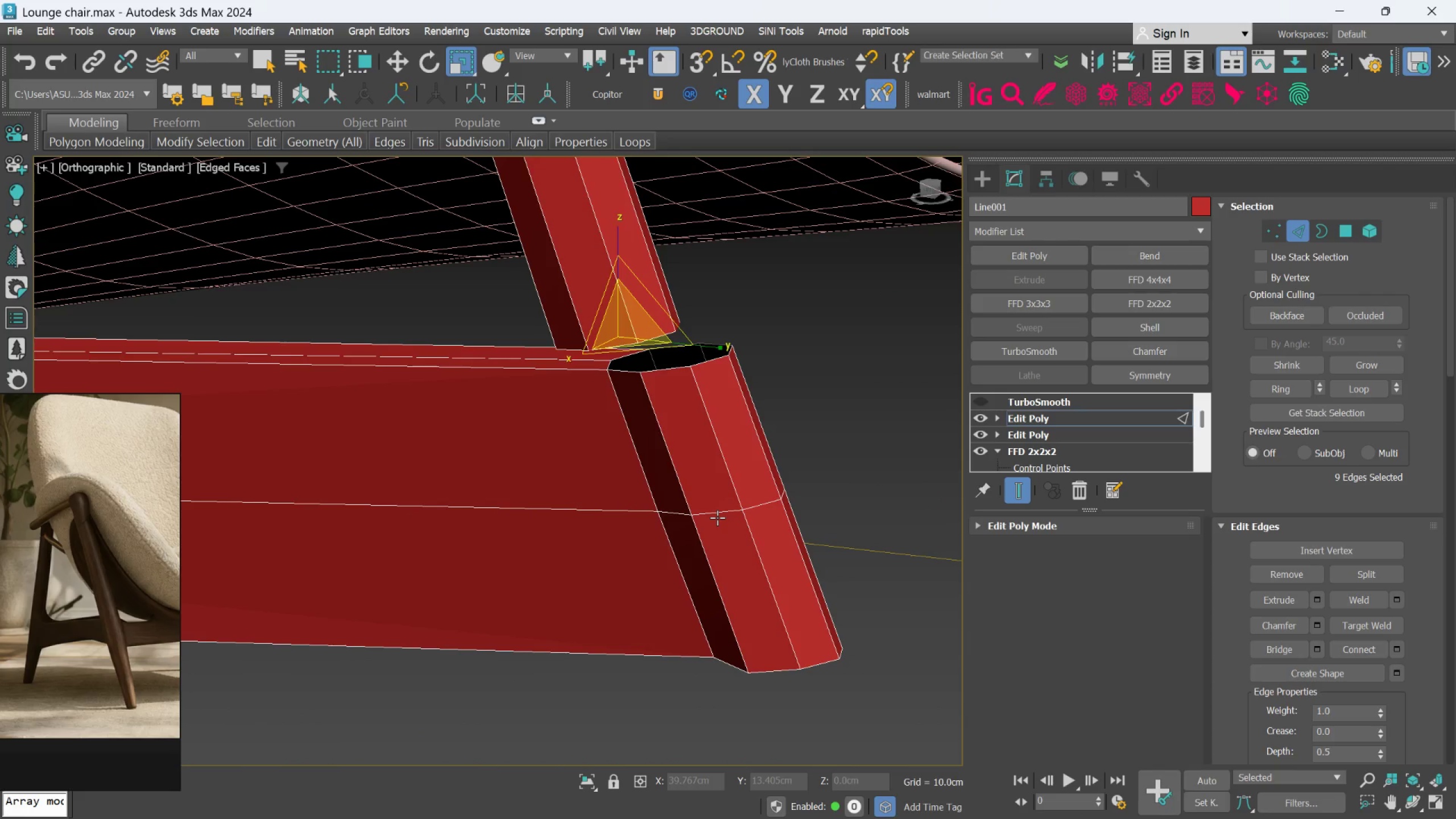 
key(Control+Z)
 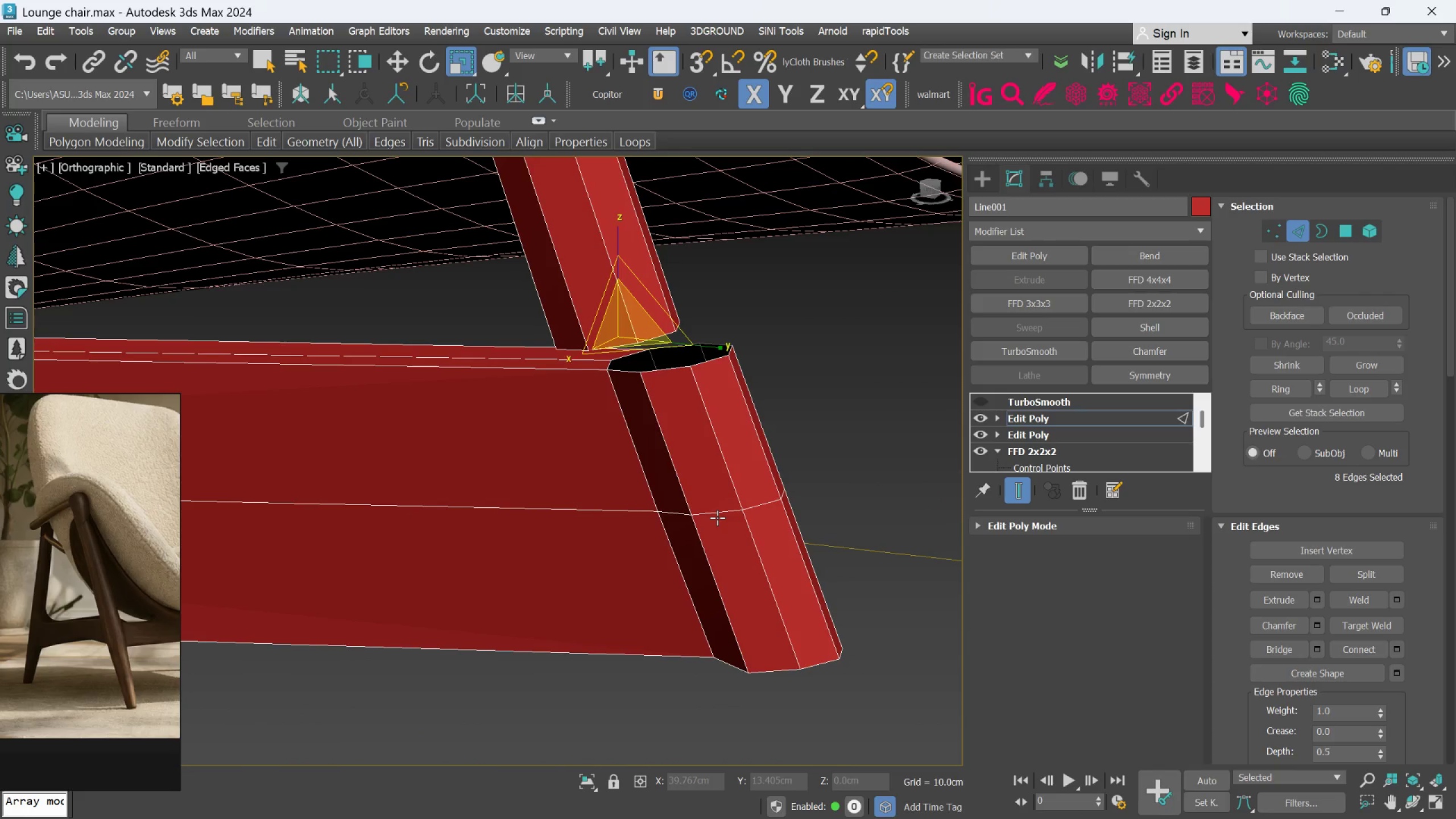 
key(Control+Z)
 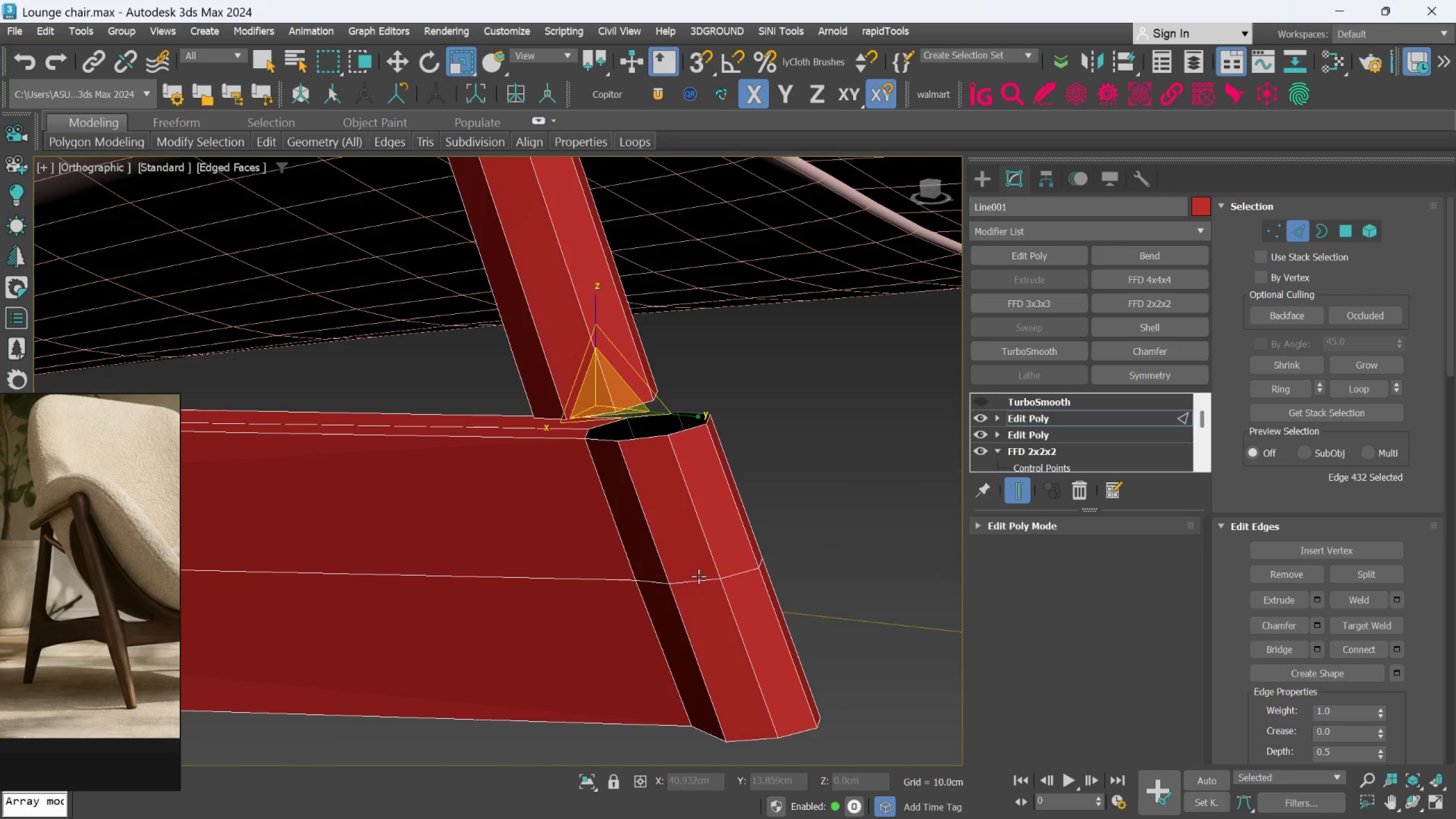 
double_click([698, 580])
 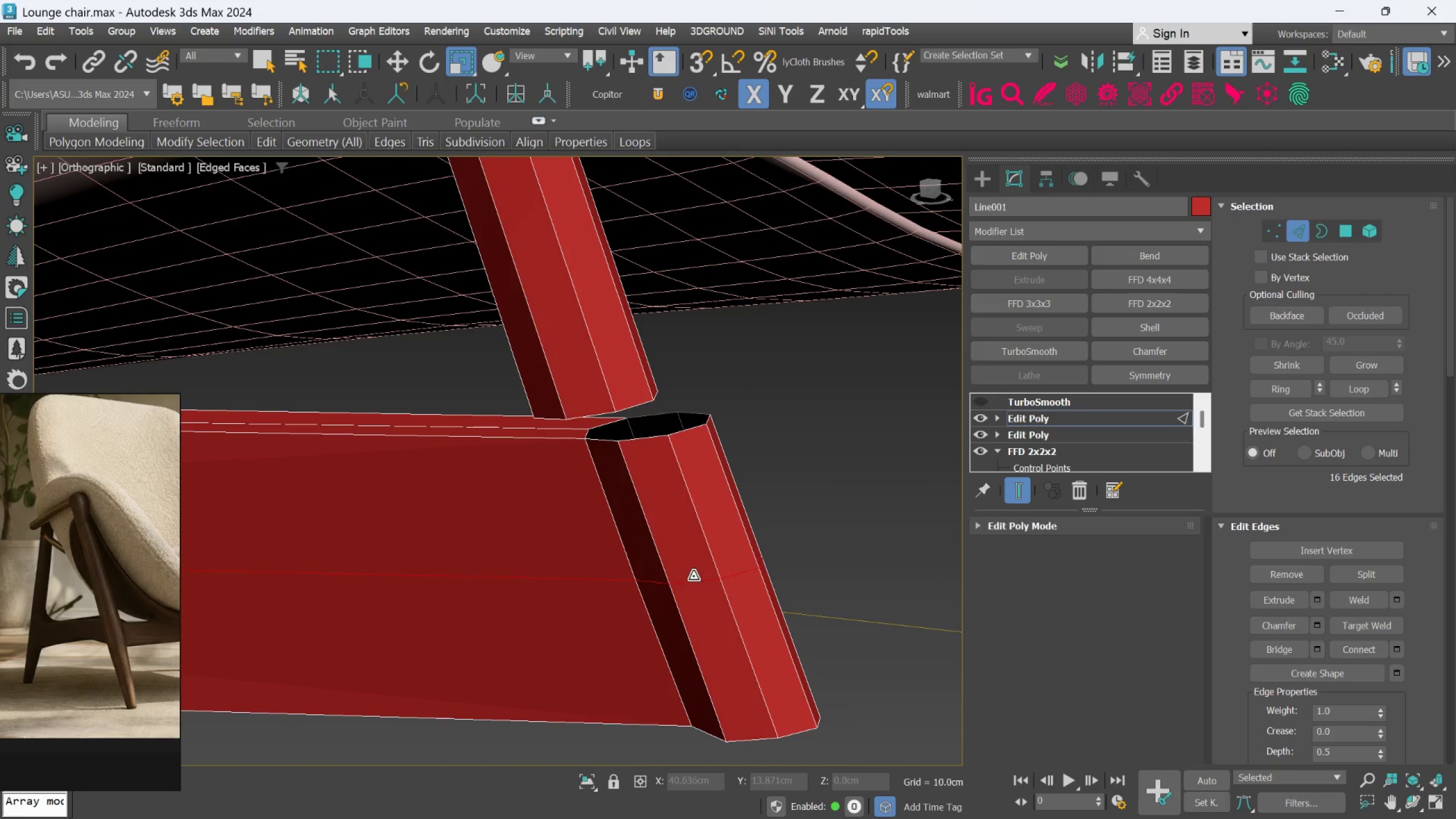 
left_click([799, 518])
 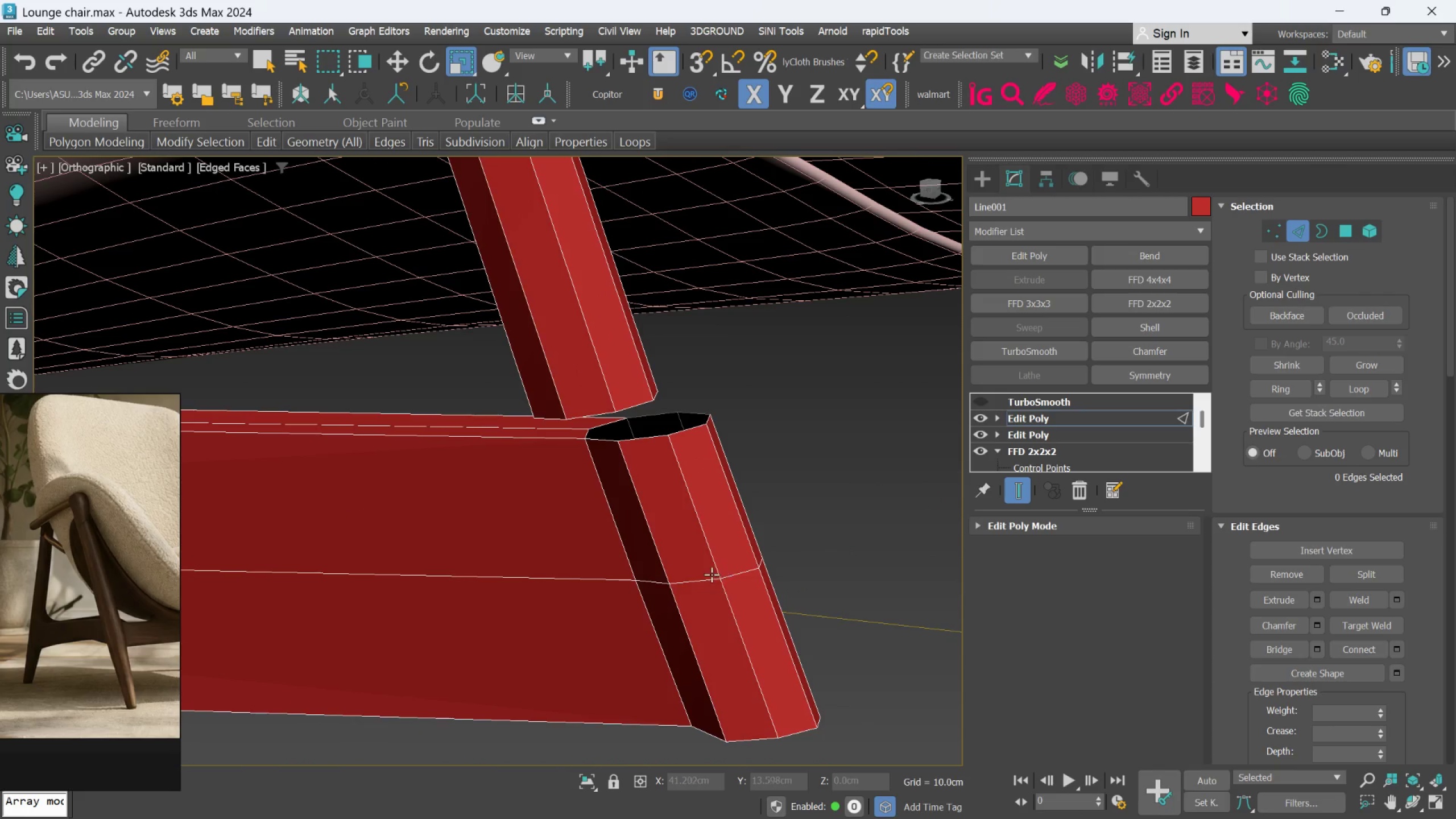 
left_click([710, 574])
 